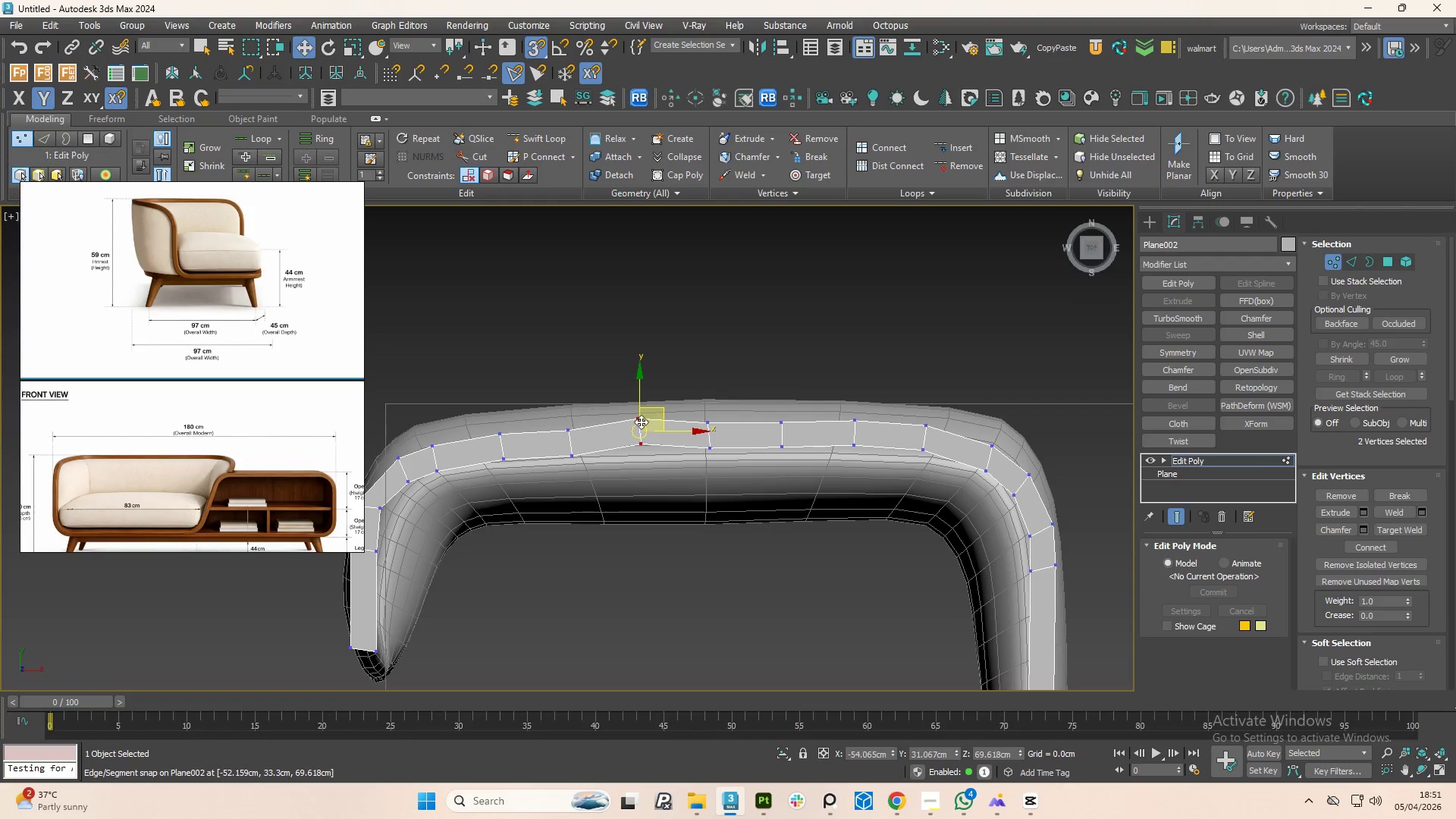 
key(S)
 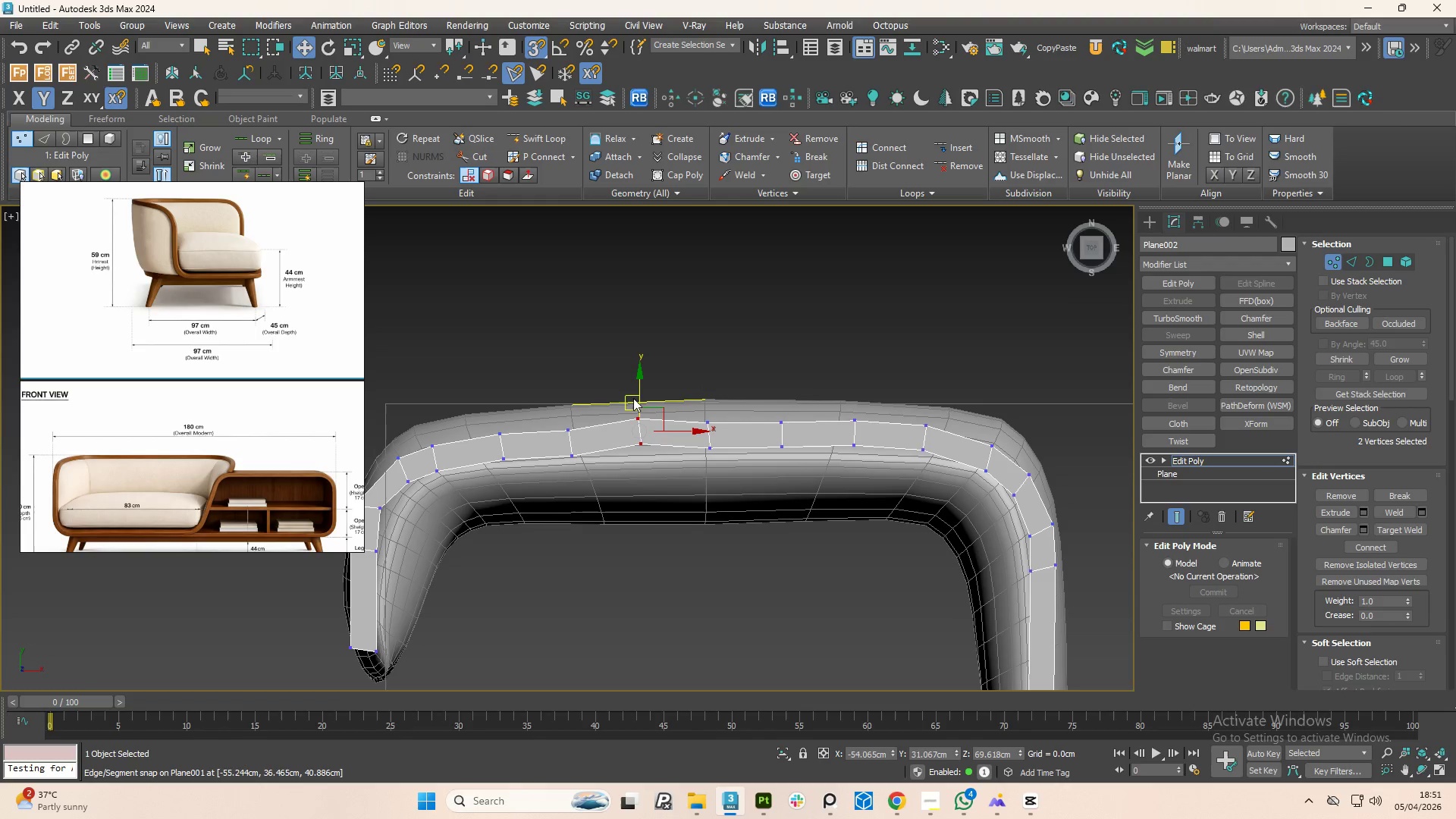 
key(S)
 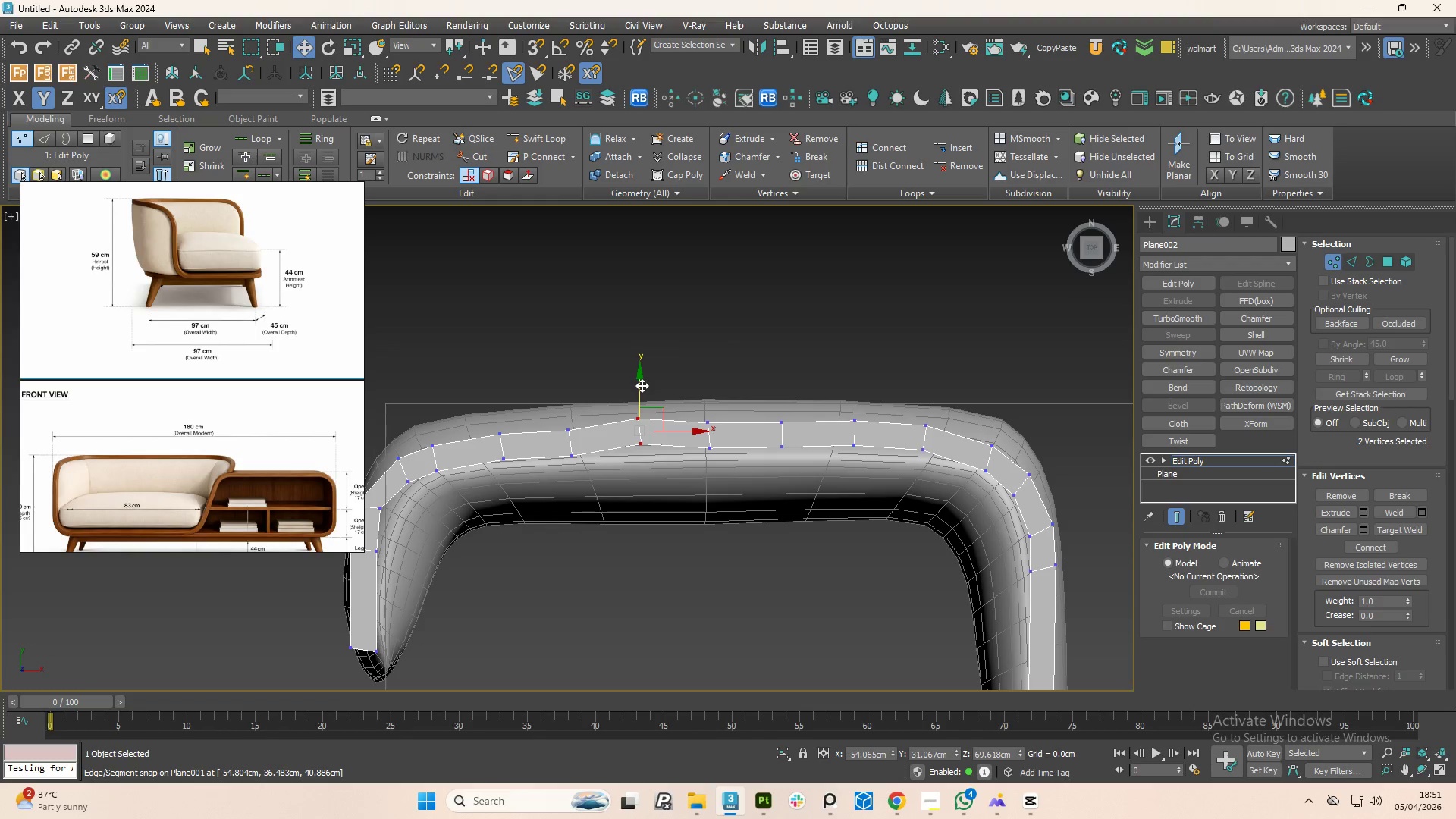 
left_click_drag(start_coordinate=[642, 386], to_coordinate=[638, 392])
 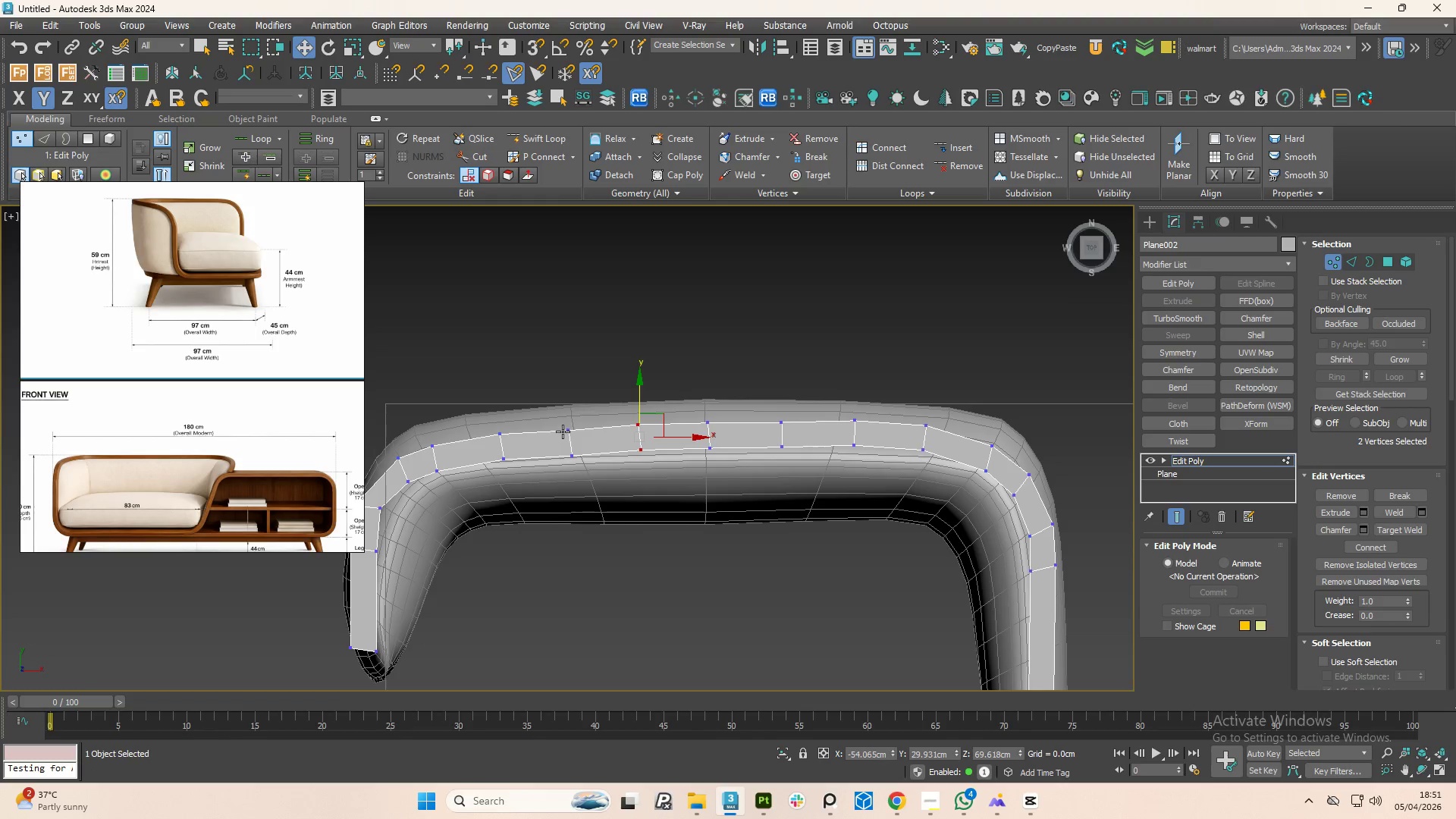 
left_click_drag(start_coordinate=[558, 415], to_coordinate=[594, 484])
 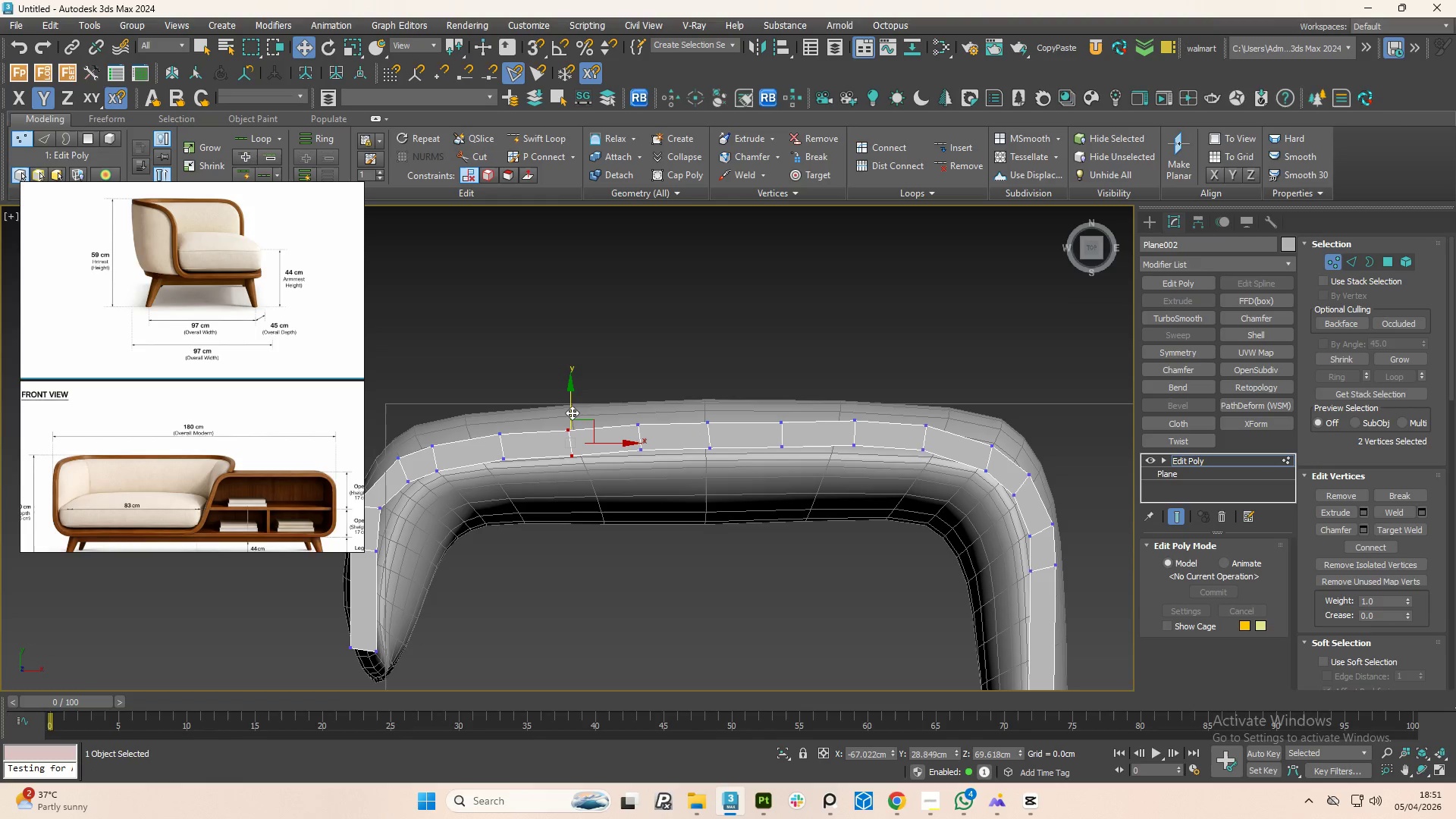 
left_click_drag(start_coordinate=[572, 413], to_coordinate=[572, 408])
 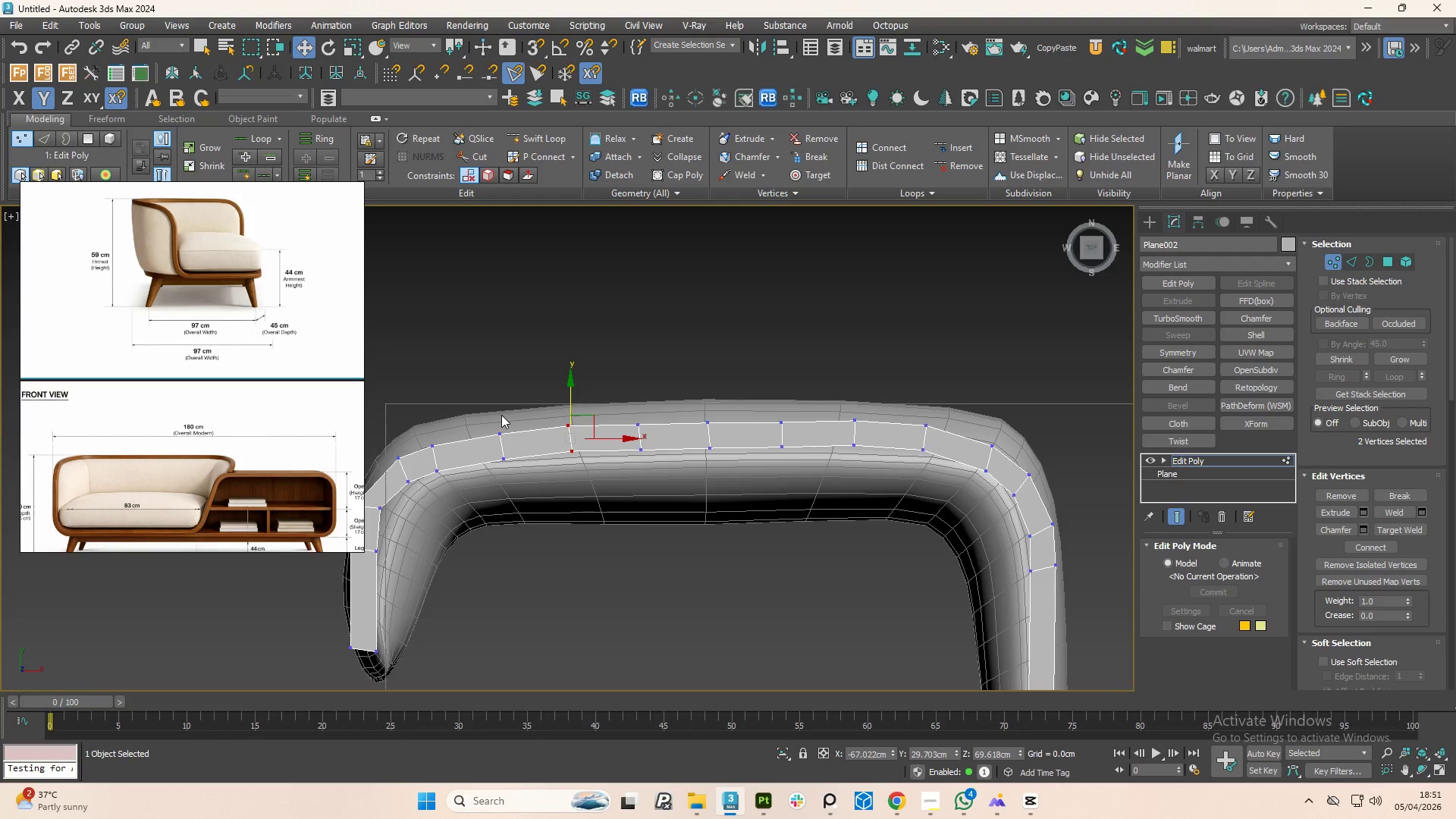 
left_click_drag(start_coordinate=[488, 415], to_coordinate=[535, 508])
 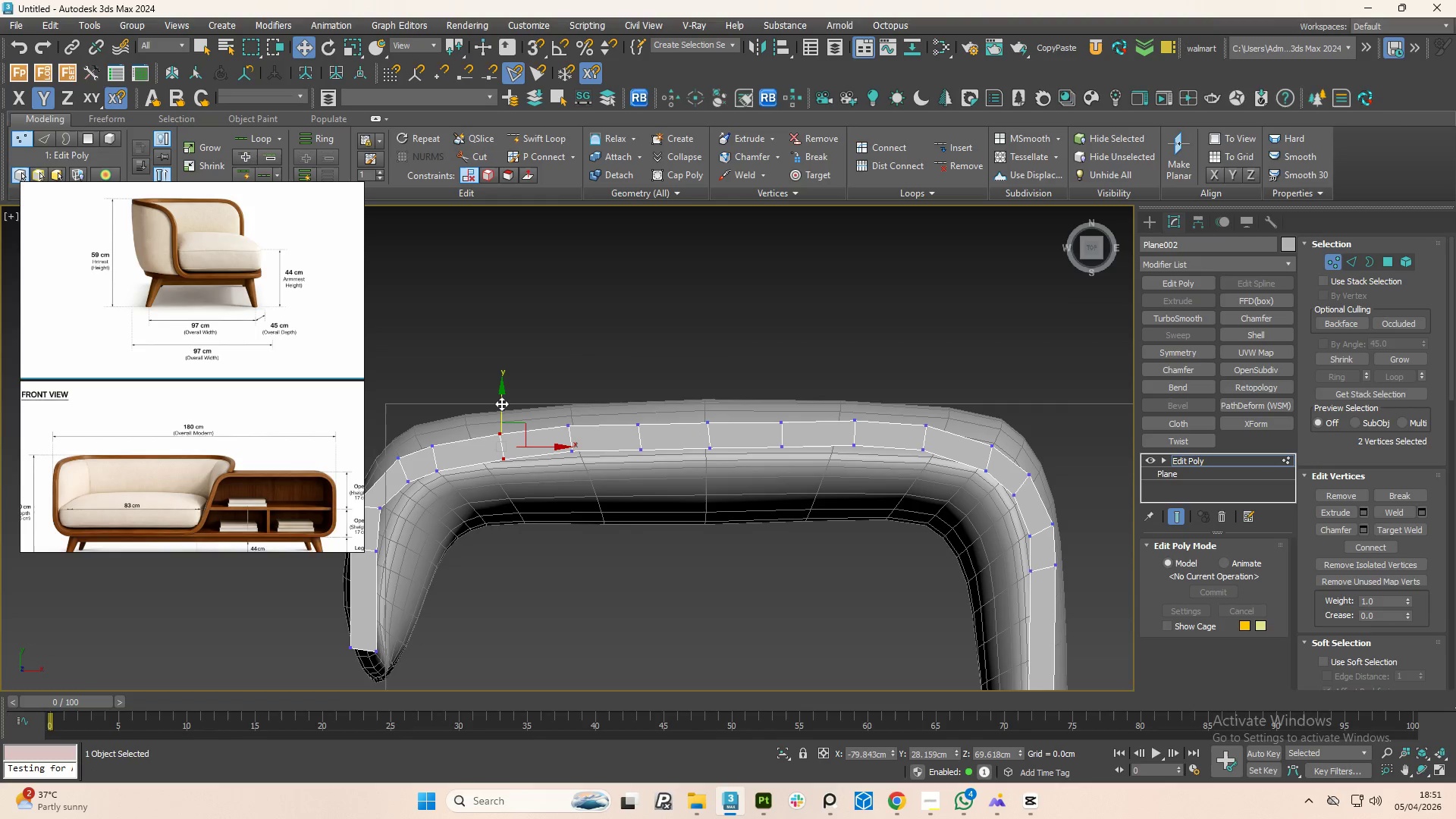 
left_click_drag(start_coordinate=[501, 403], to_coordinate=[500, 396])
 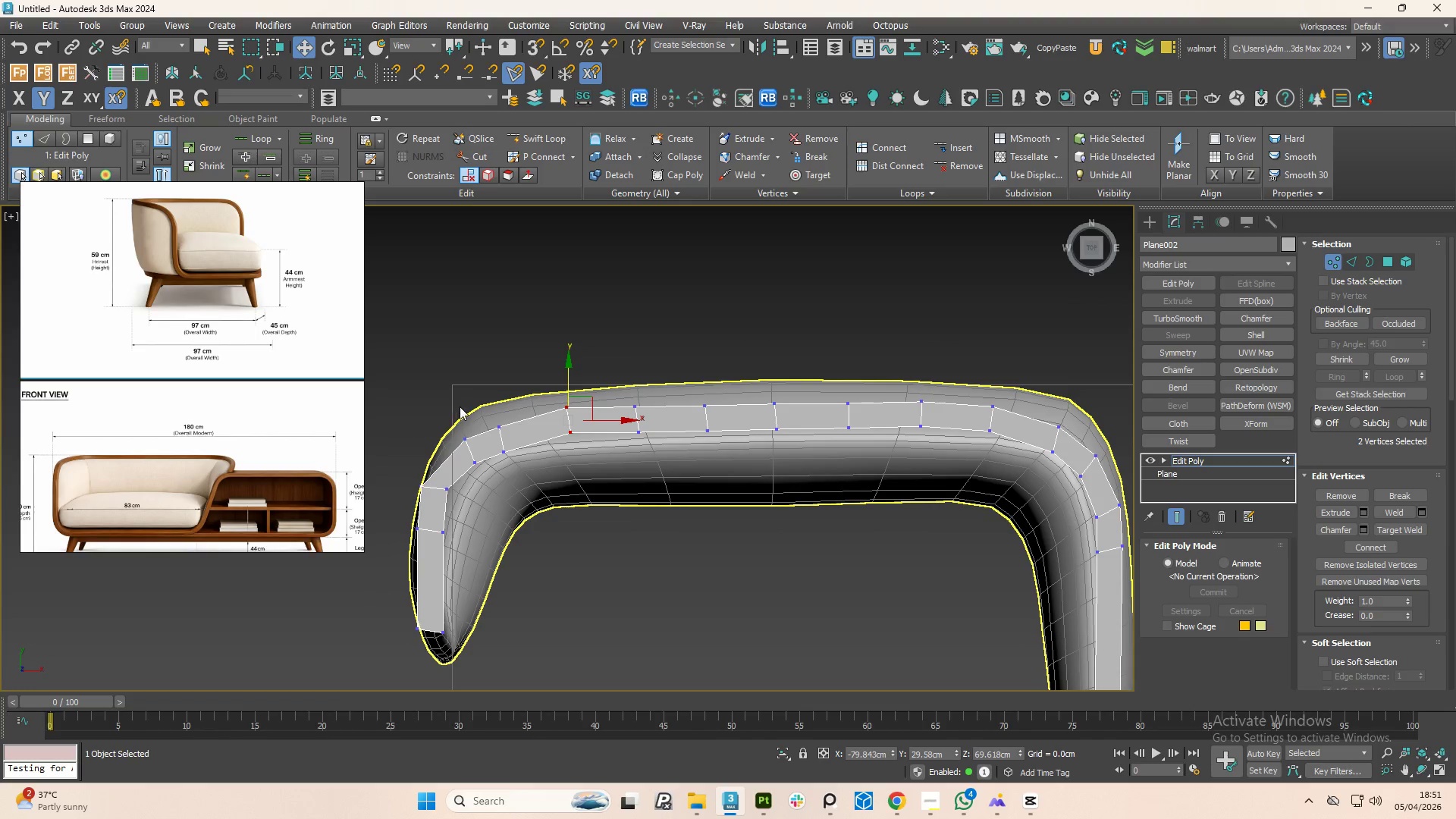 
left_click_drag(start_coordinate=[488, 400], to_coordinate=[534, 507])
 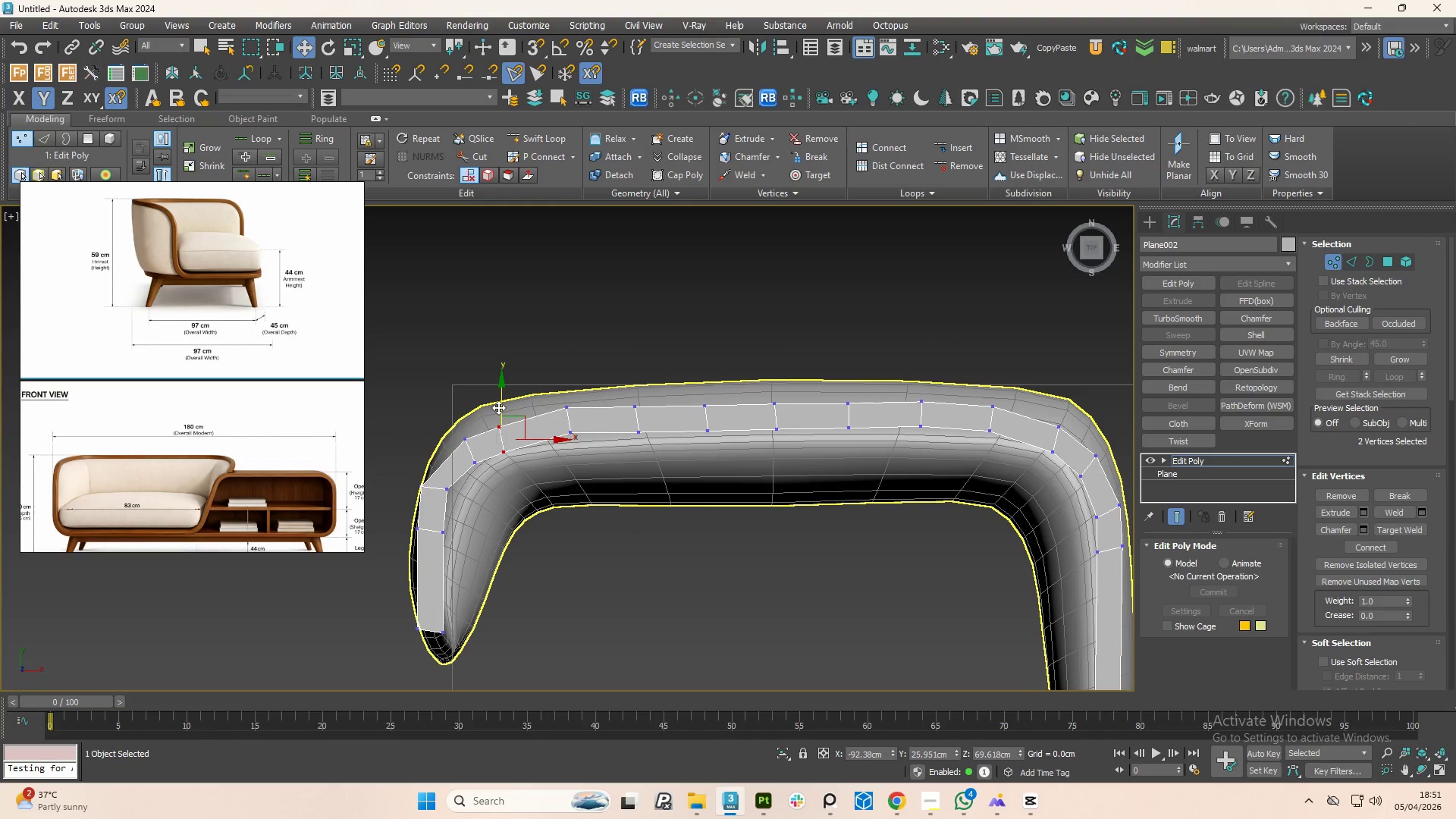 
left_click_drag(start_coordinate=[498, 407], to_coordinate=[501, 394])
 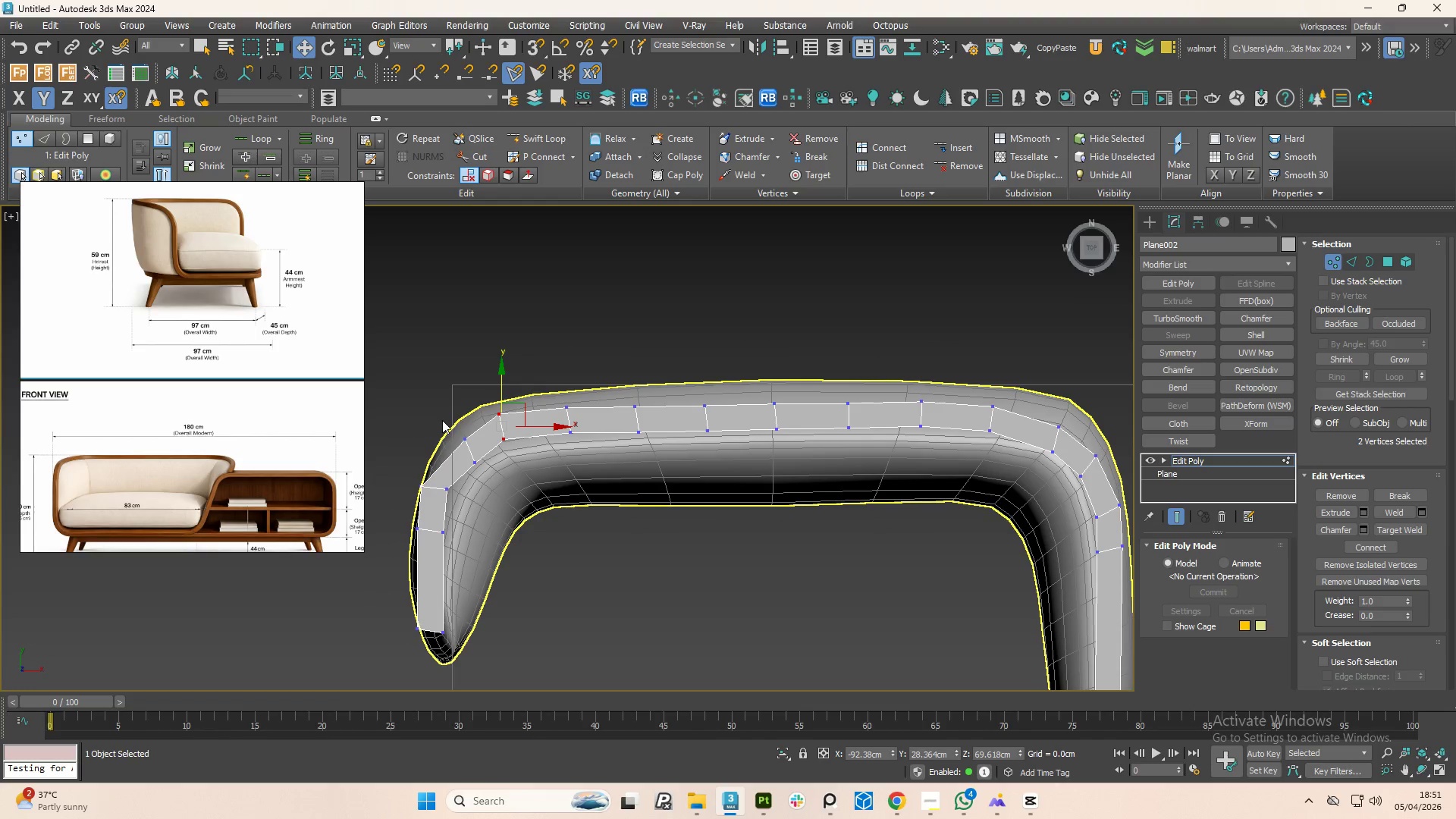 
left_click_drag(start_coordinate=[460, 425], to_coordinate=[494, 472])
 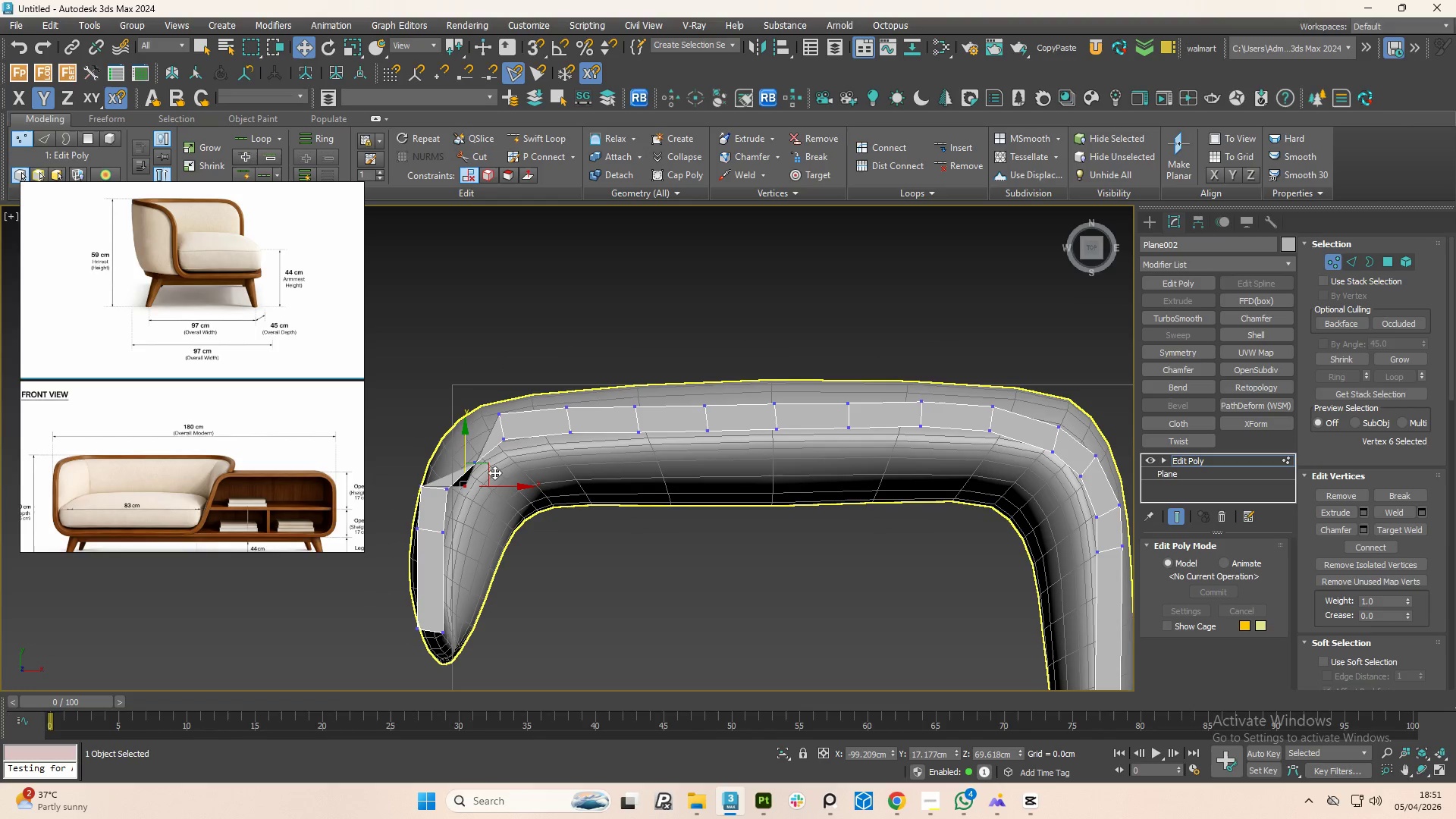 
key(Control+ControlLeft)
 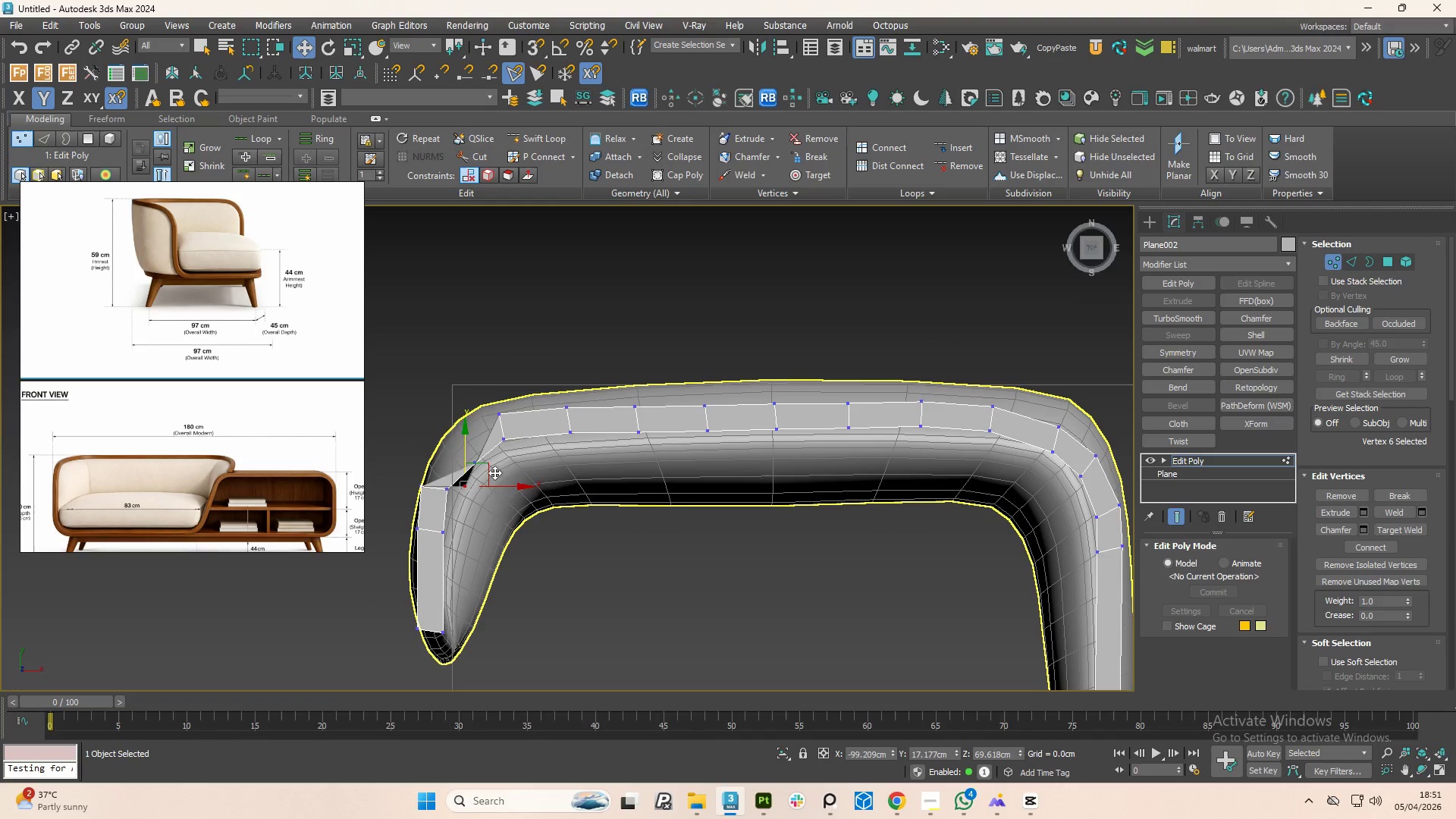 
key(Control+Z)
 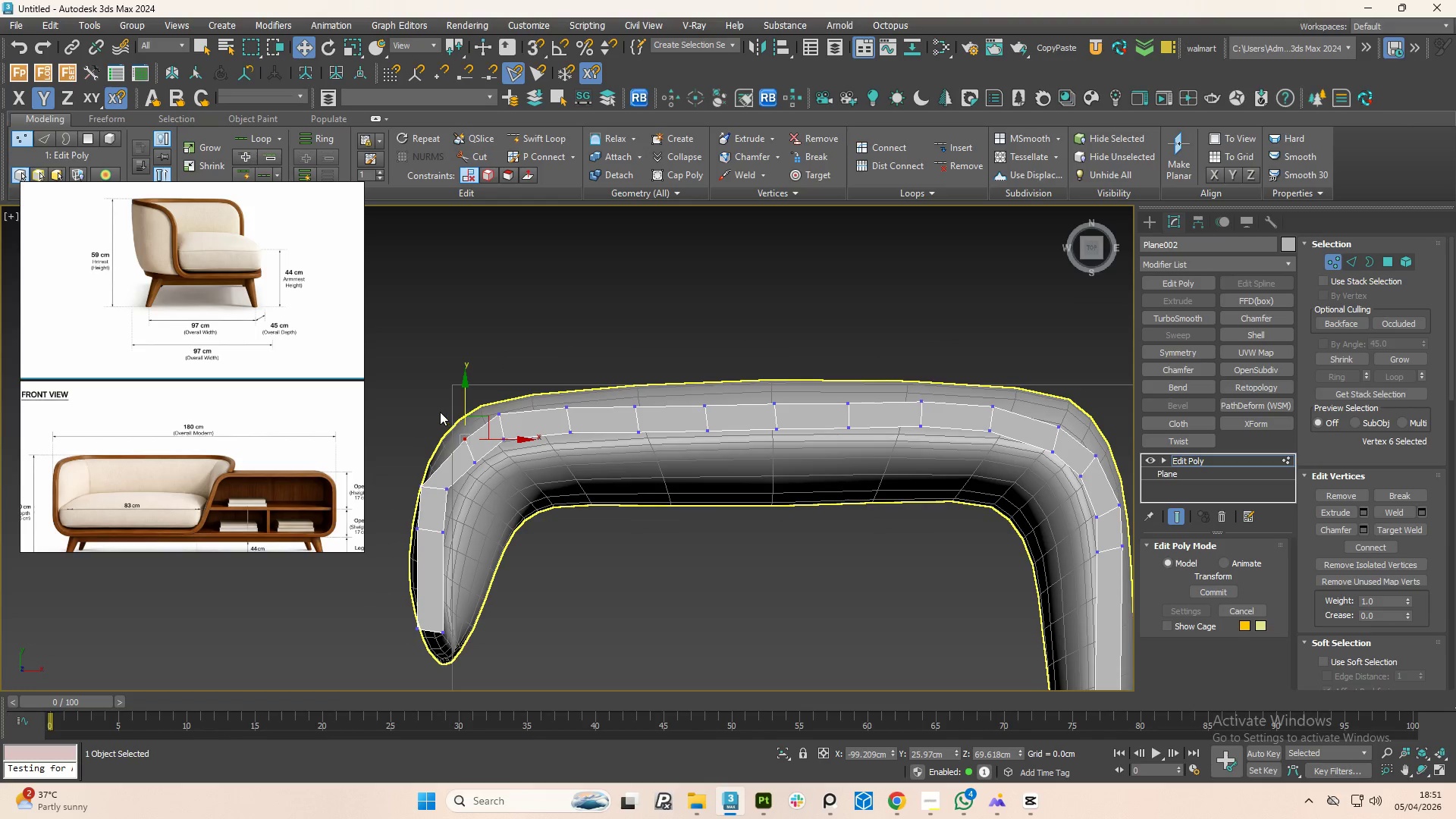 
left_click_drag(start_coordinate=[440, 412], to_coordinate=[485, 469])
 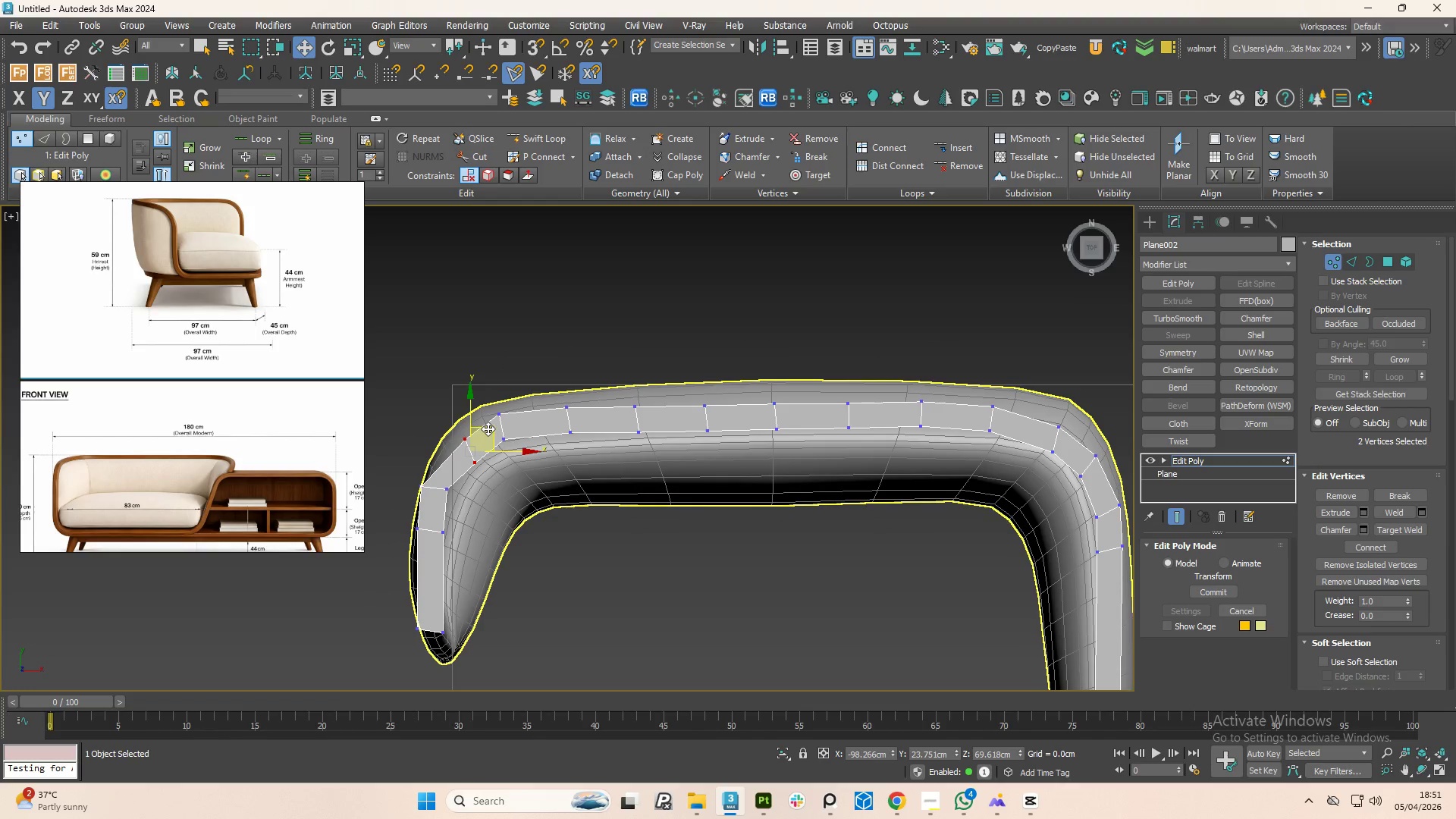 
left_click_drag(start_coordinate=[488, 428], to_coordinate=[482, 422])
 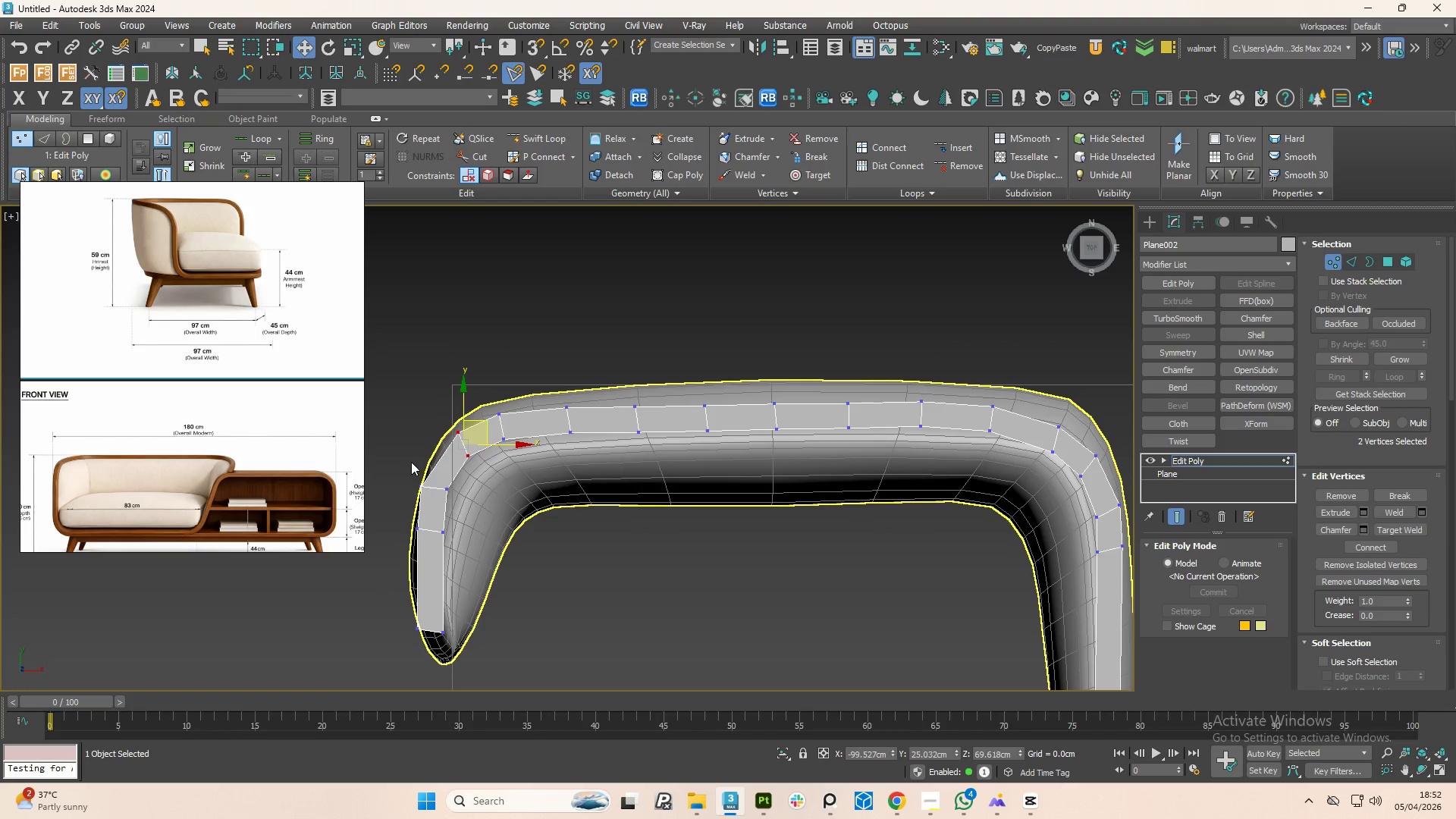 
left_click_drag(start_coordinate=[406, 466], to_coordinate=[459, 492])
 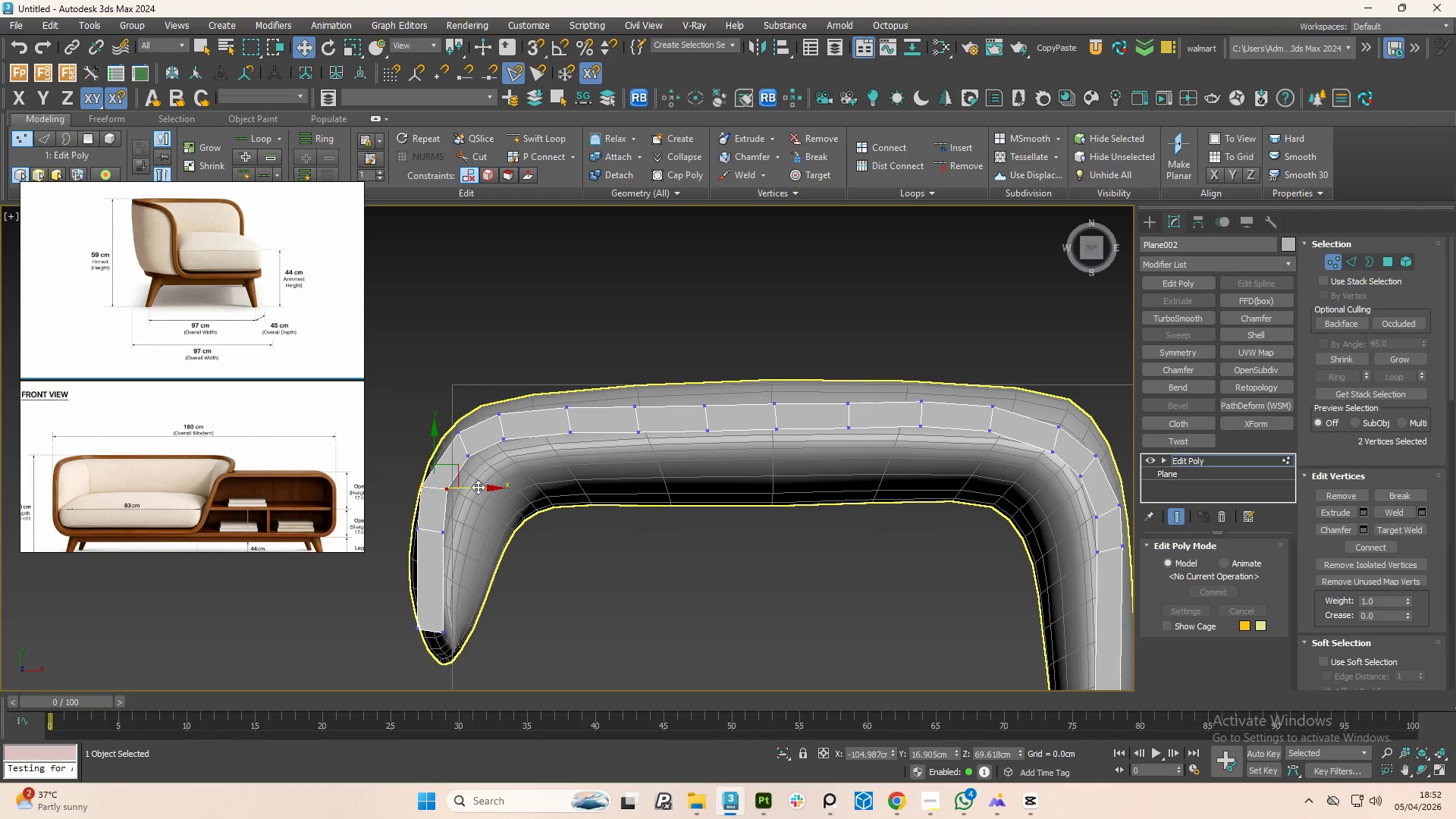 
left_click_drag(start_coordinate=[478, 487], to_coordinate=[482, 486])
 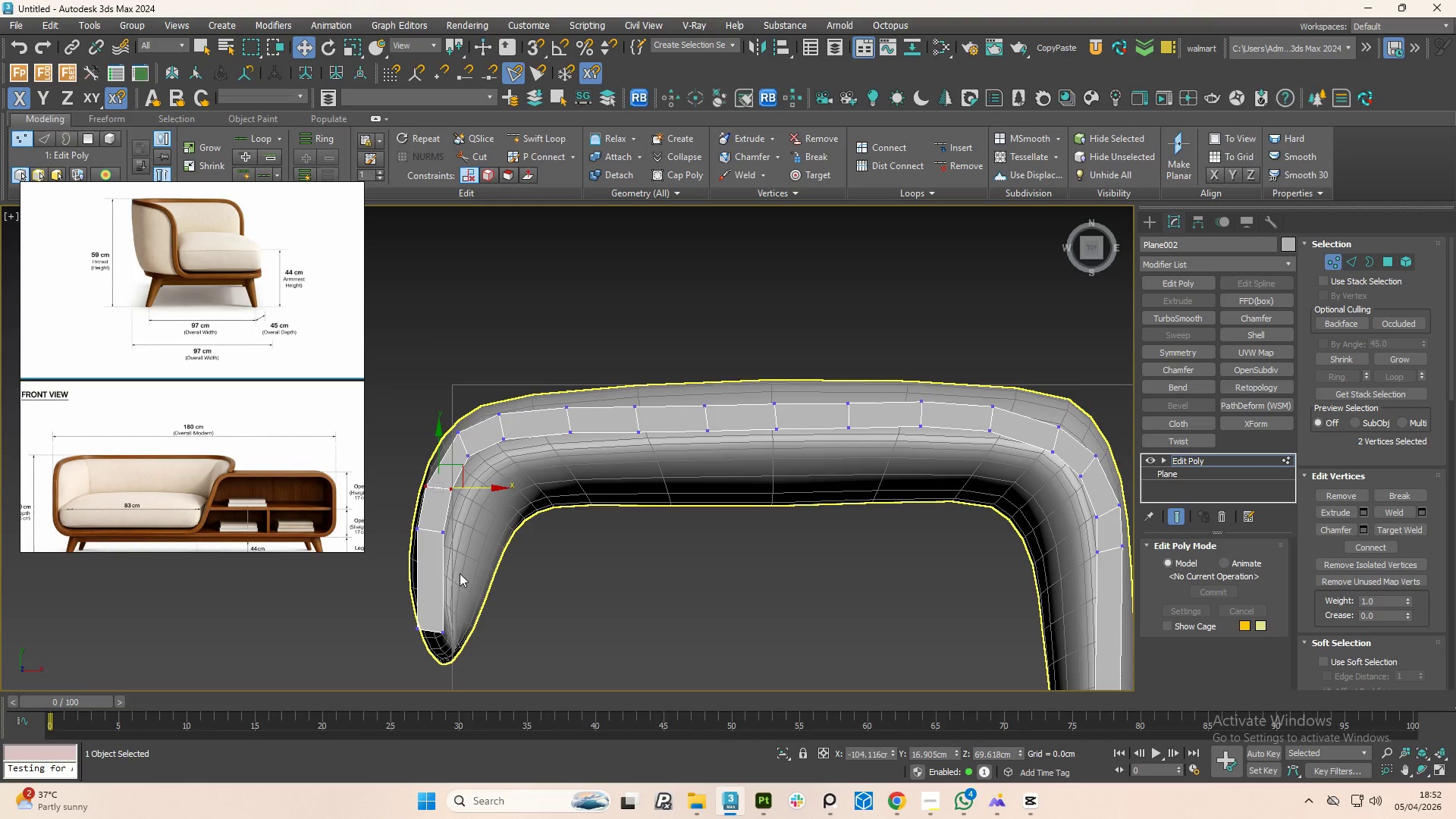 
scroll: coordinate [461, 576], scroll_direction: down, amount: 1.0
 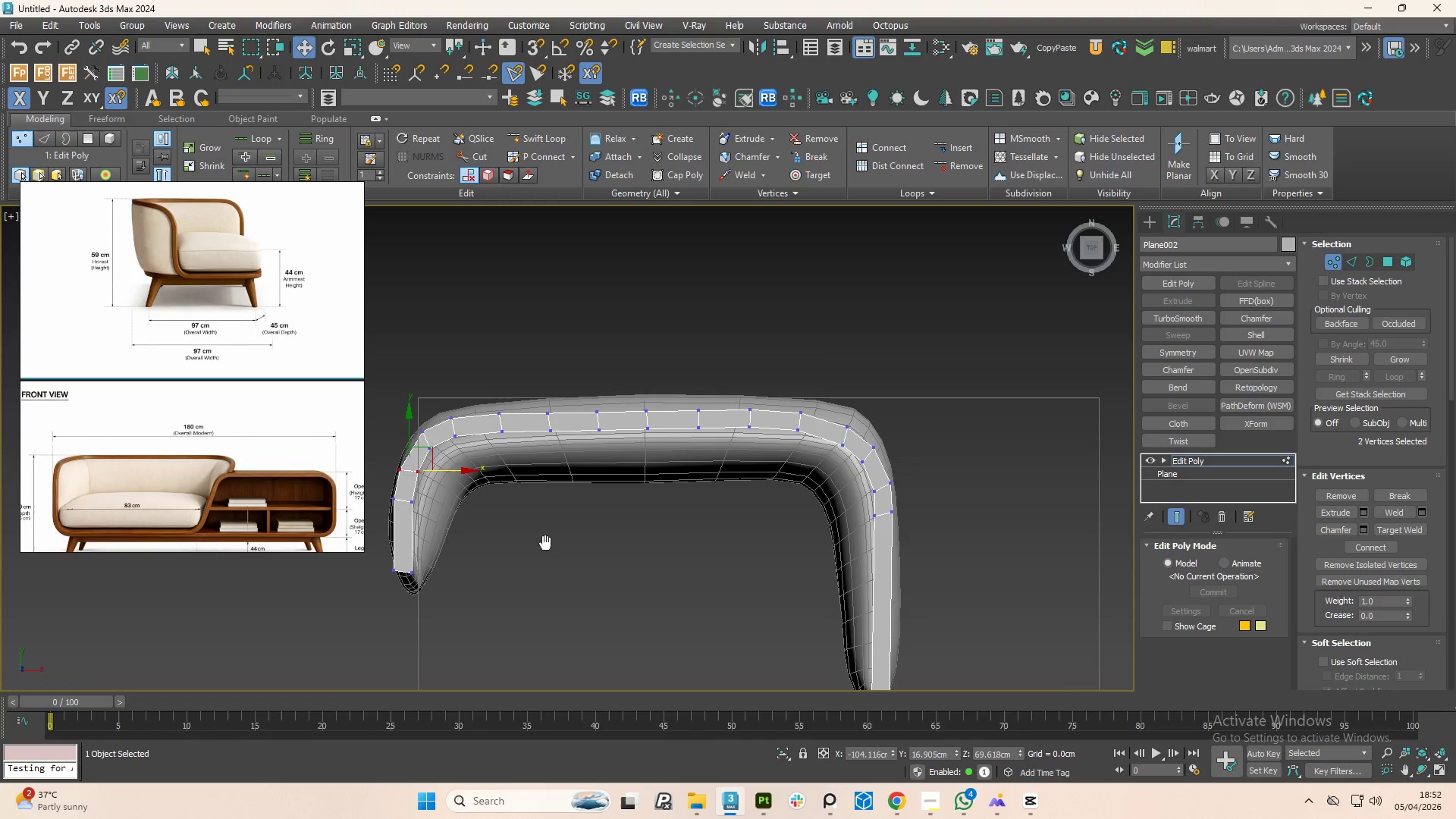 
hold_key(key=AltLeft, duration=1.5)
 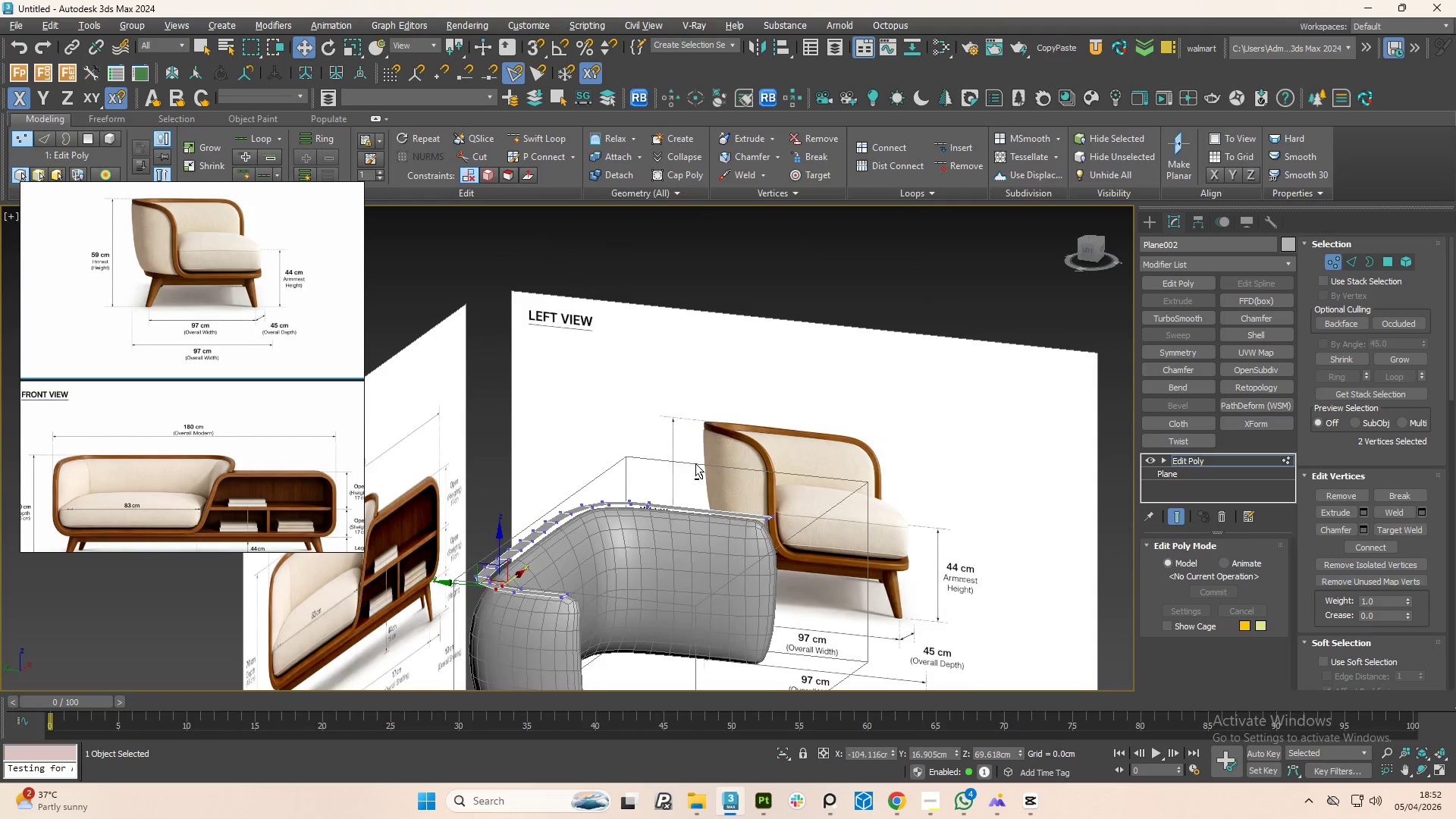 
scroll: coordinate [545, 543], scroll_direction: down, amount: 1.0
 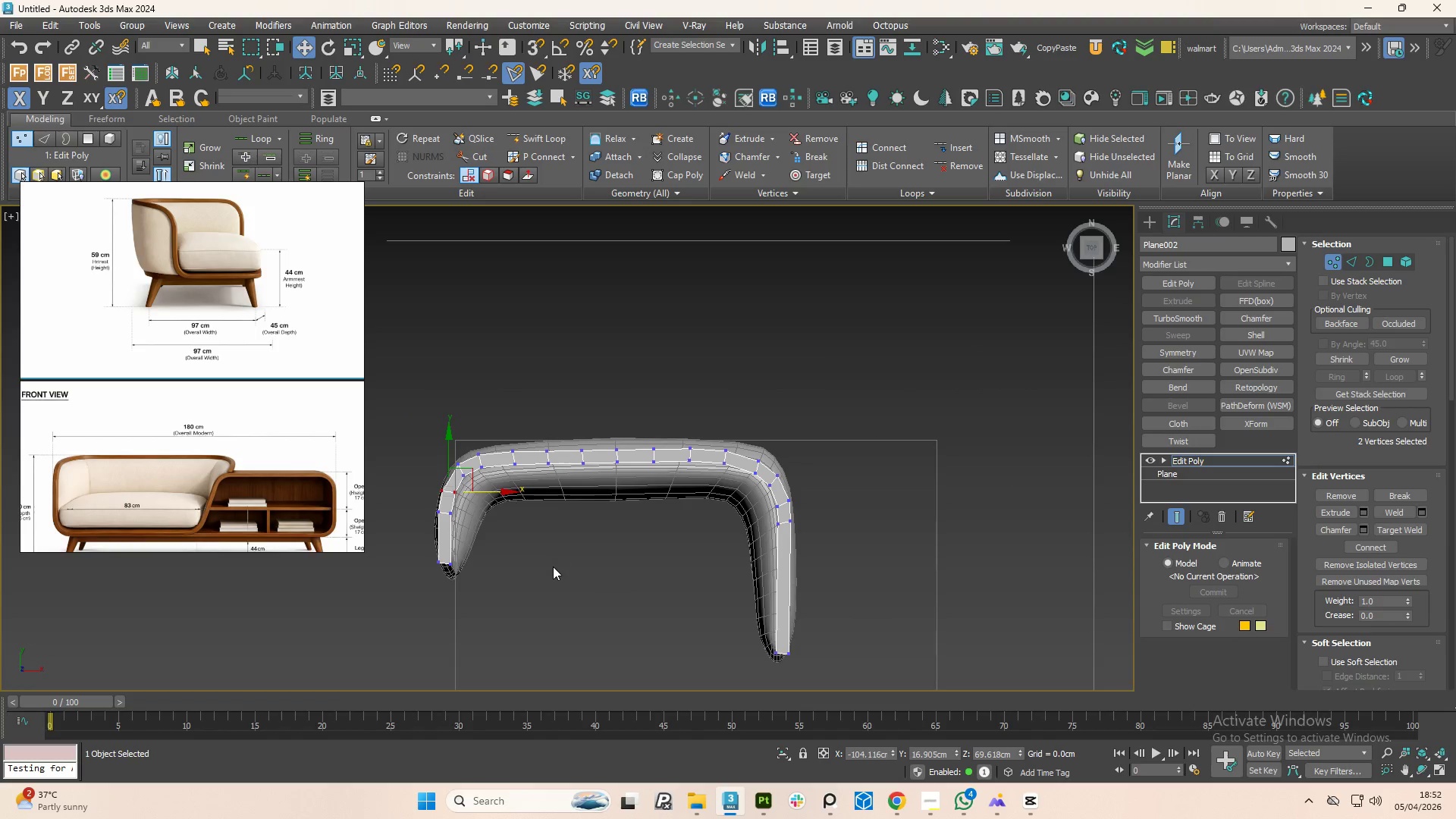 
key(Alt+AltLeft)
 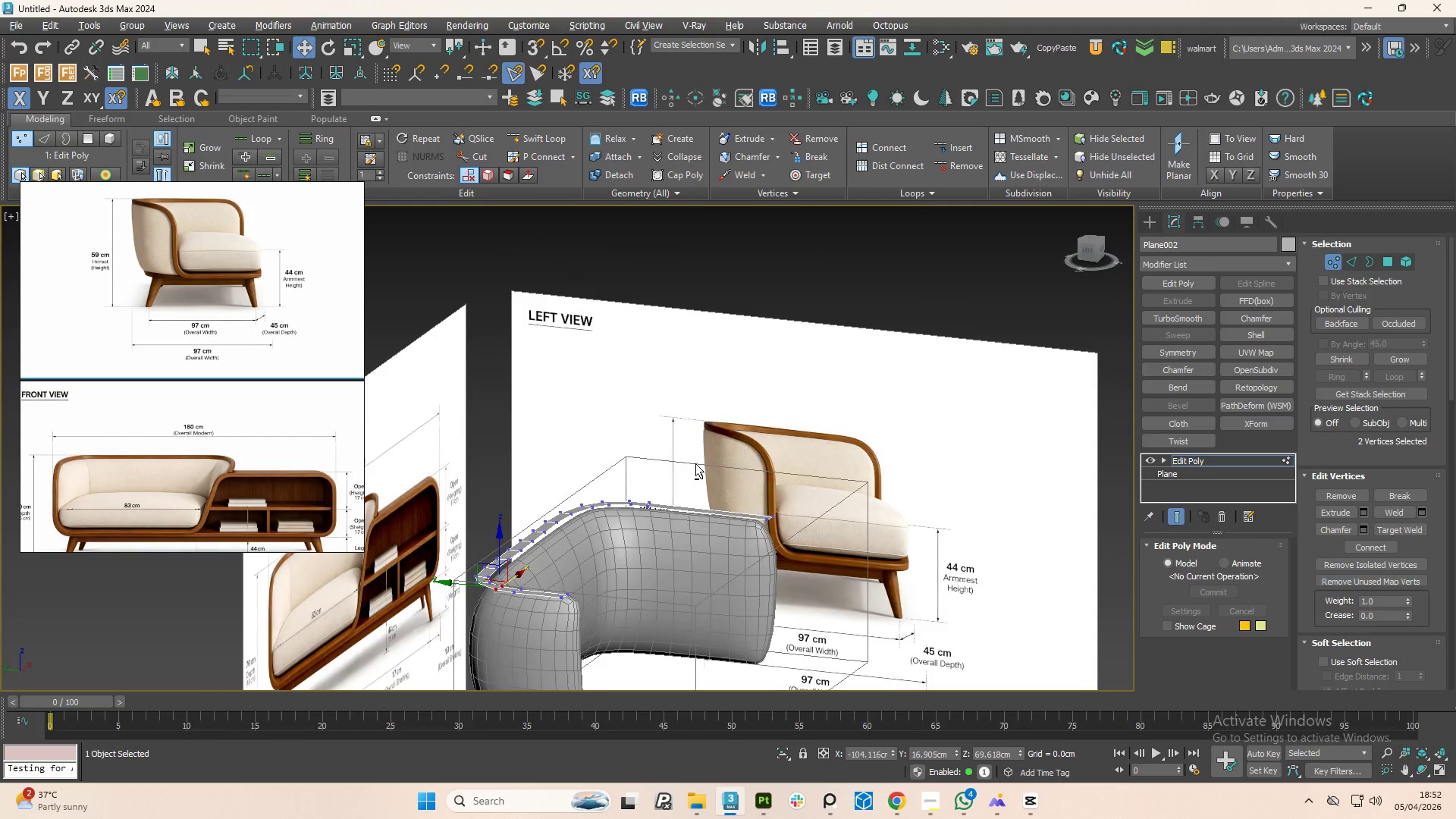 
key(Alt+AltLeft)
 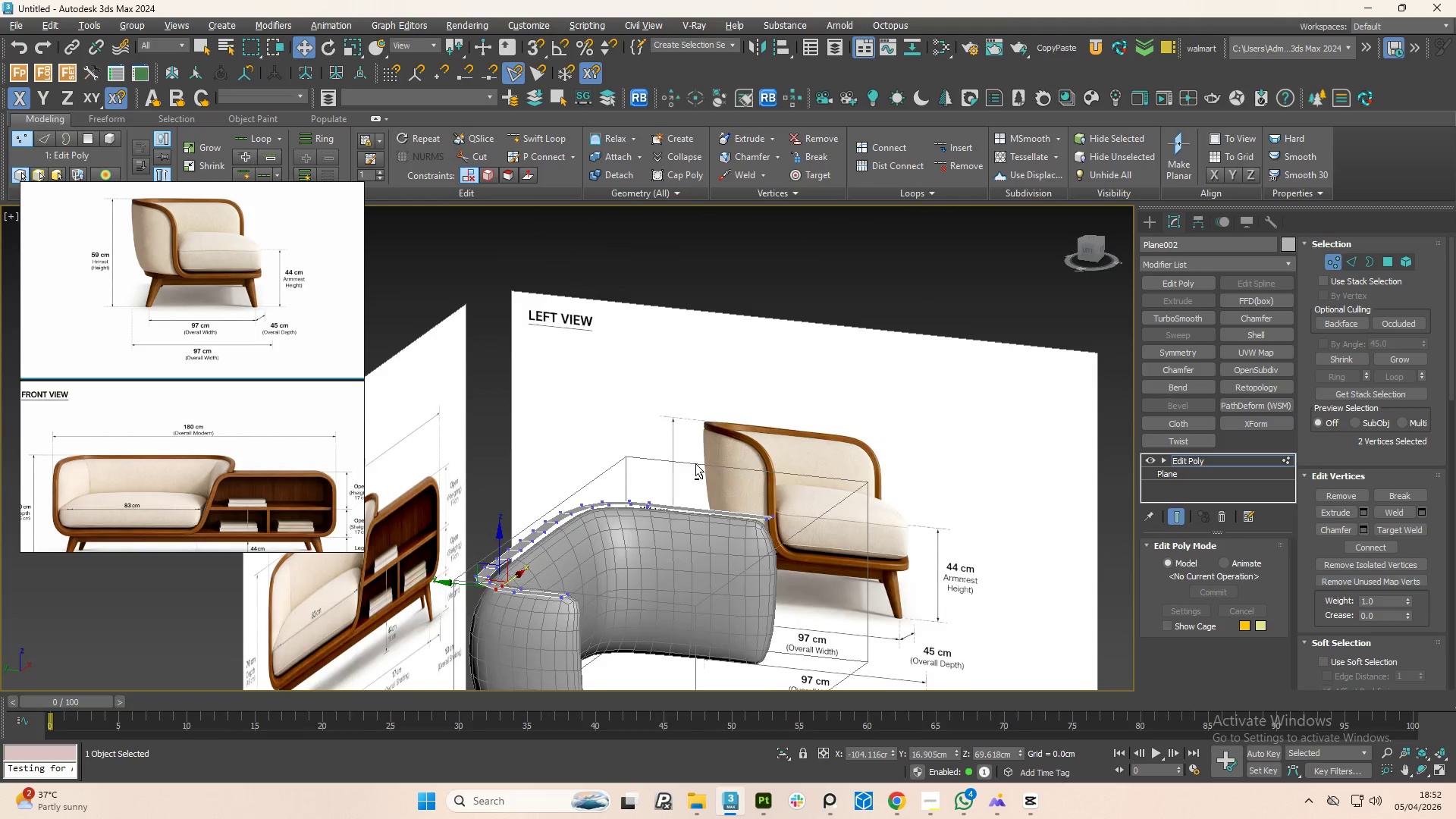 
key(Alt+AltLeft)
 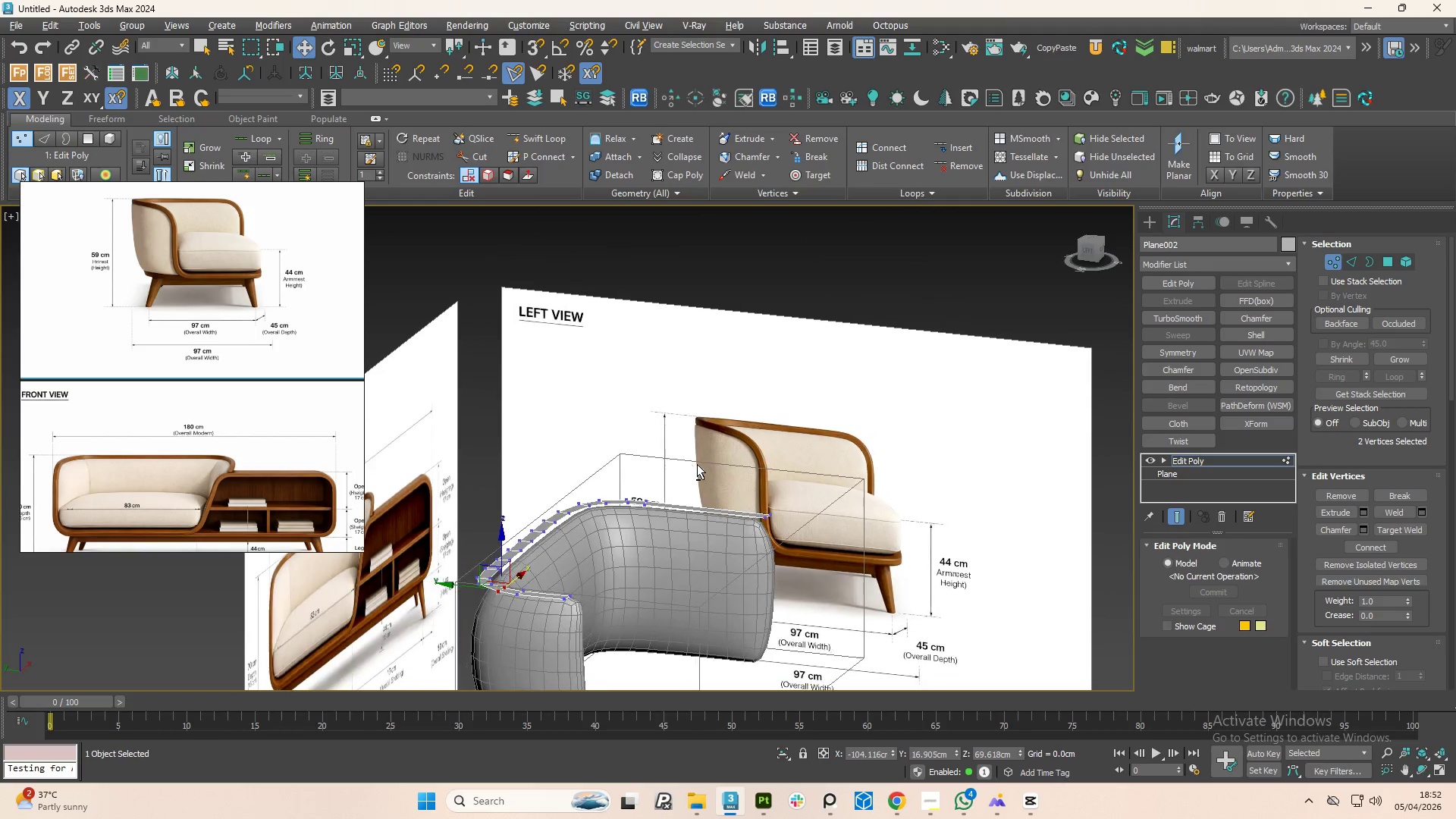 
key(Alt+AltLeft)
 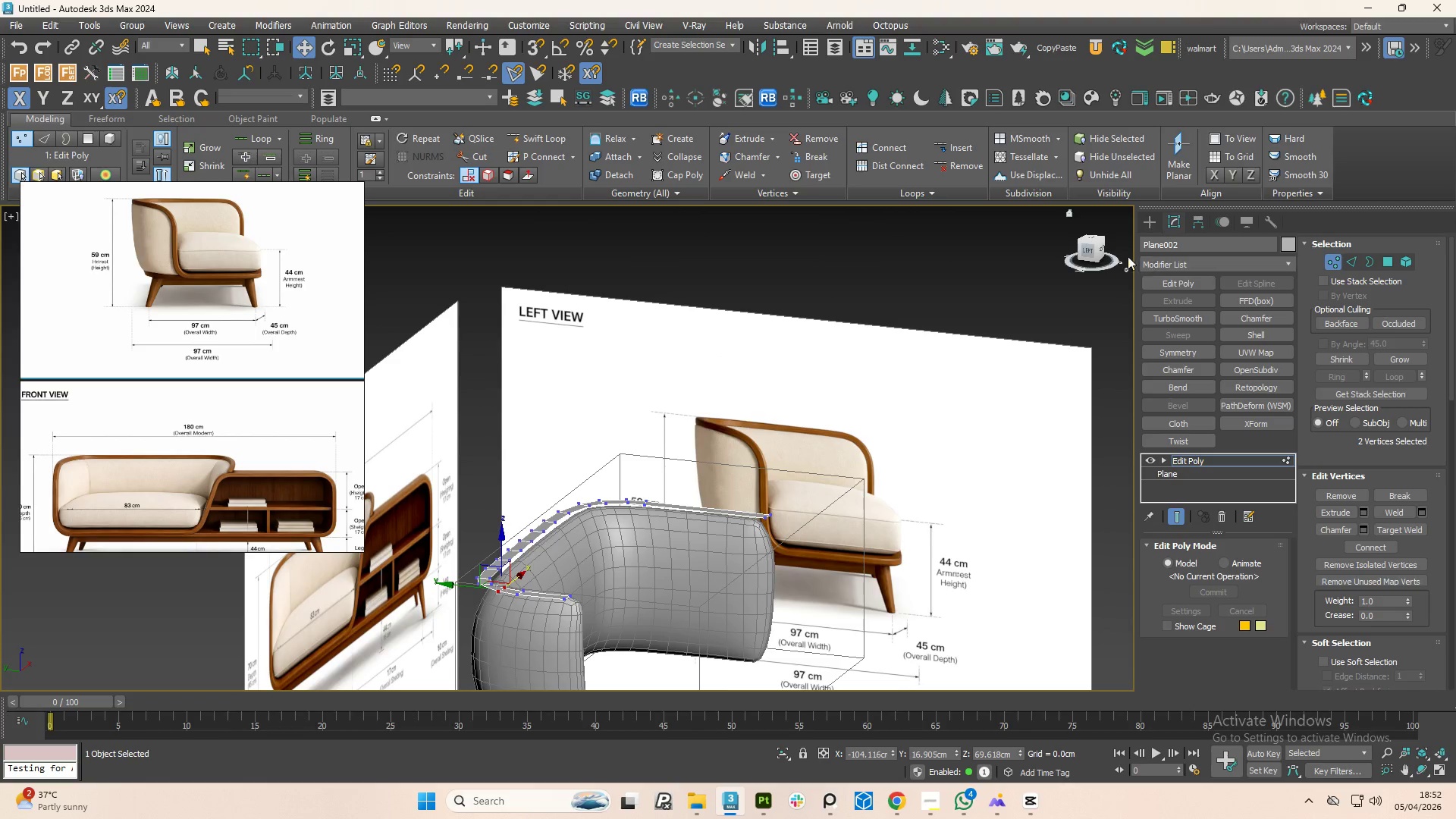 
left_click([1087, 252])
 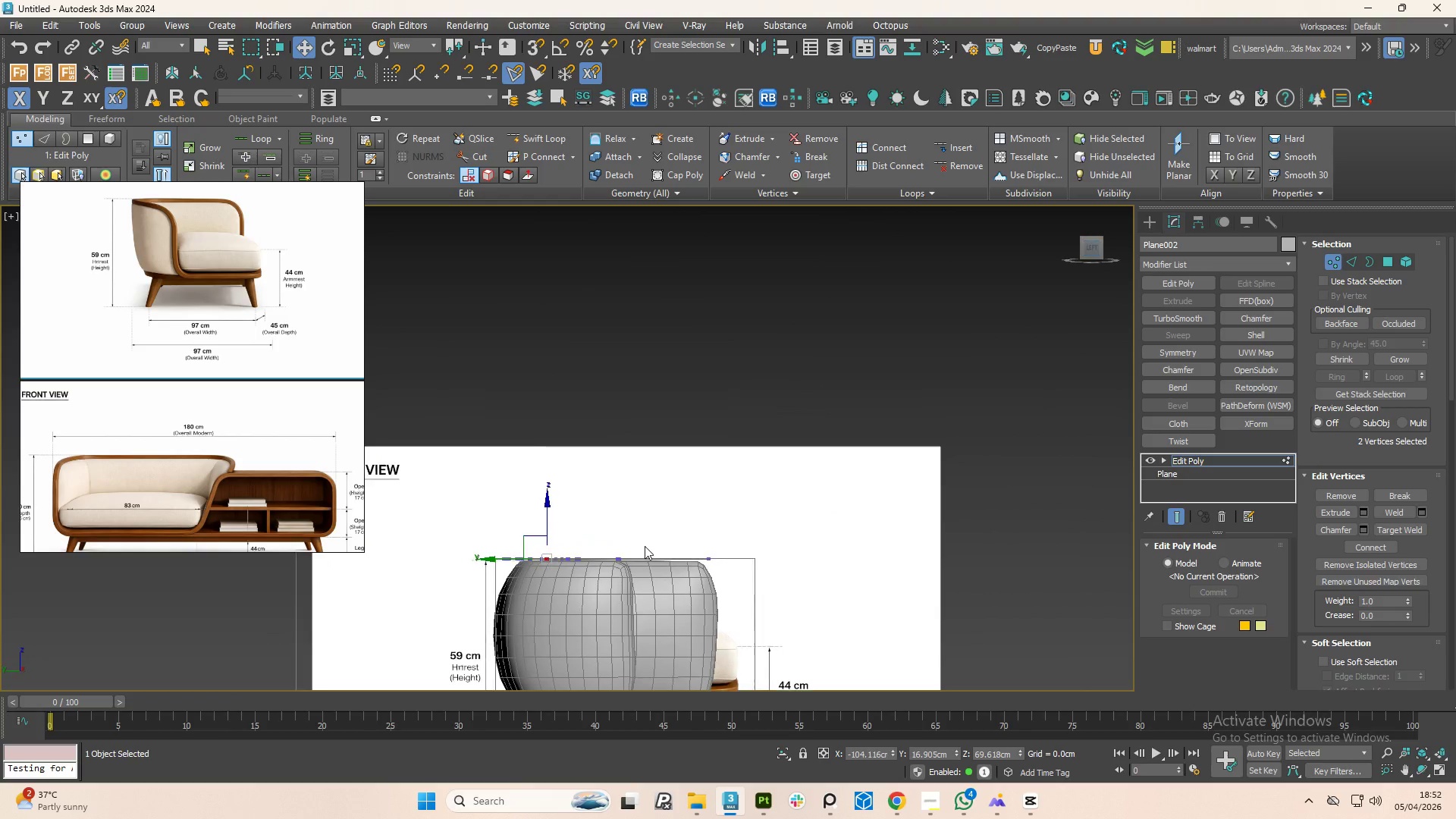 
scroll: coordinate [612, 588], scroll_direction: up, amount: 2.0
 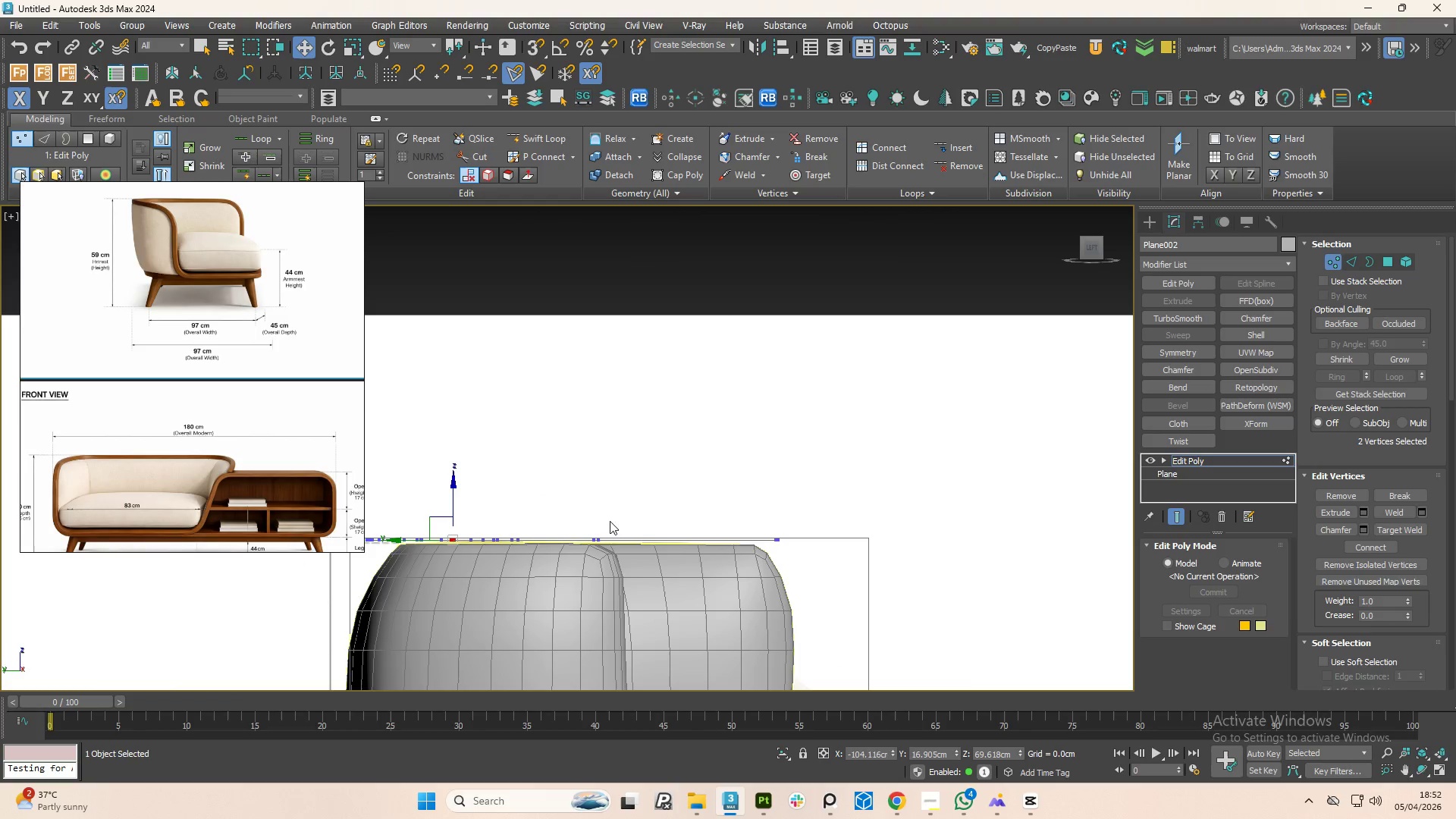 
left_click_drag(start_coordinate=[586, 516], to_coordinate=[635, 601])
 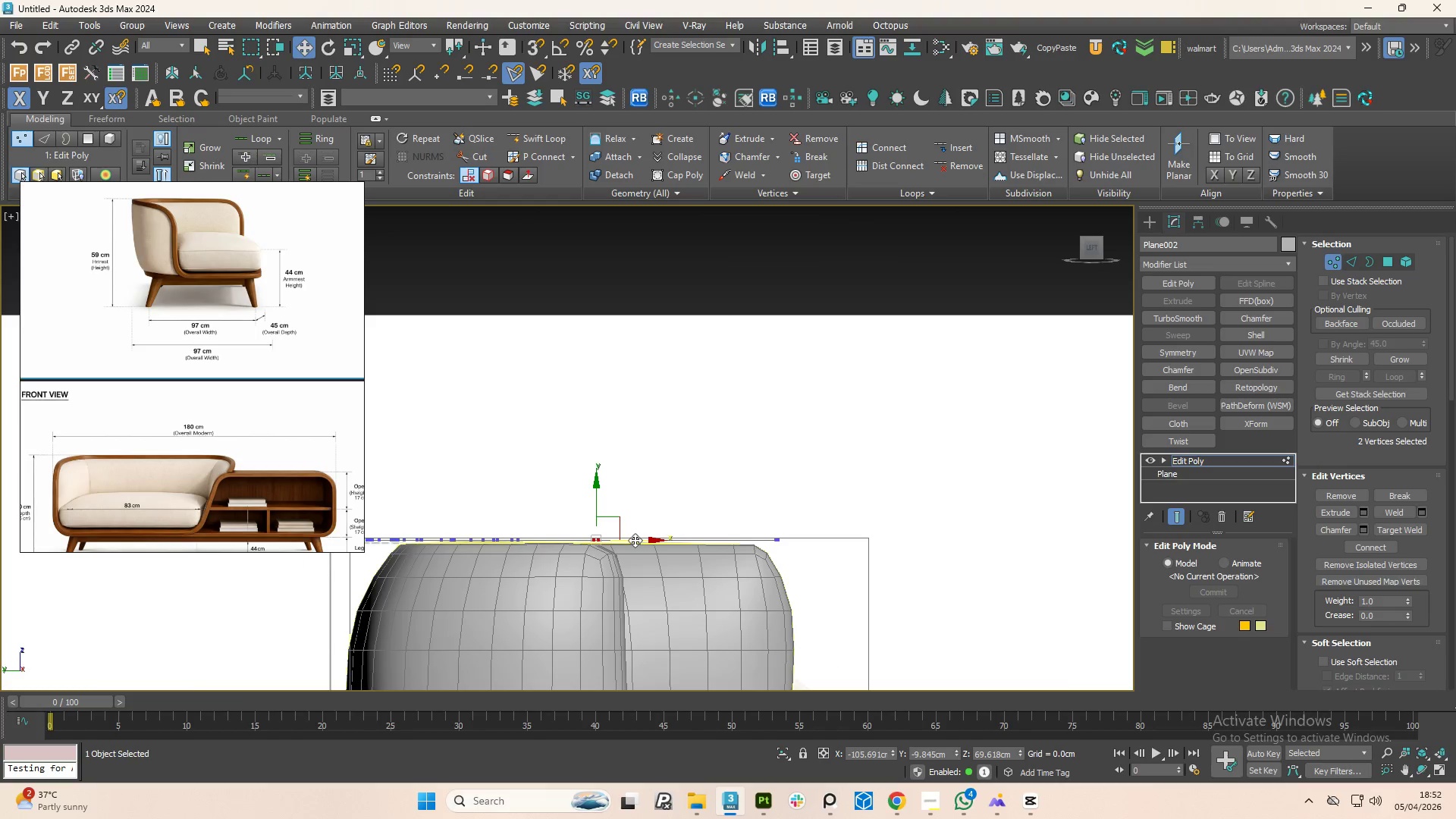 
left_click_drag(start_coordinate=[635, 541], to_coordinate=[657, 545])
 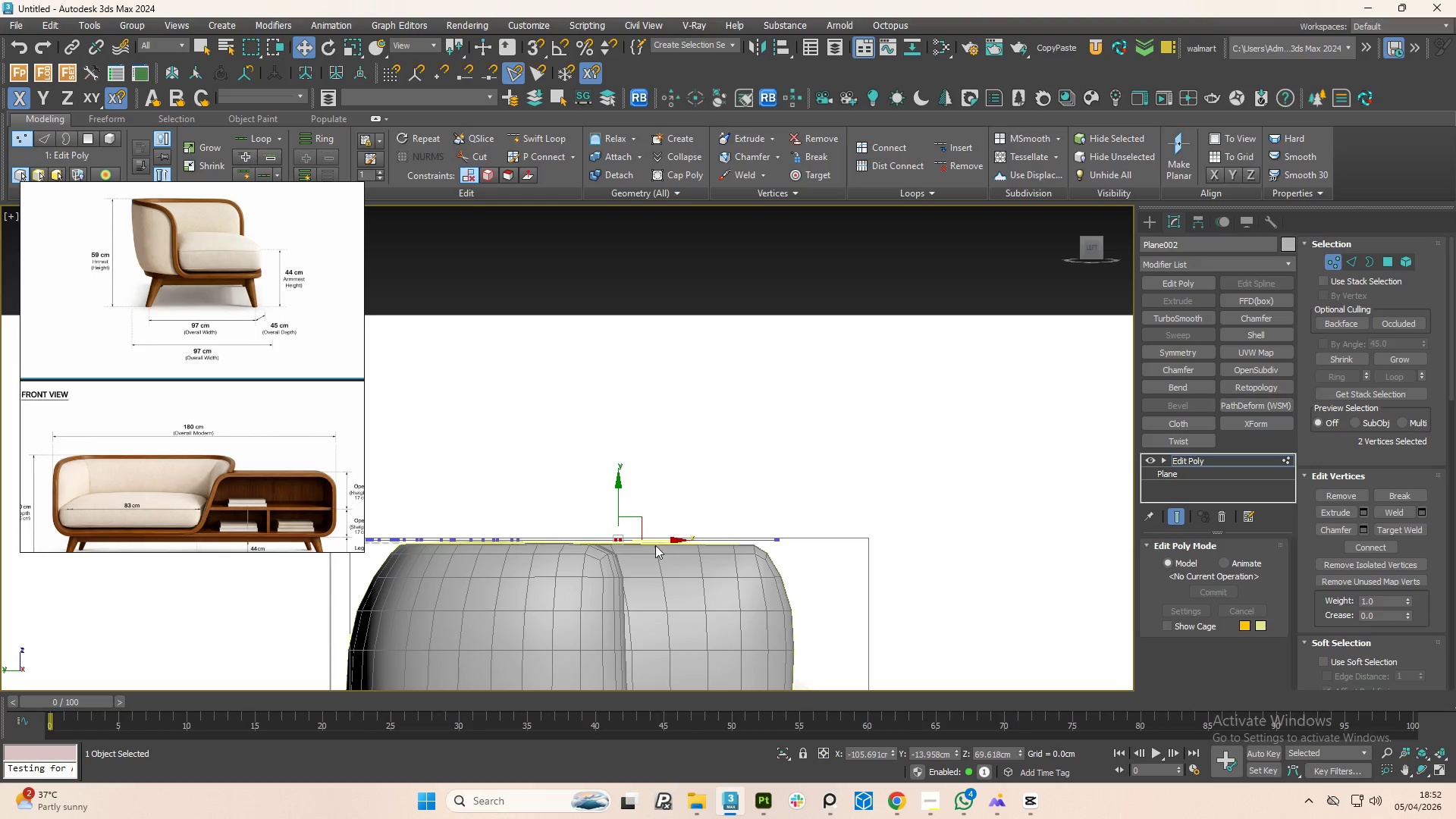 
key(2)
 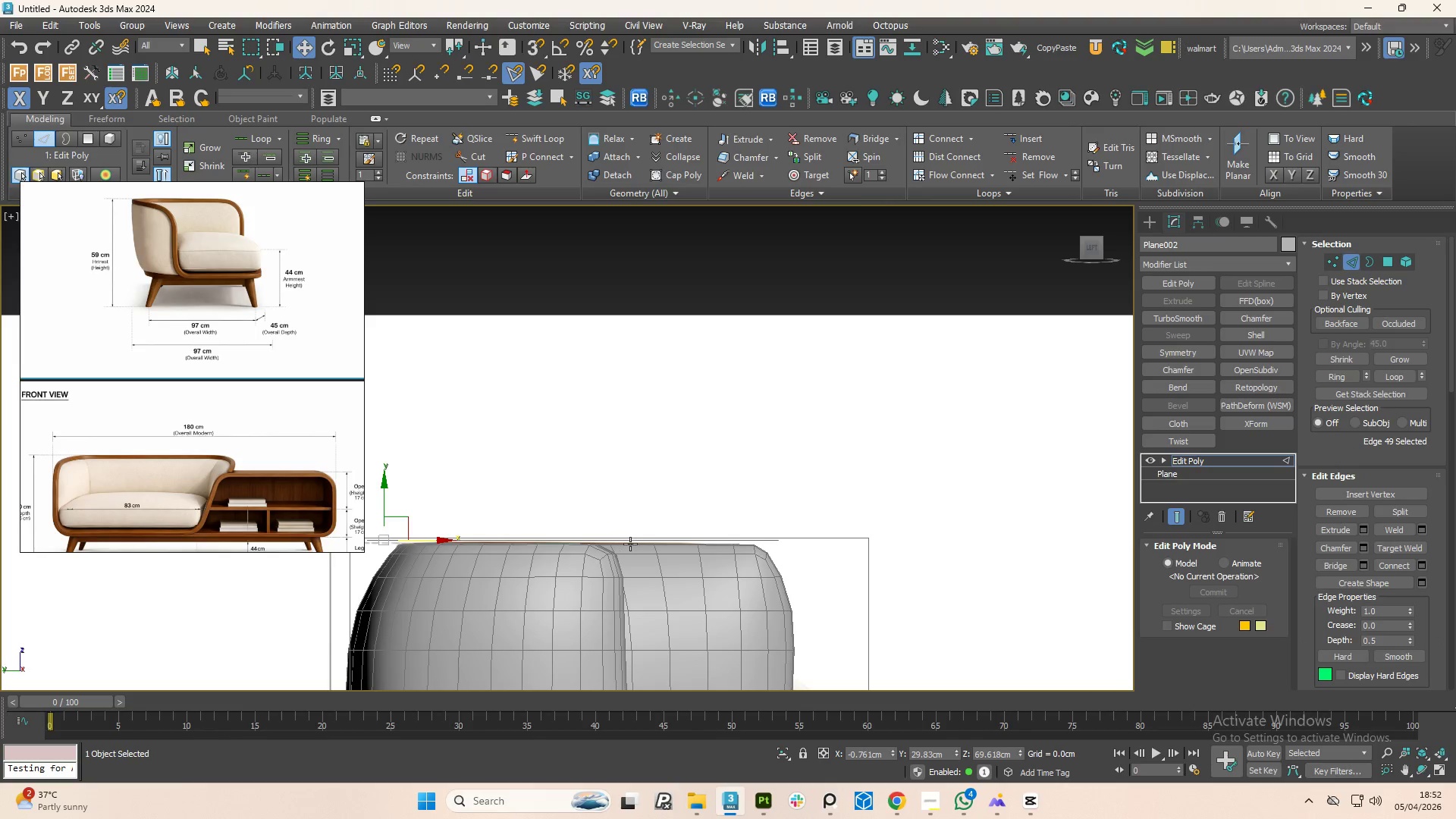 
hold_key(key=AltLeft, duration=0.69)
 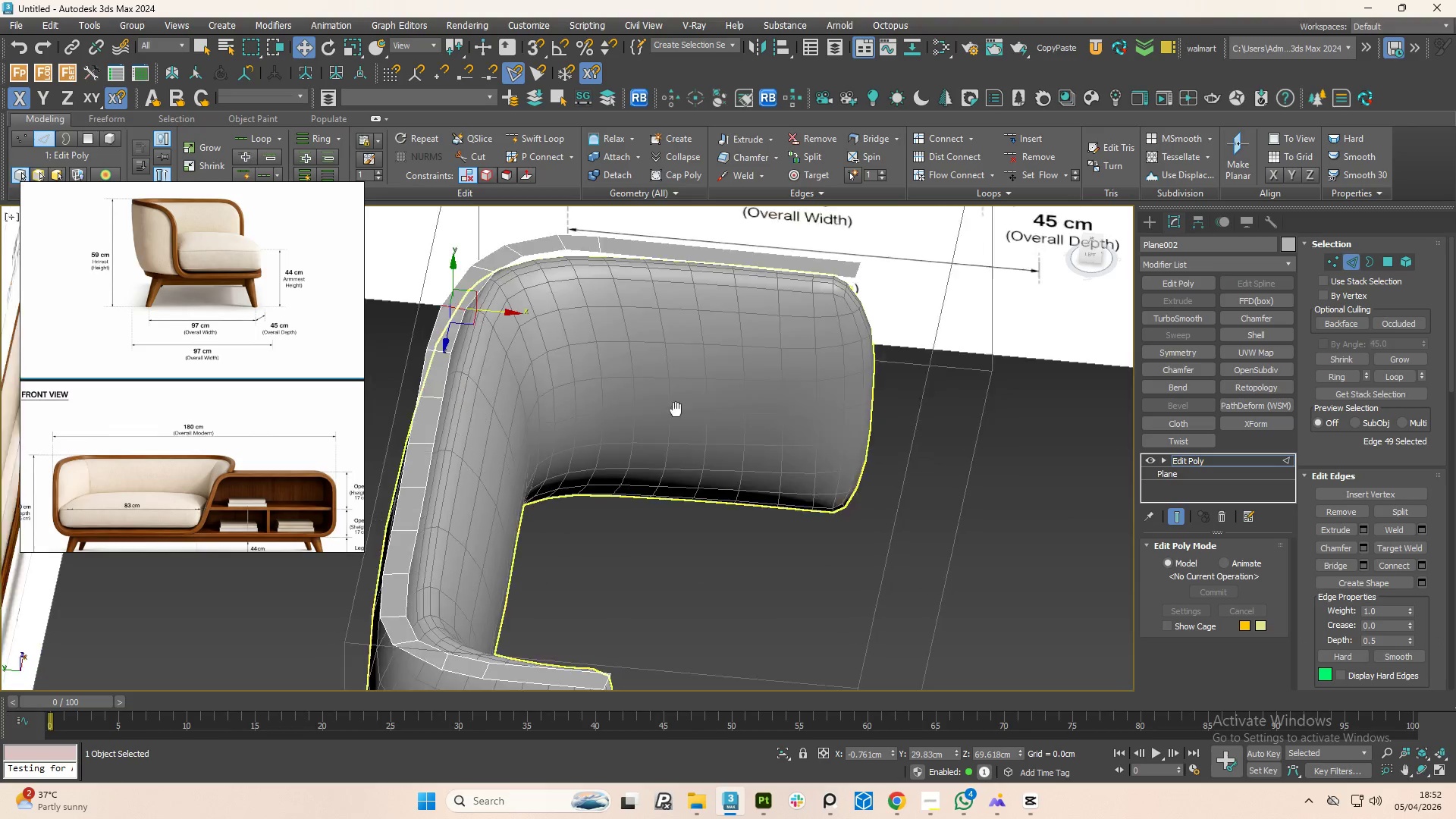 
scroll: coordinate [698, 363], scroll_direction: down, amount: 1.0
 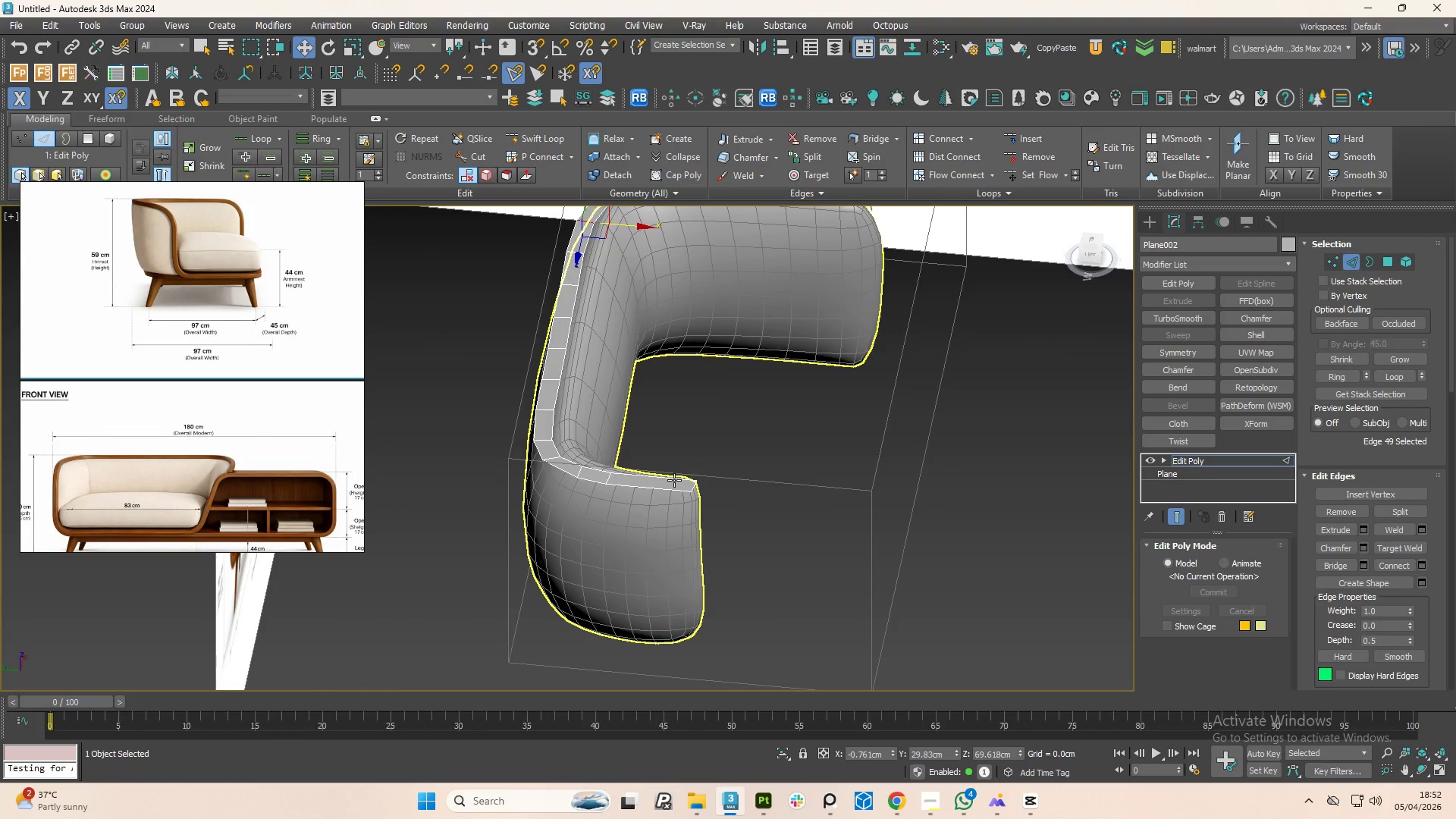 
scroll: coordinate [692, 492], scroll_direction: up, amount: 2.0
 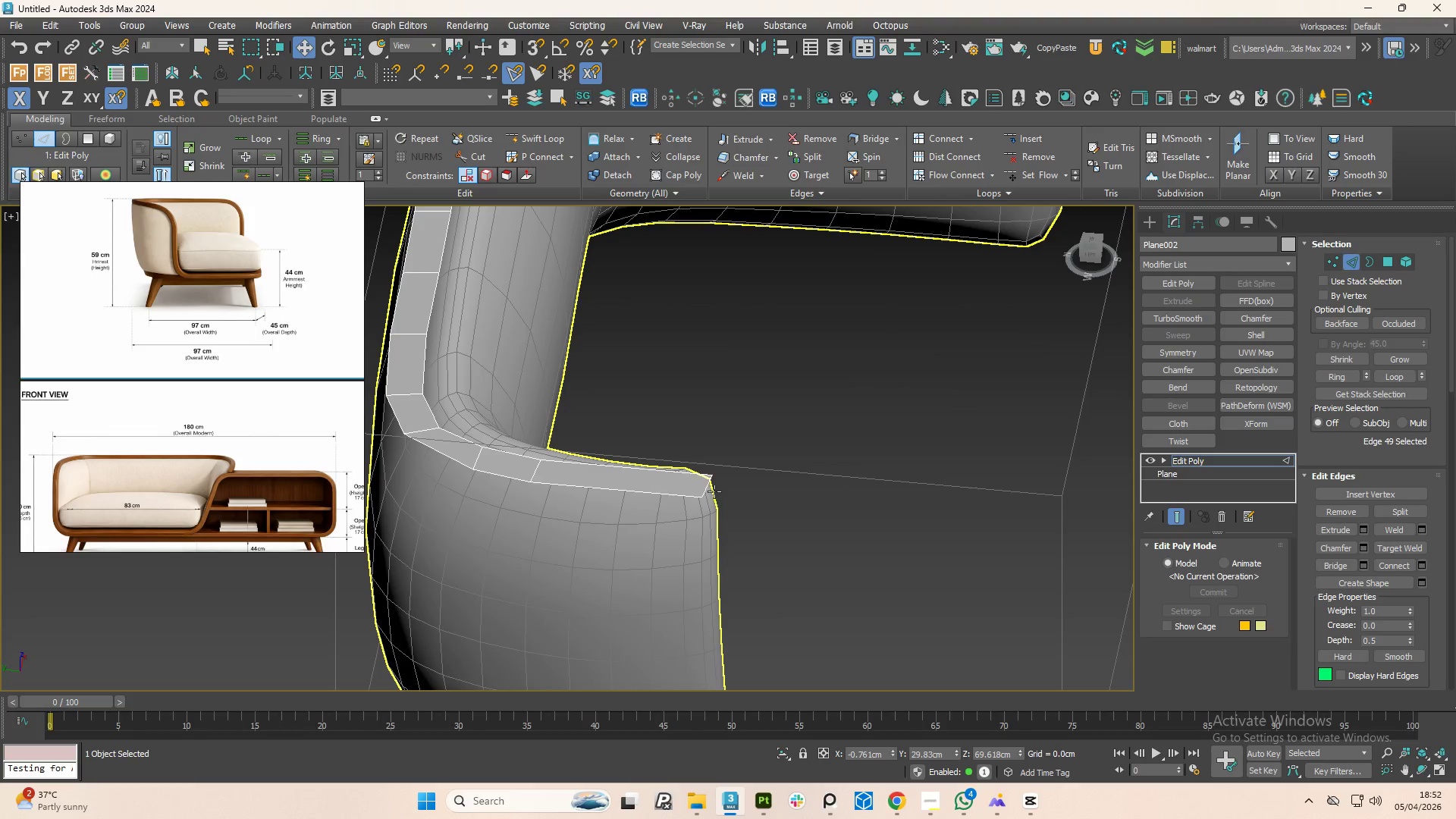 
left_click([708, 491])
 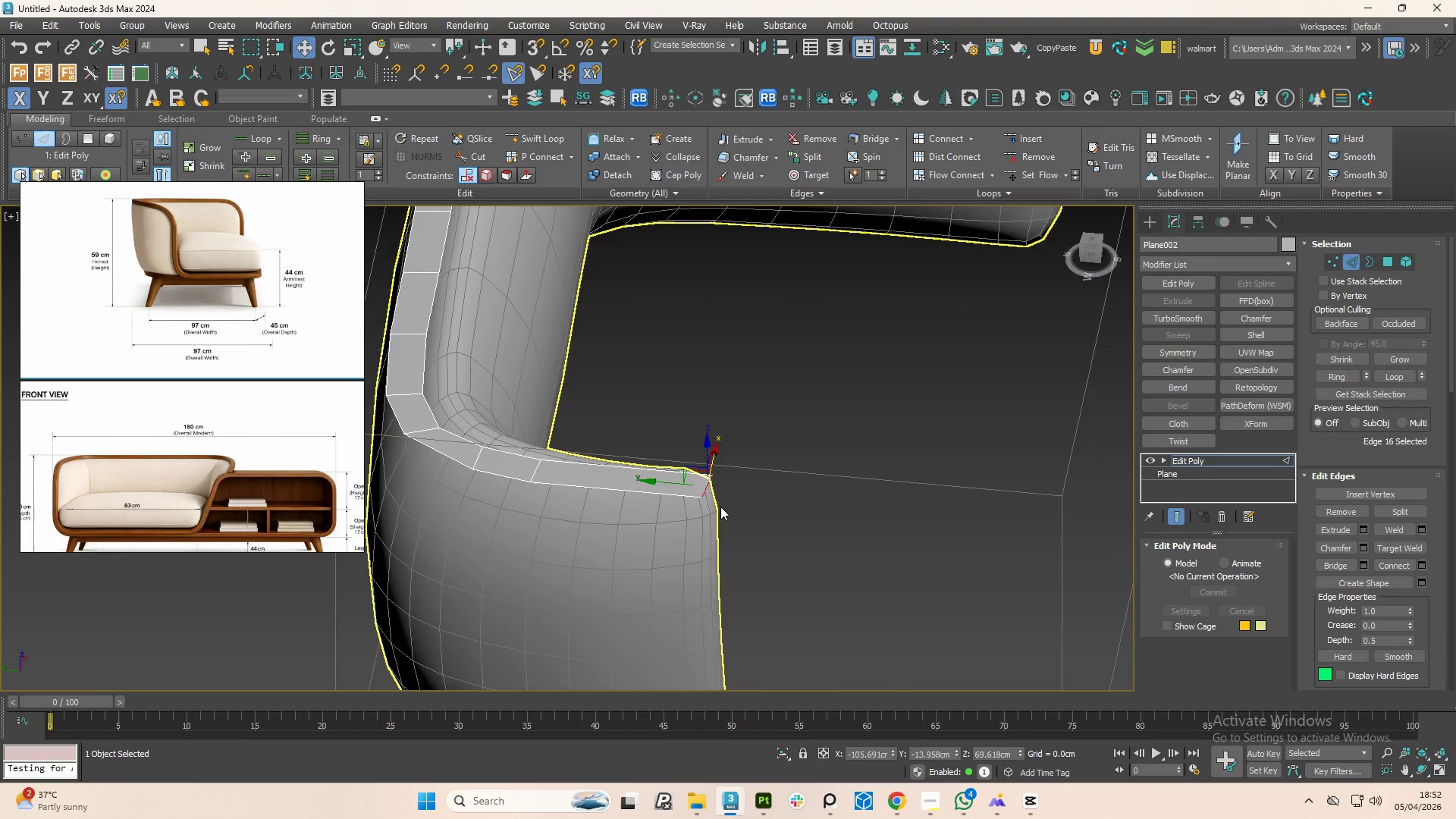 
hold_key(key=AltLeft, duration=1.22)
 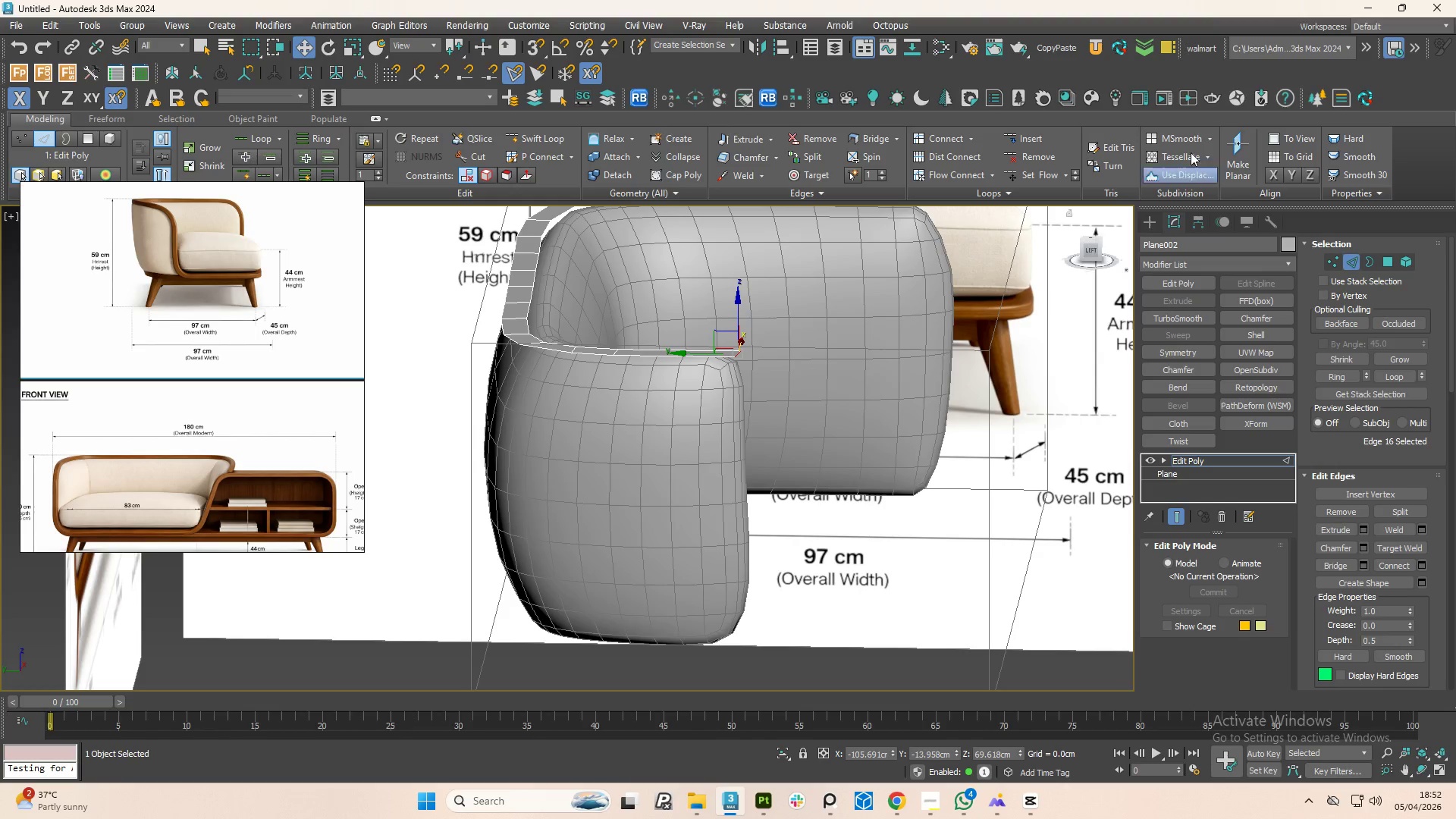 
scroll: coordinate [720, 507], scroll_direction: down, amount: 1.0
 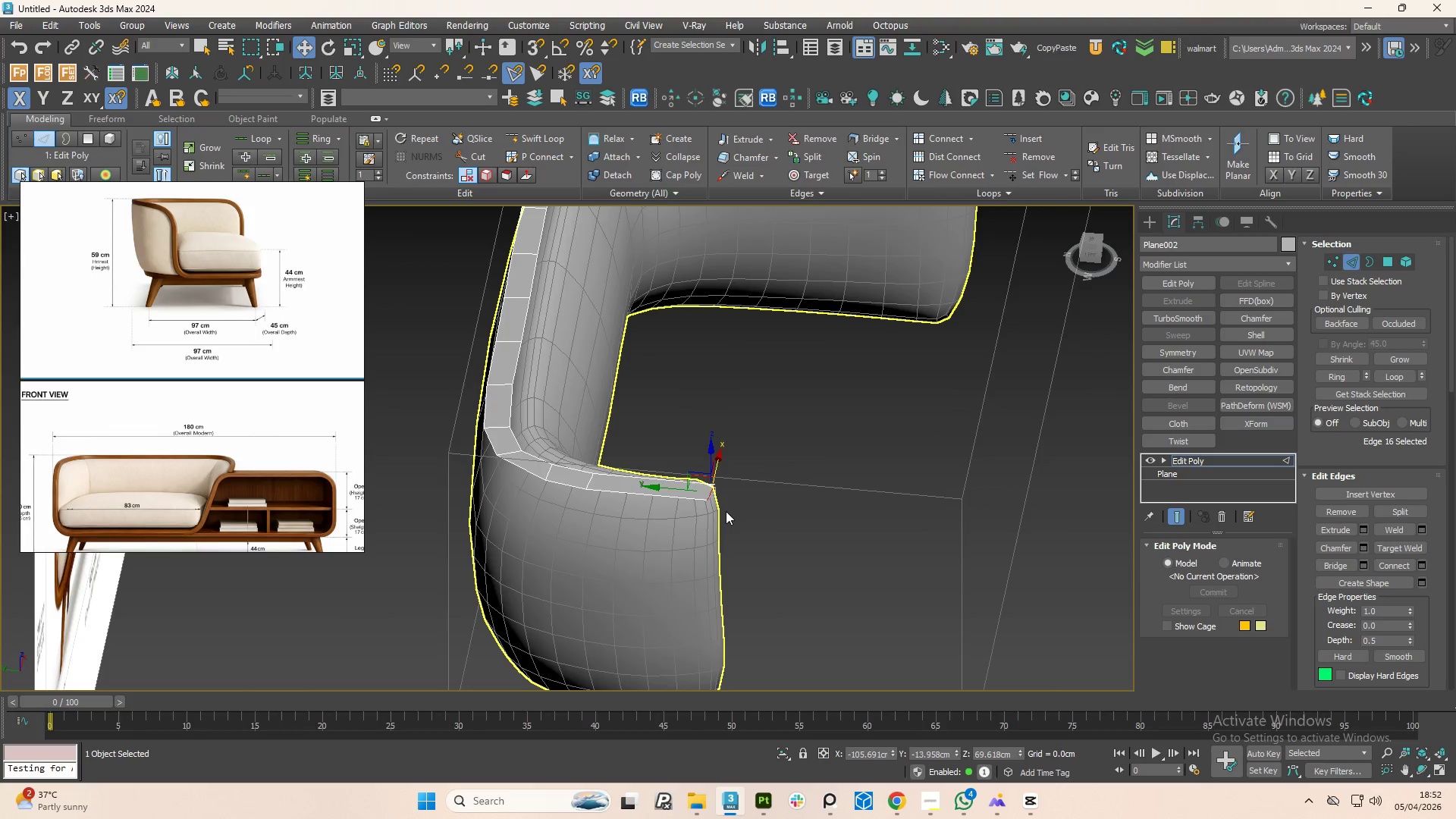 
left_click([1094, 249])
 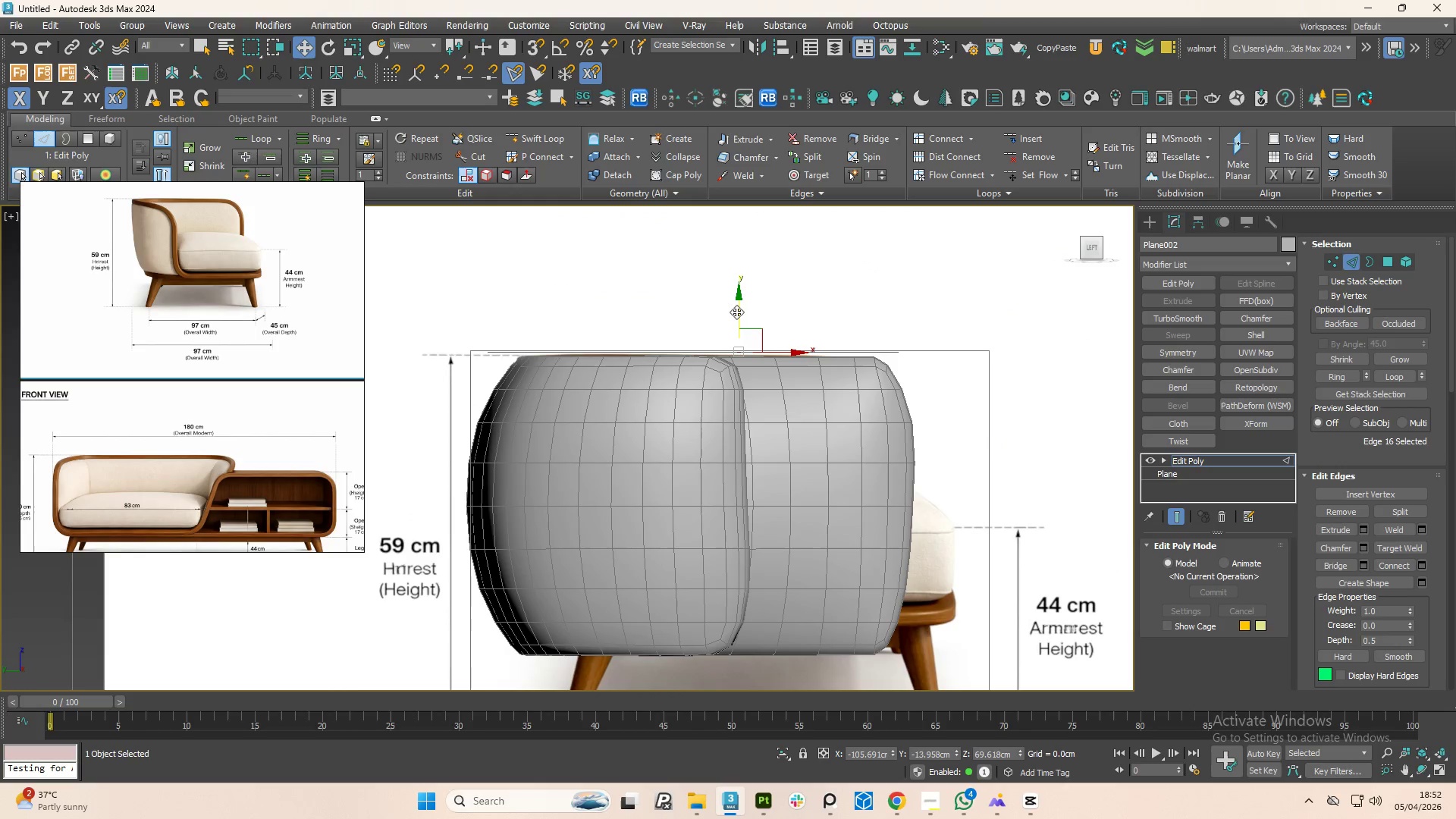 
hold_key(key=ShiftLeft, duration=1.5)
left_click_drag(start_coordinate=[736, 312], to_coordinate=[758, 361])
 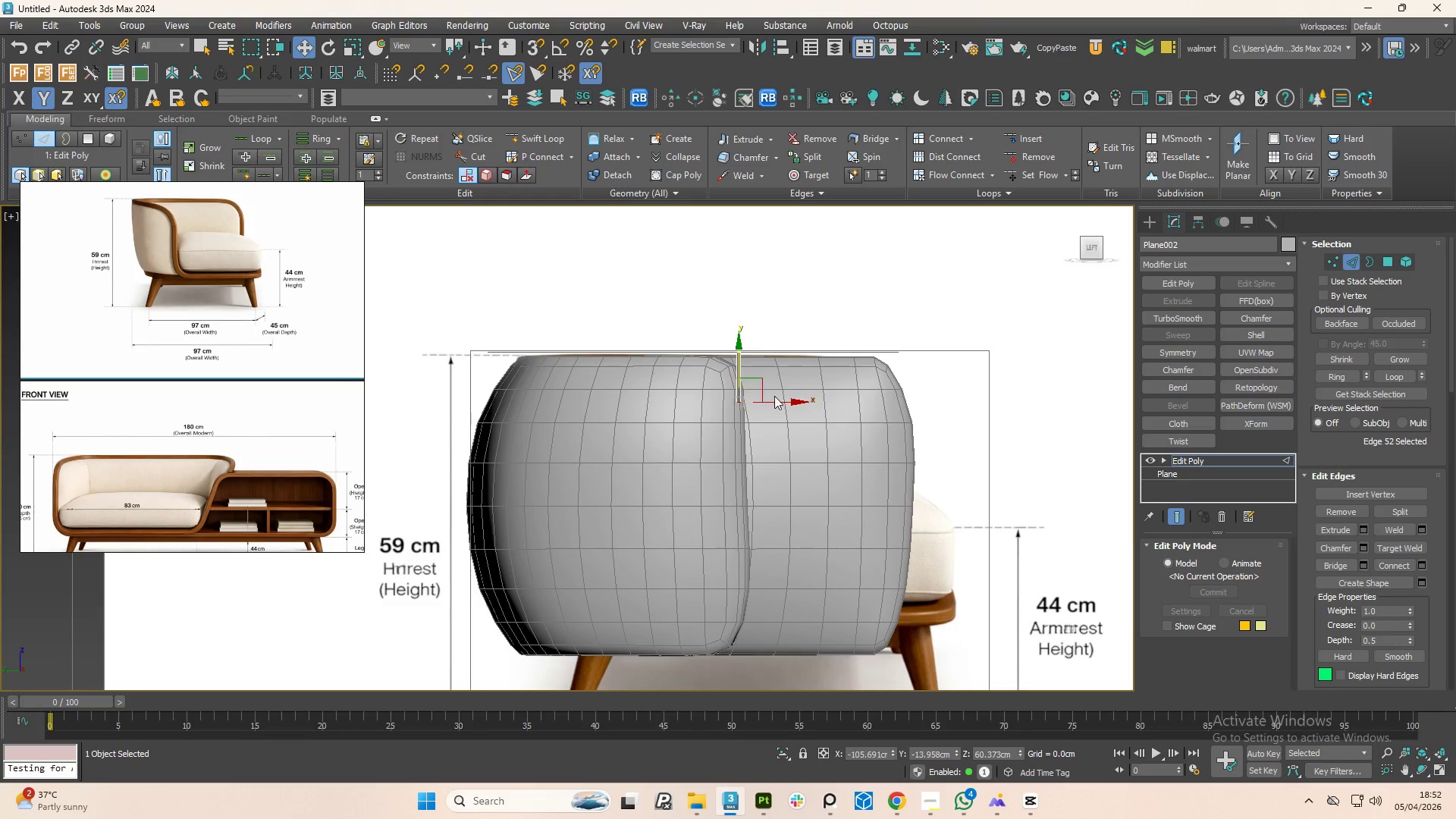 
key(Shift+ShiftLeft)
 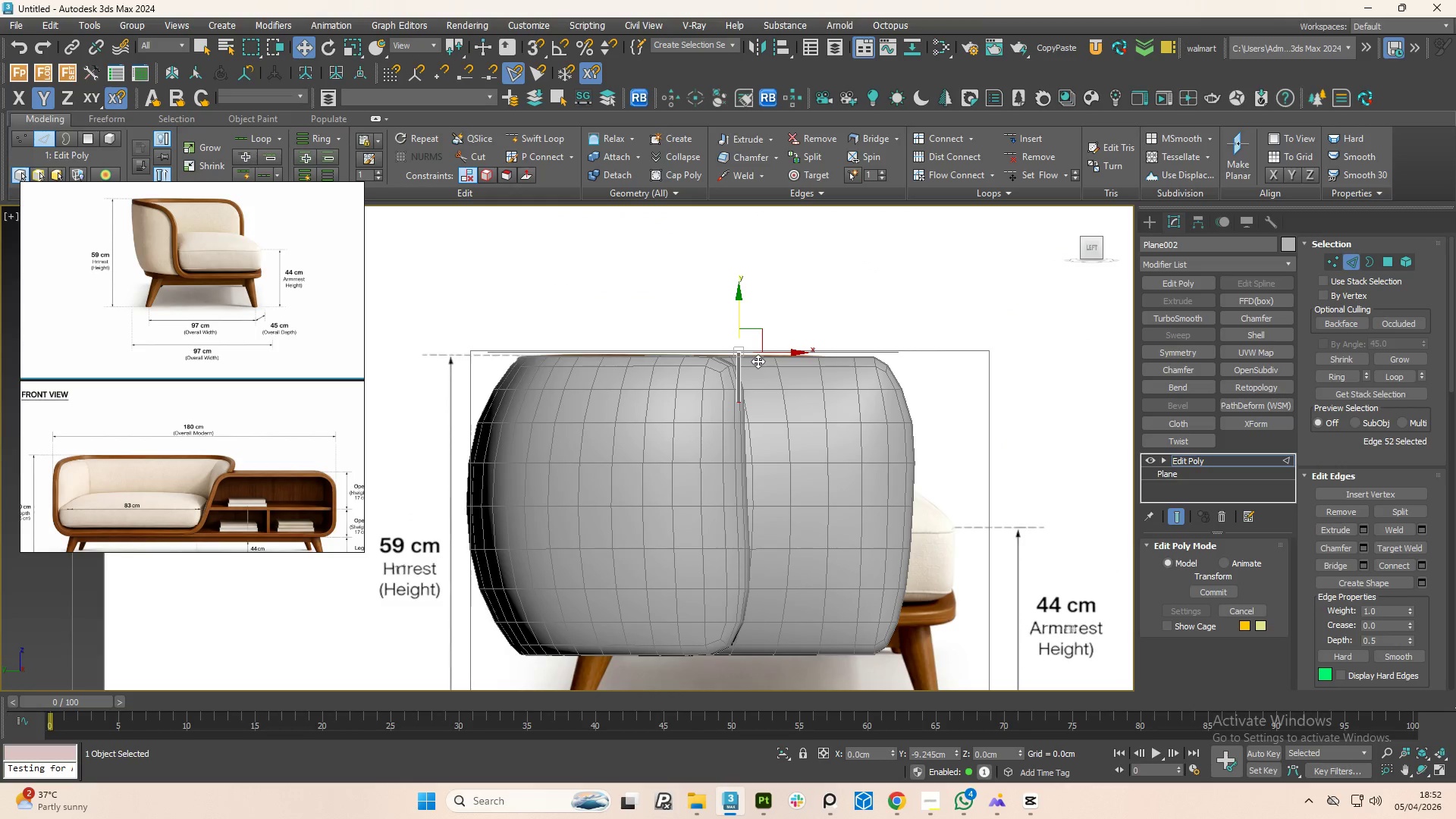 
key(Shift+ShiftLeft)
 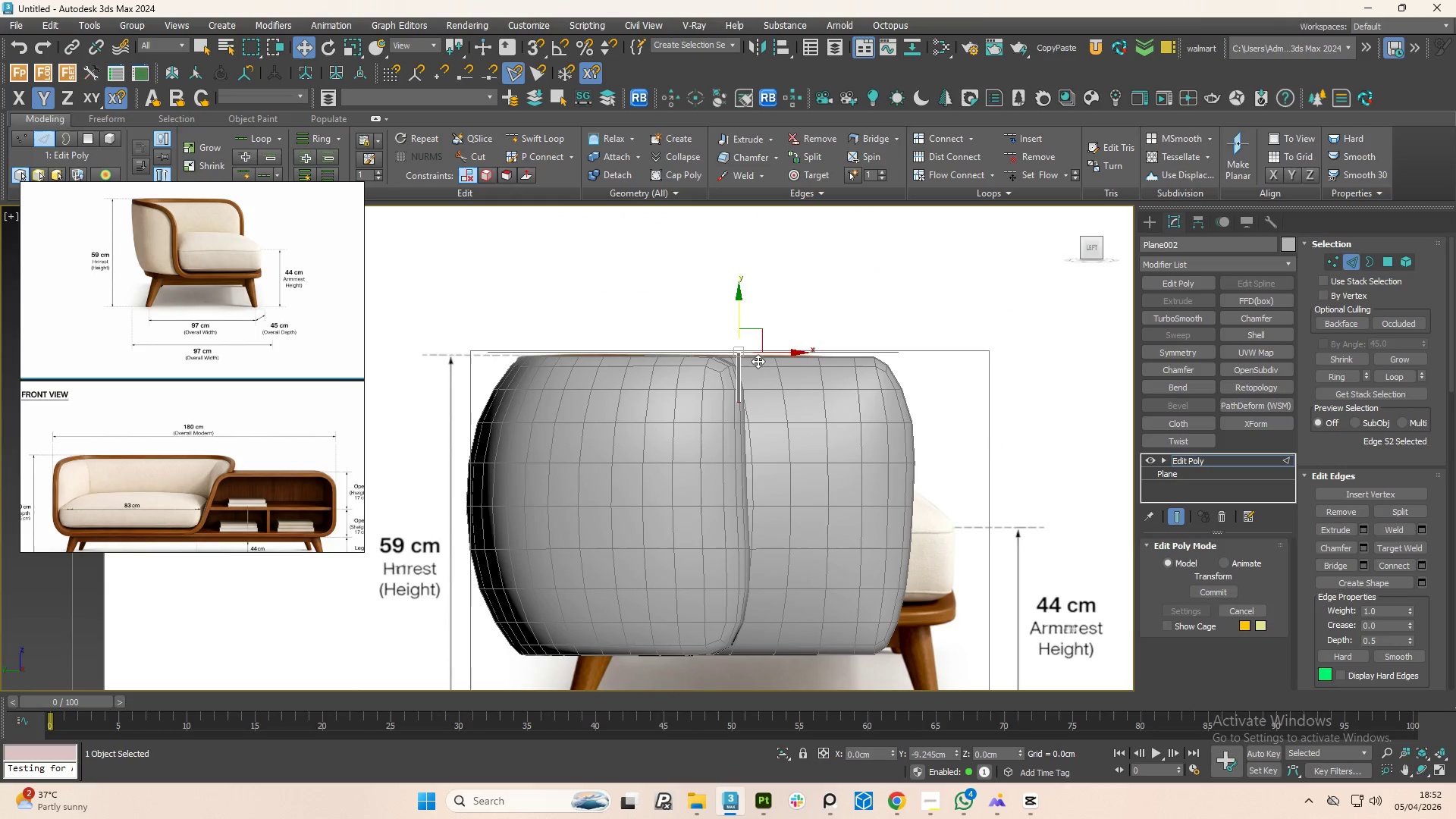 
key(Shift+ShiftLeft)
 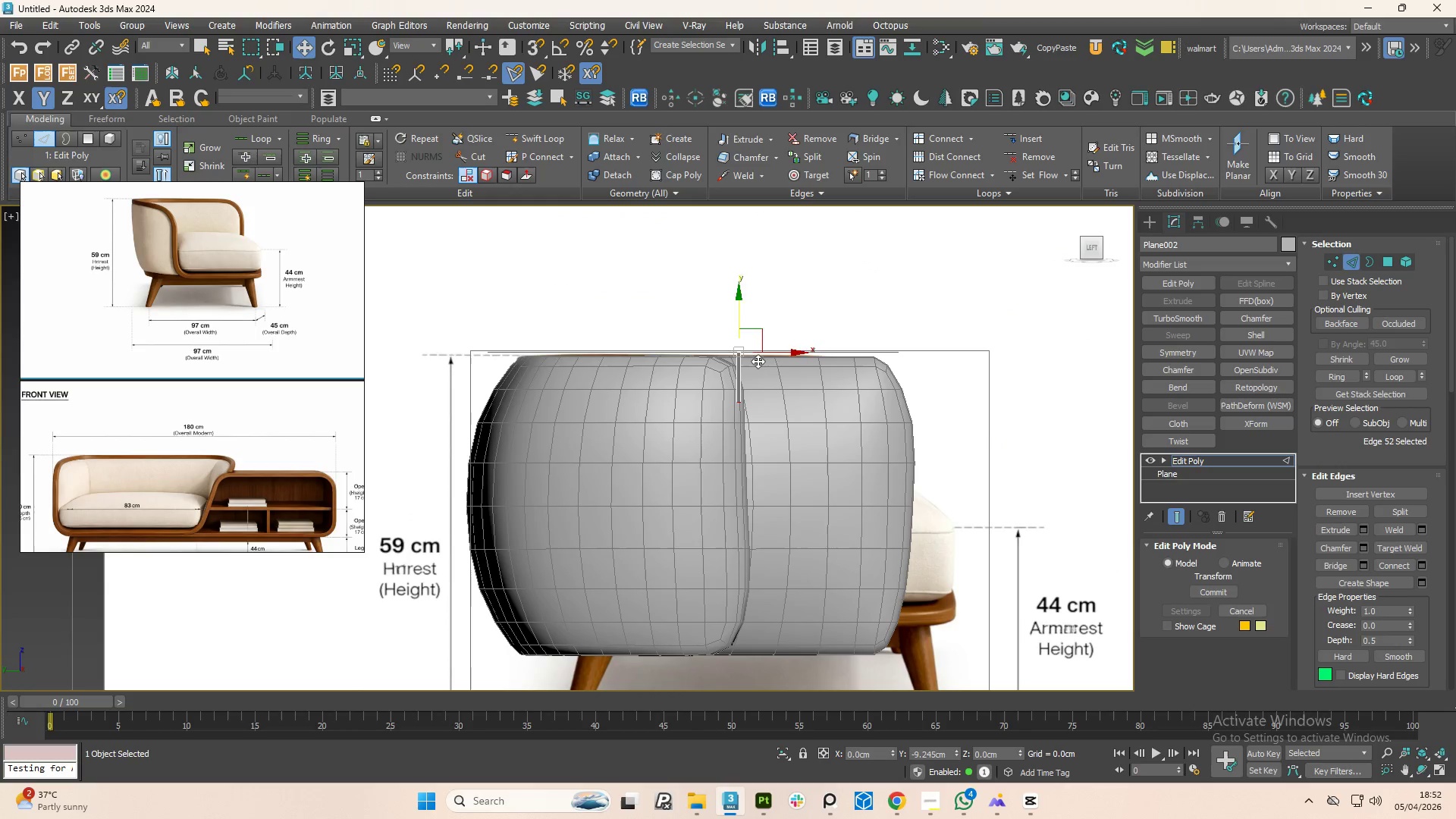 
key(Shift+ShiftLeft)
 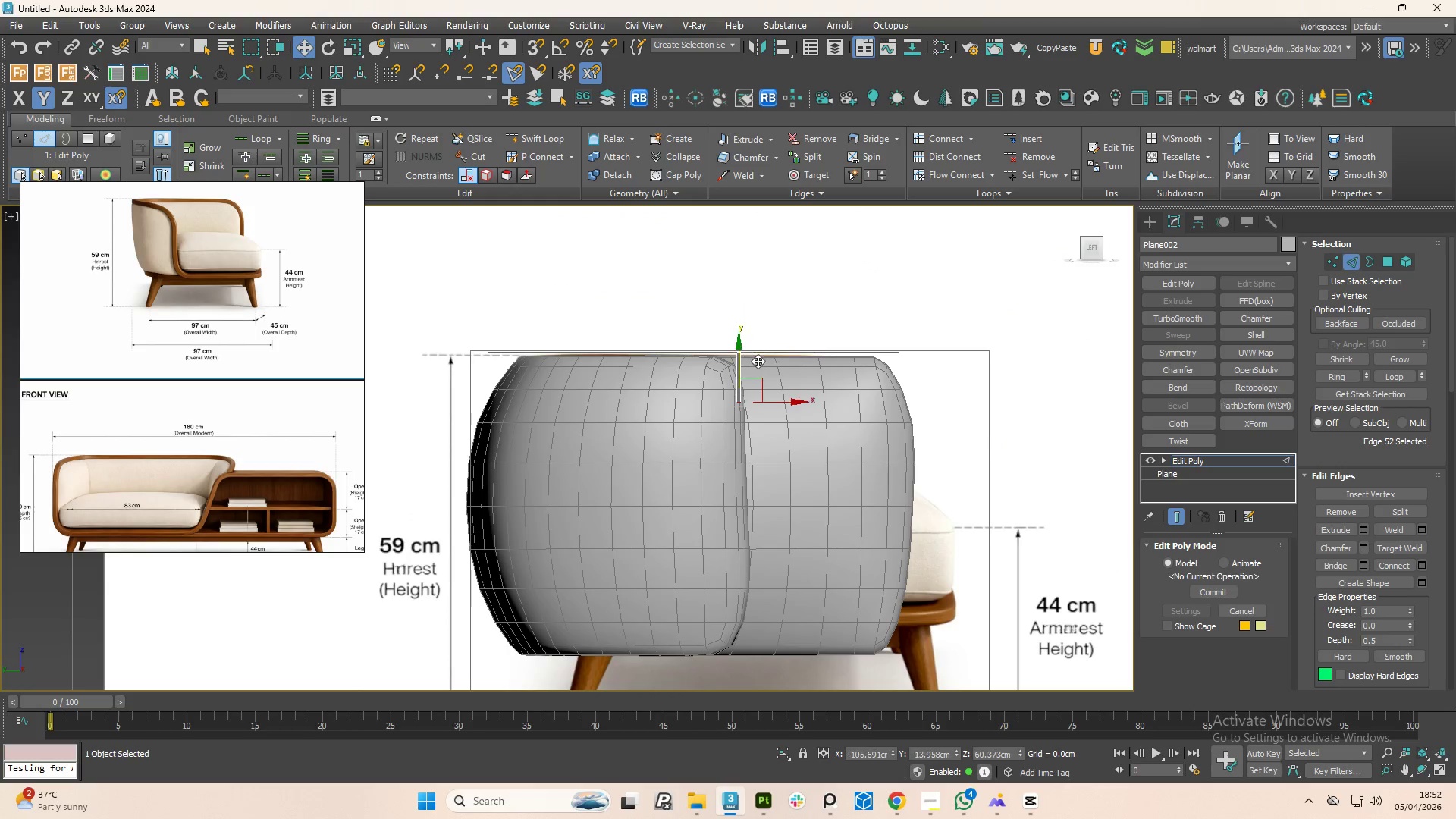 
key(Shift+ShiftLeft)
 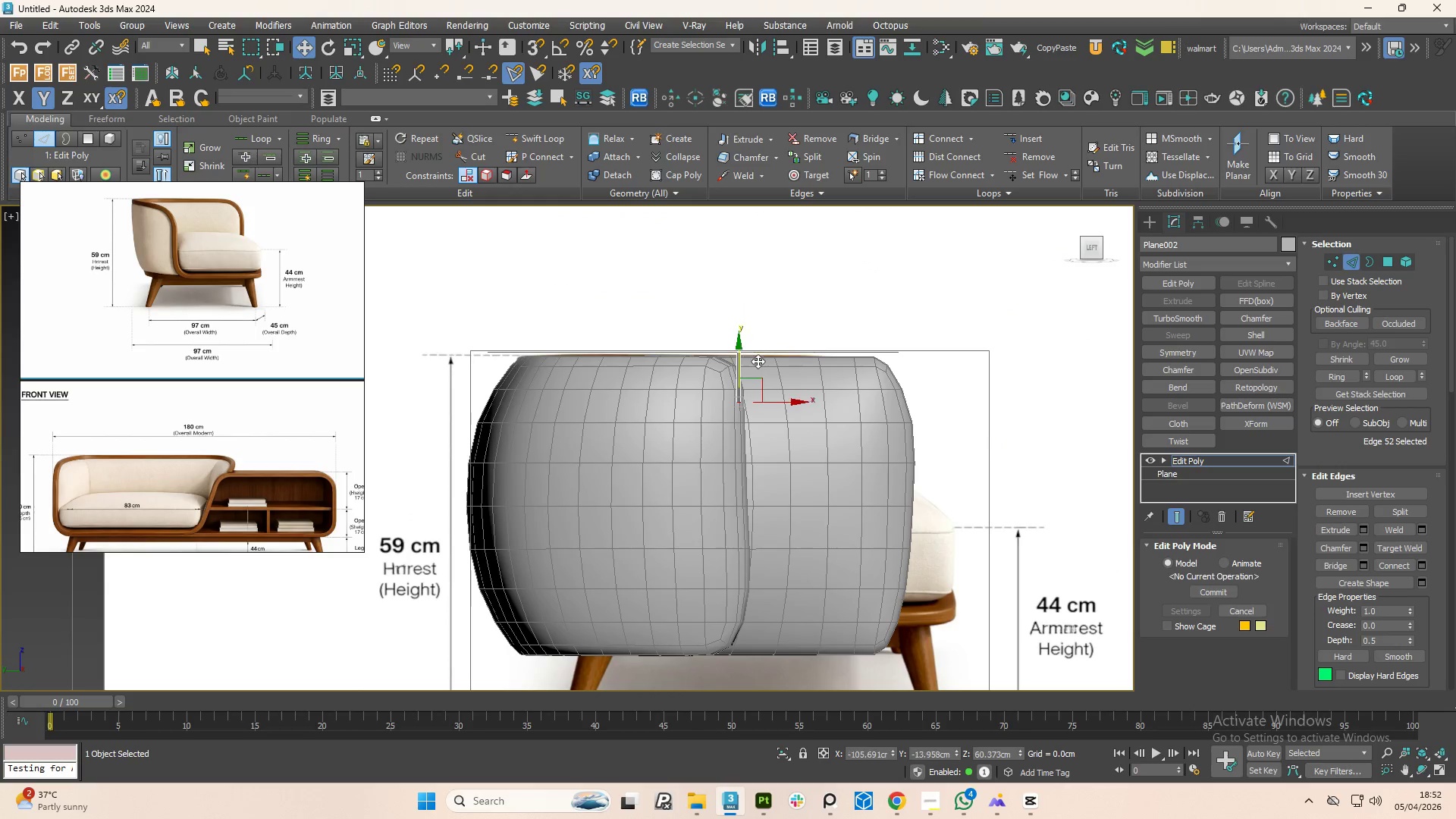 
key(Shift+ShiftLeft)
 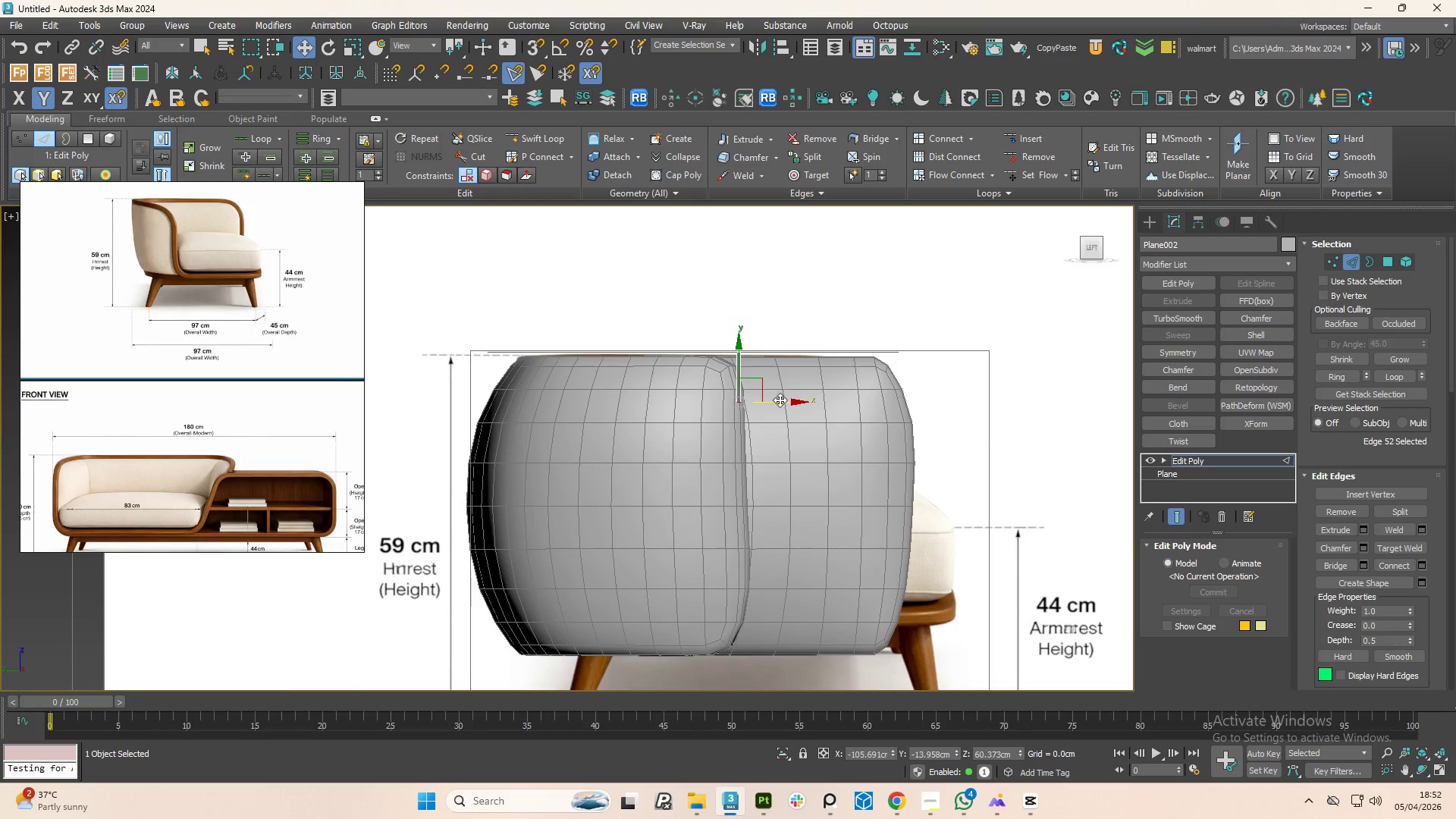 
left_click_drag(start_coordinate=[780, 400], to_coordinate=[789, 399])
 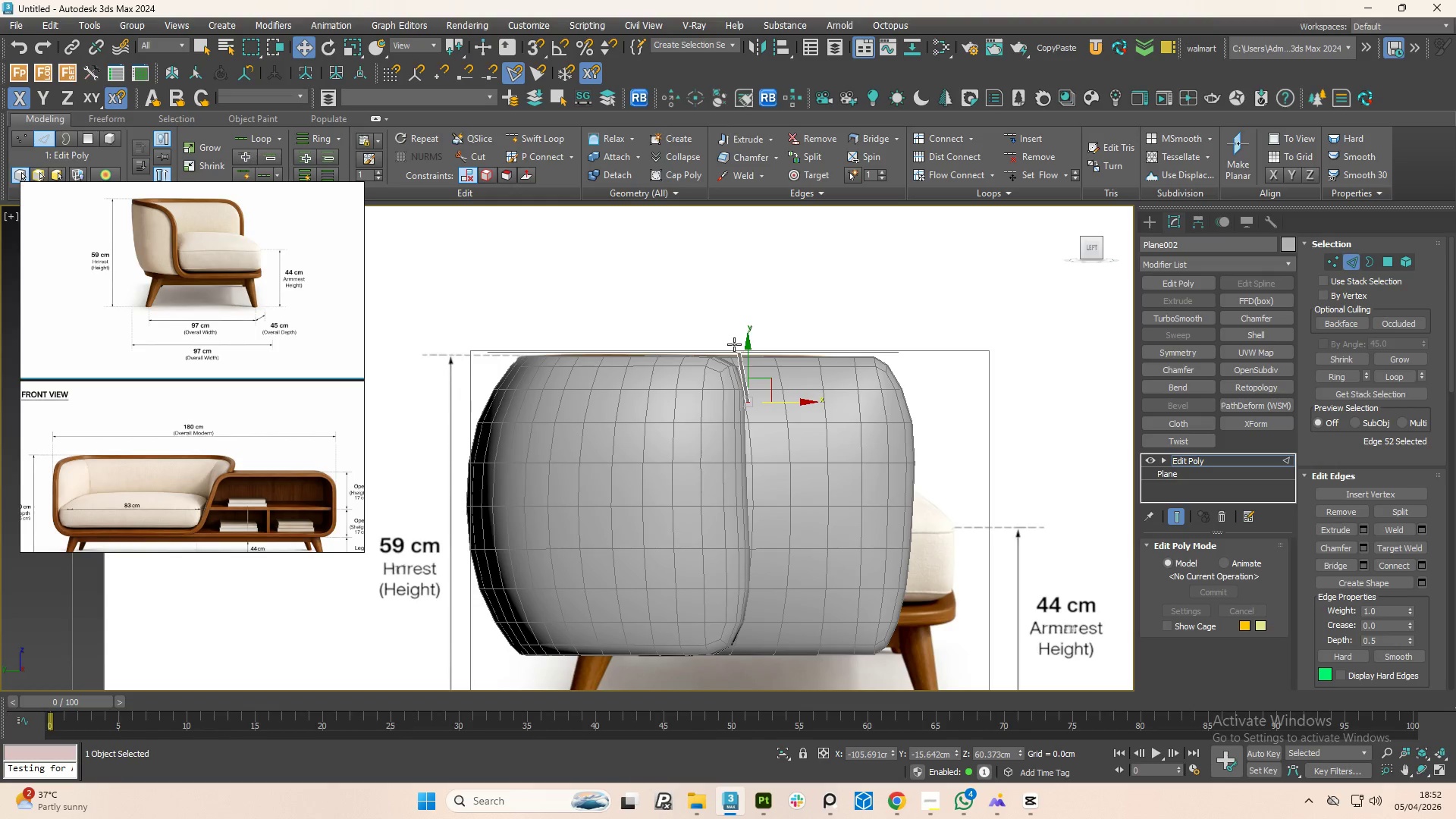 
hold_key(key=ShiftLeft, duration=1.5)
left_click_drag(start_coordinate=[747, 360], to_coordinate=[761, 595])
 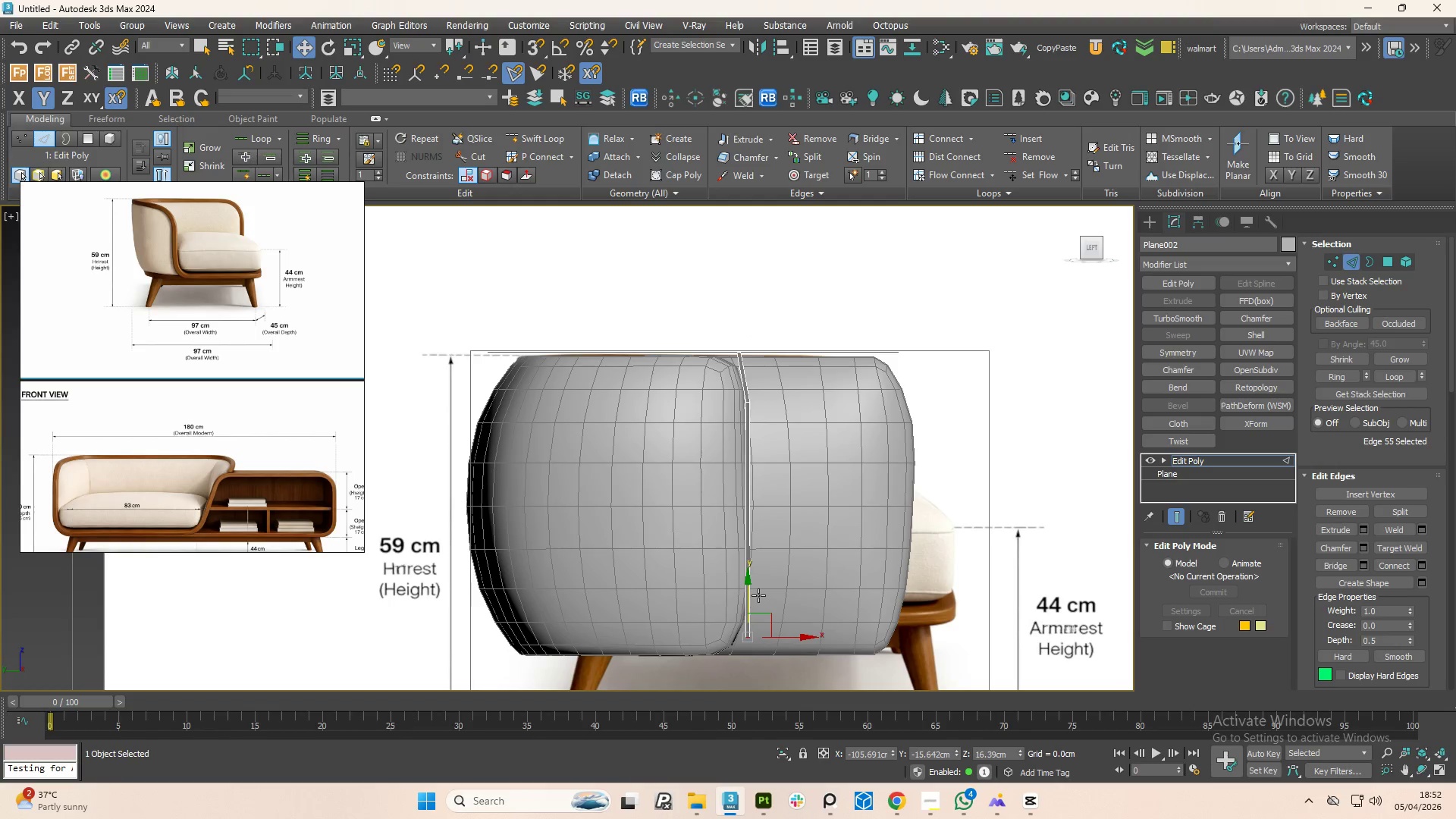 
hold_key(key=ShiftLeft, duration=1.5)
 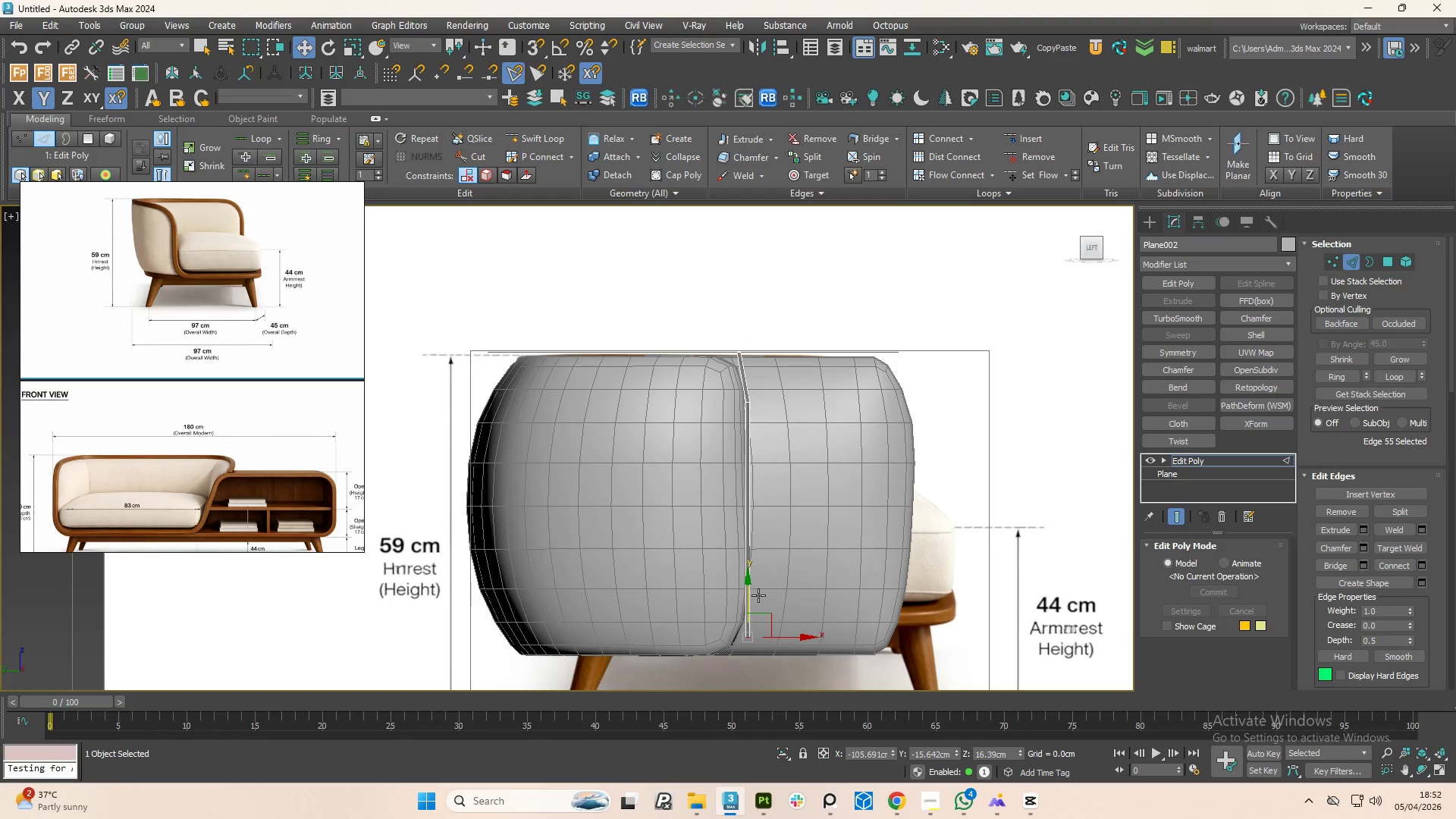 
key(Shift+ShiftLeft)
 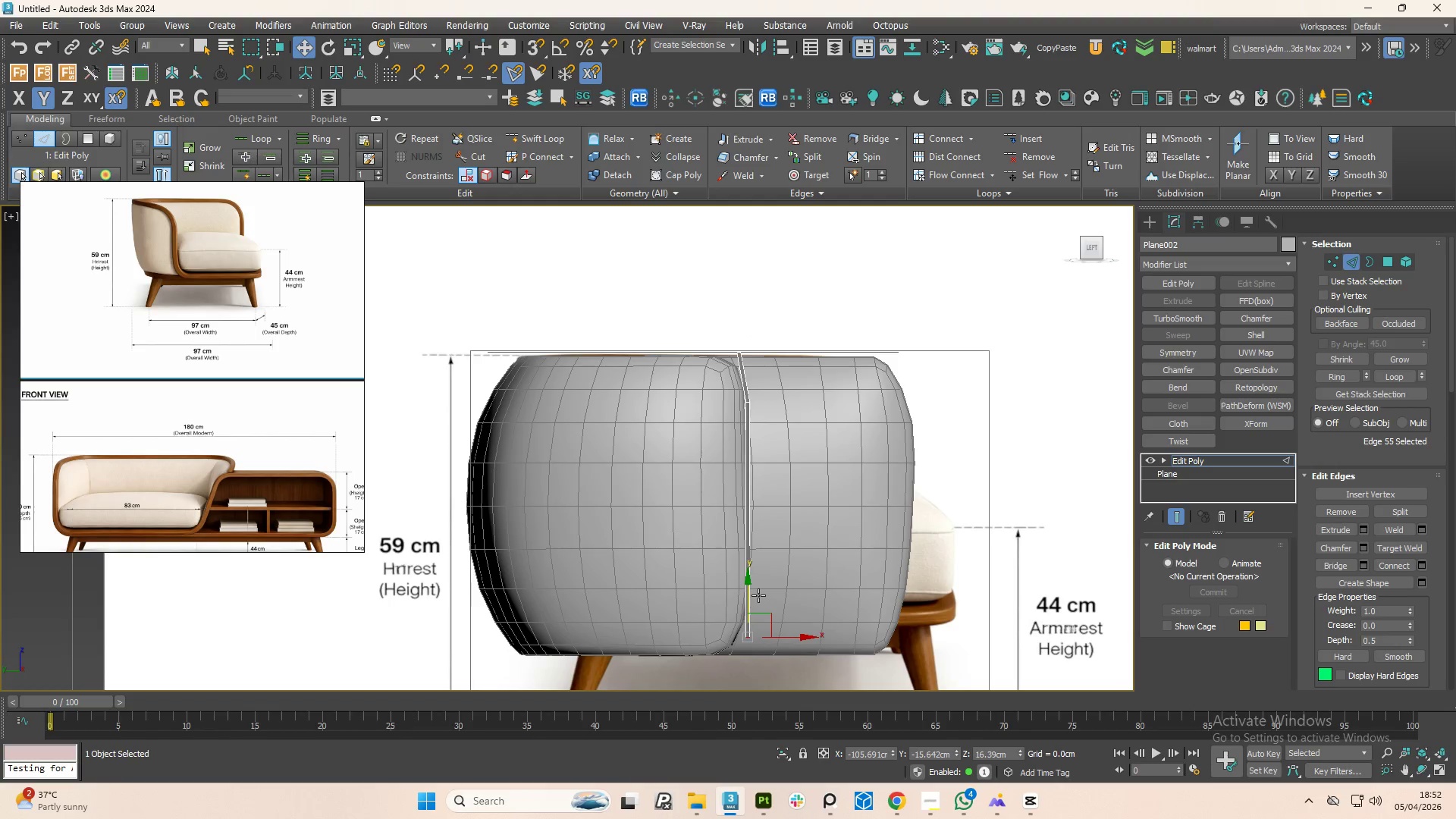 
key(Shift+ShiftLeft)
 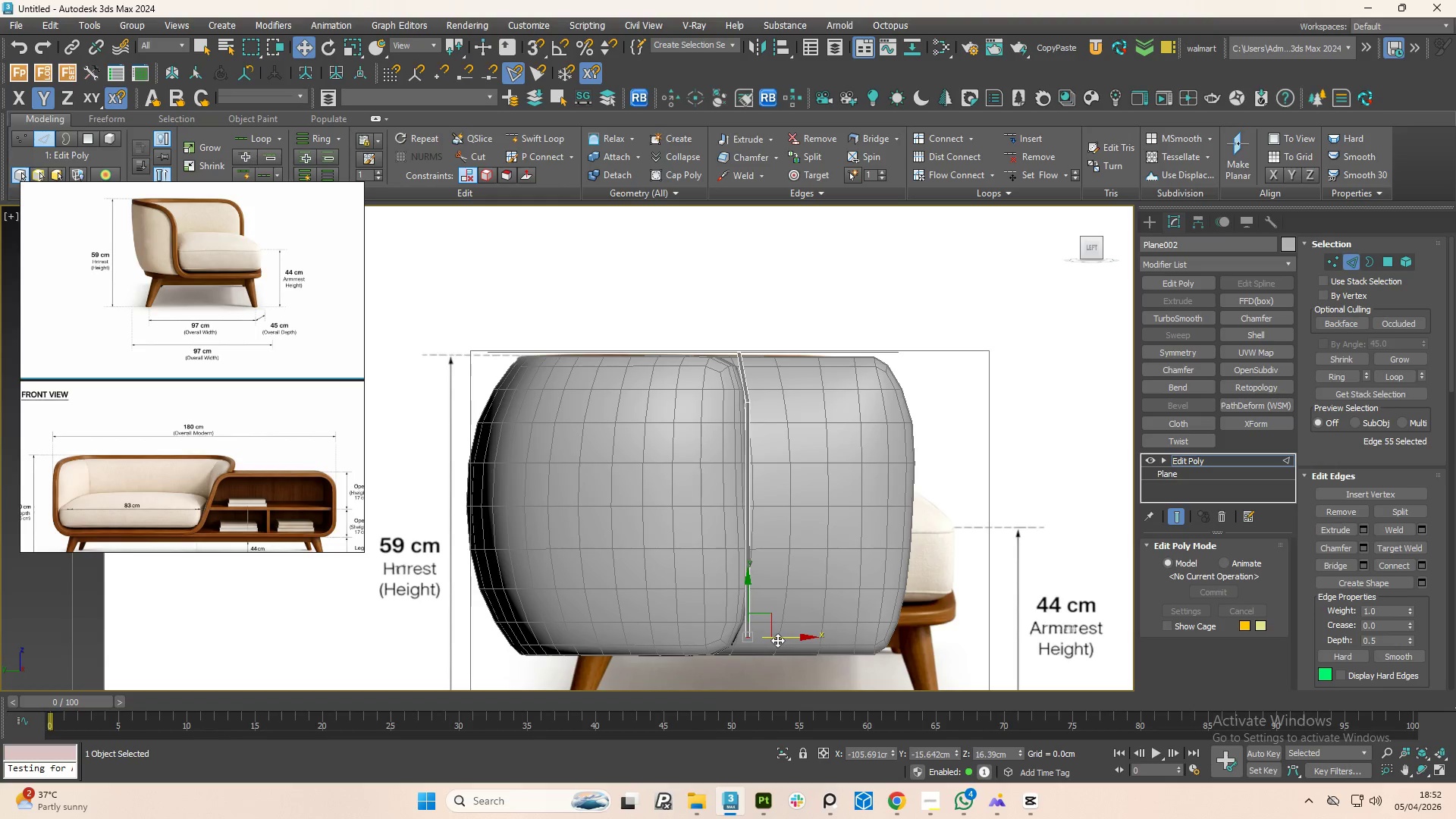 
wait(7.01)
 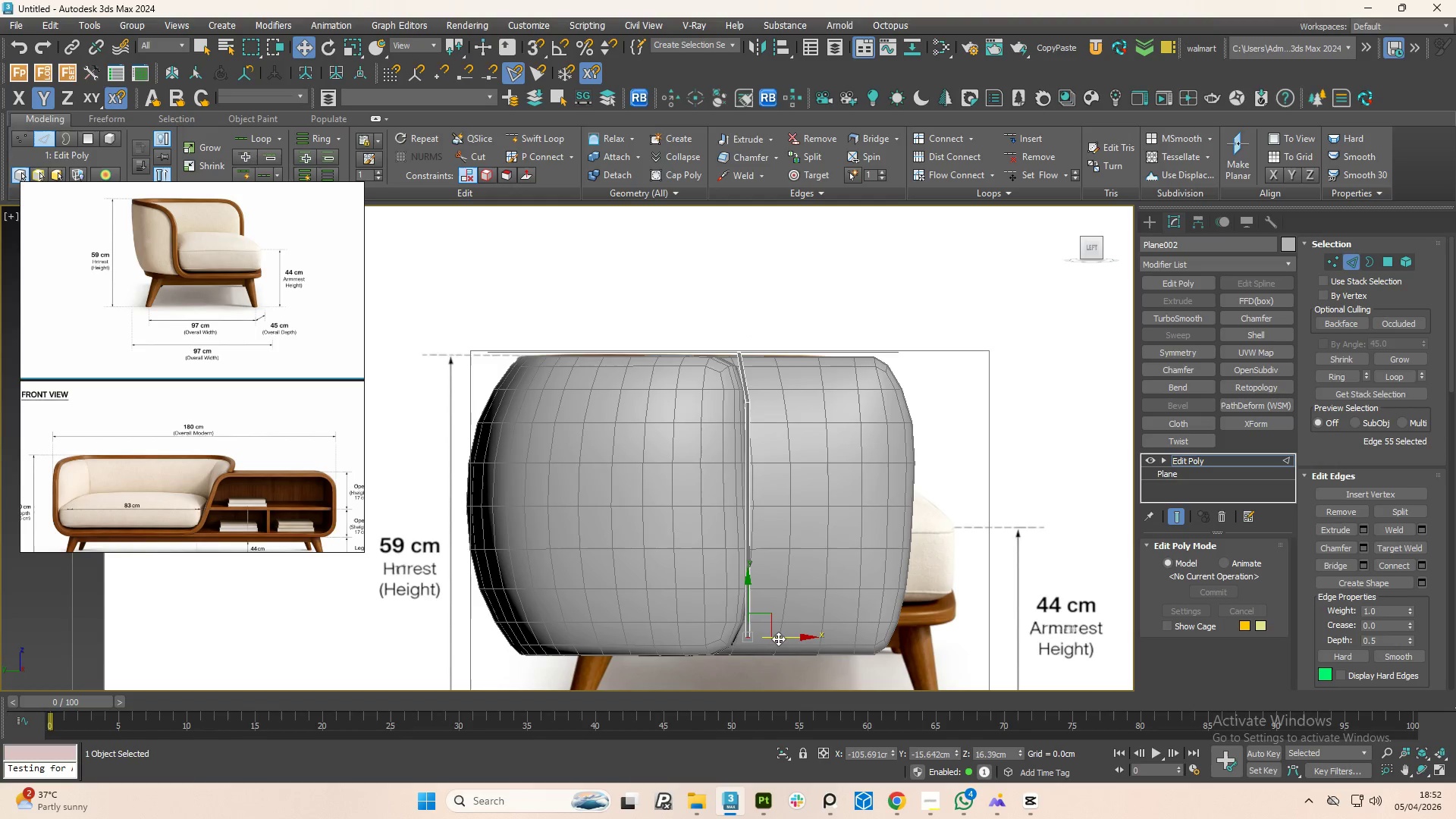 
scroll: coordinate [240, 300], scroll_direction: up, amount: 3.0
 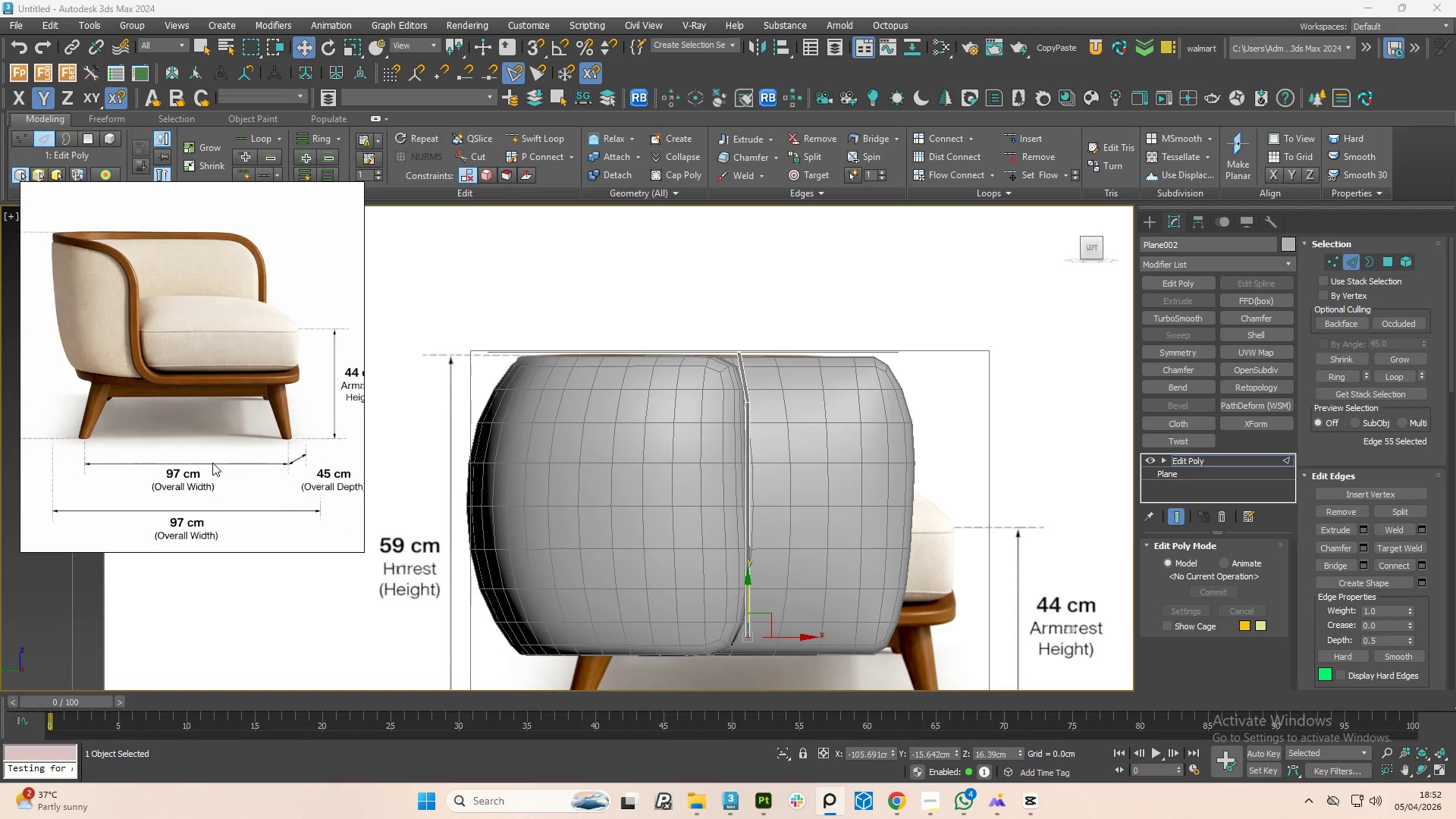 
wait(5.98)
 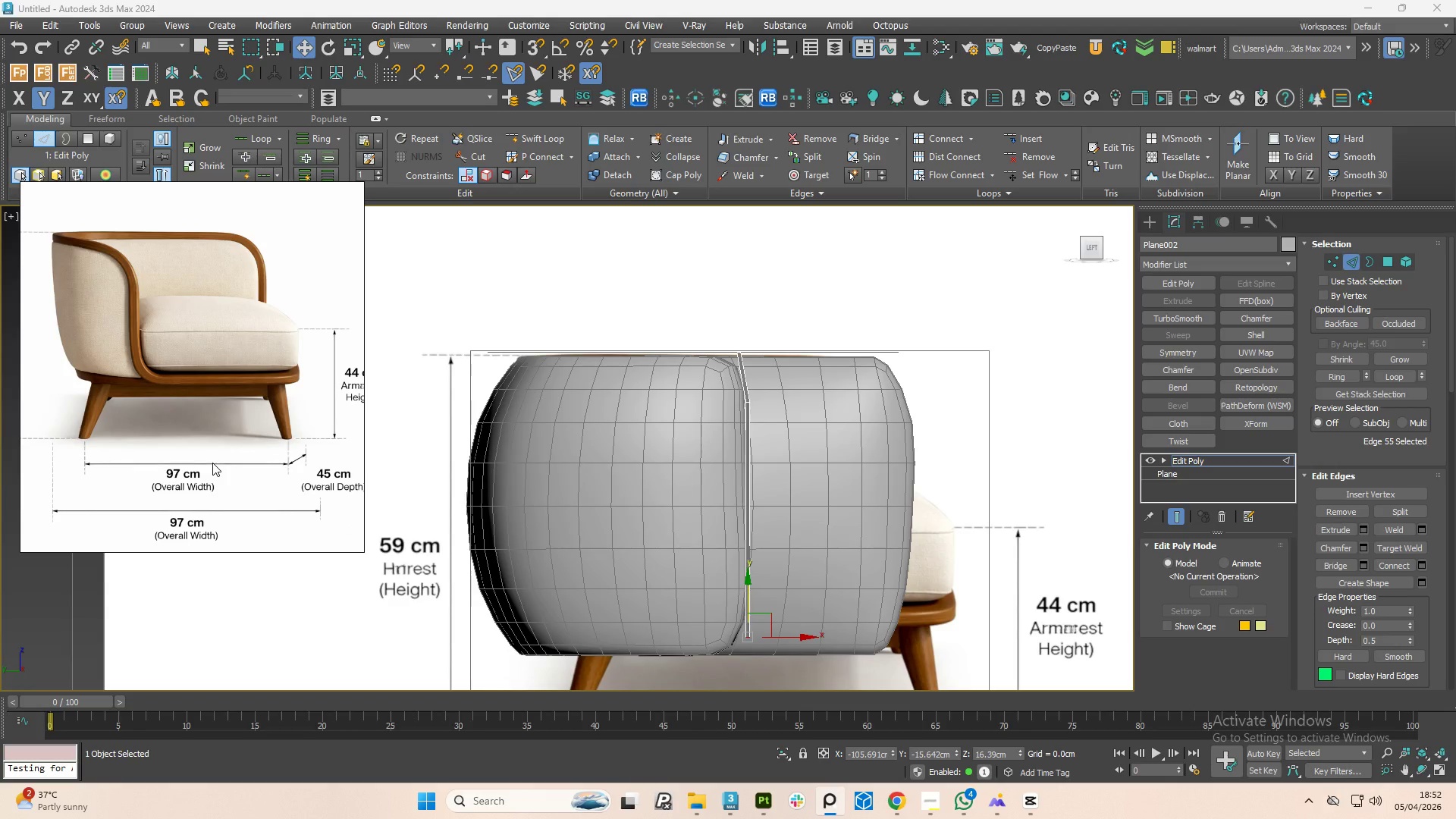 
scroll: coordinate [275, 497], scroll_direction: down, amount: 8.0
 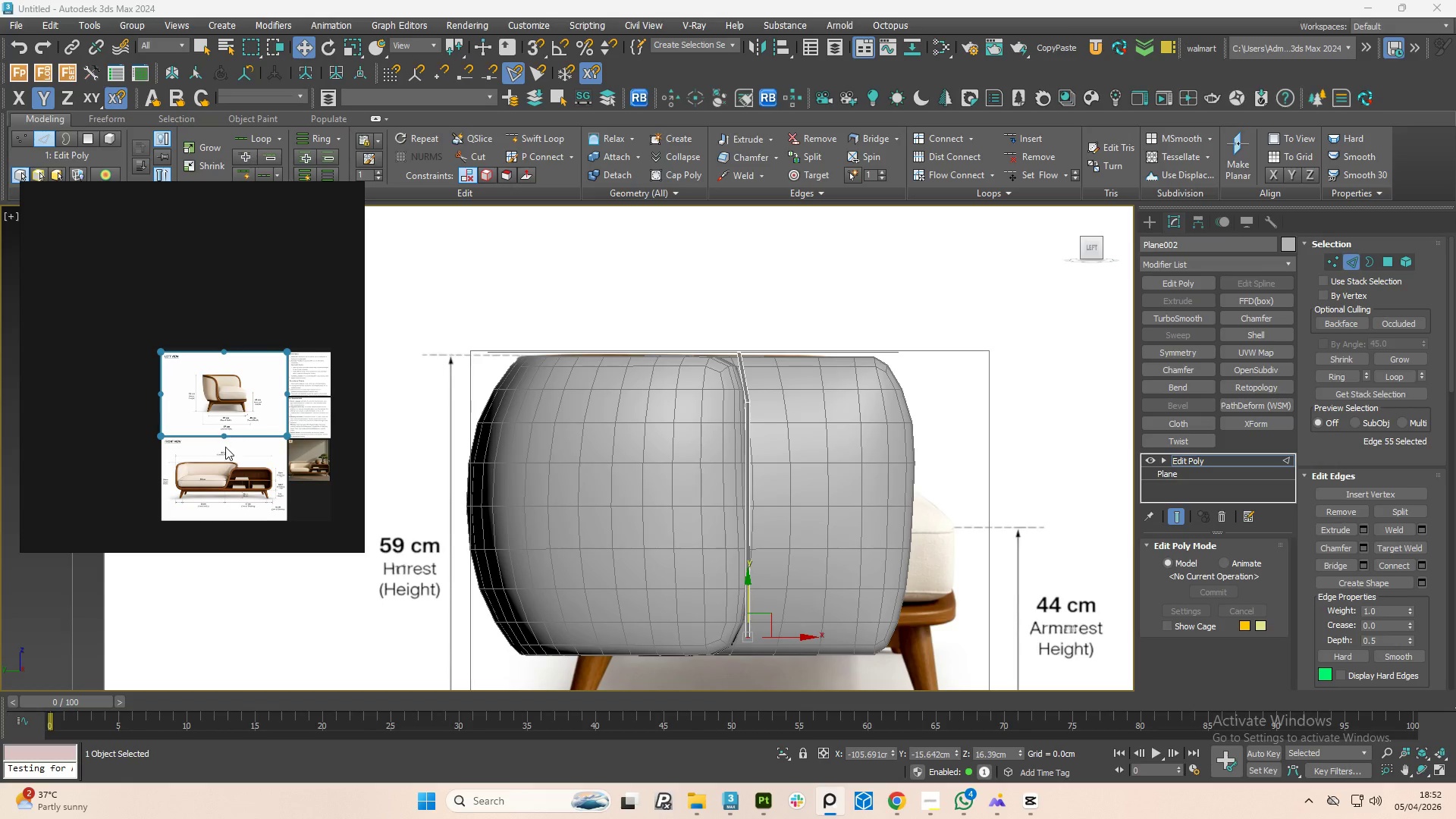 
scroll: coordinate [239, 344], scroll_direction: up, amount: 7.0
 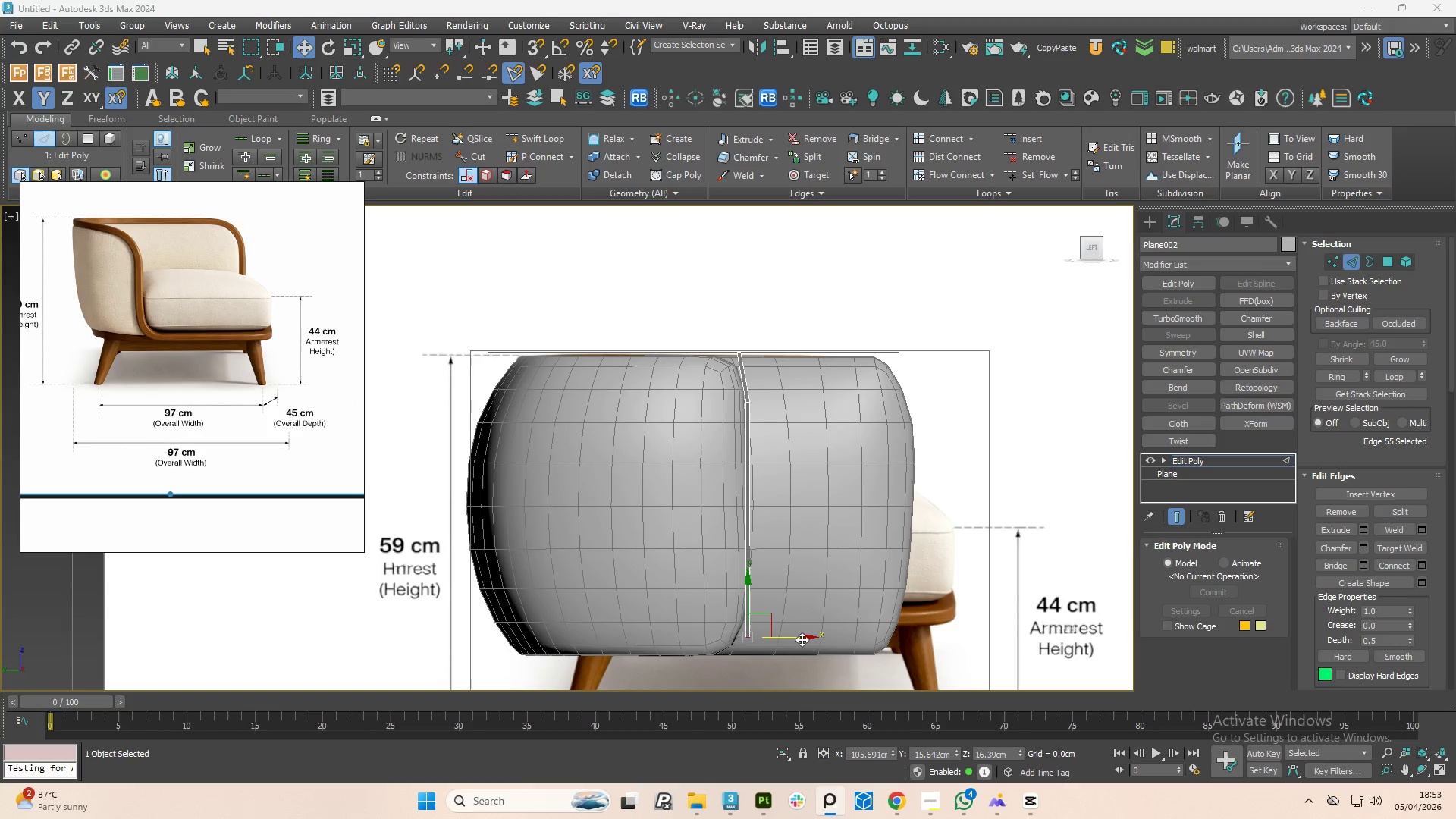 
left_click_drag(start_coordinate=[745, 601], to_coordinate=[752, 617])
 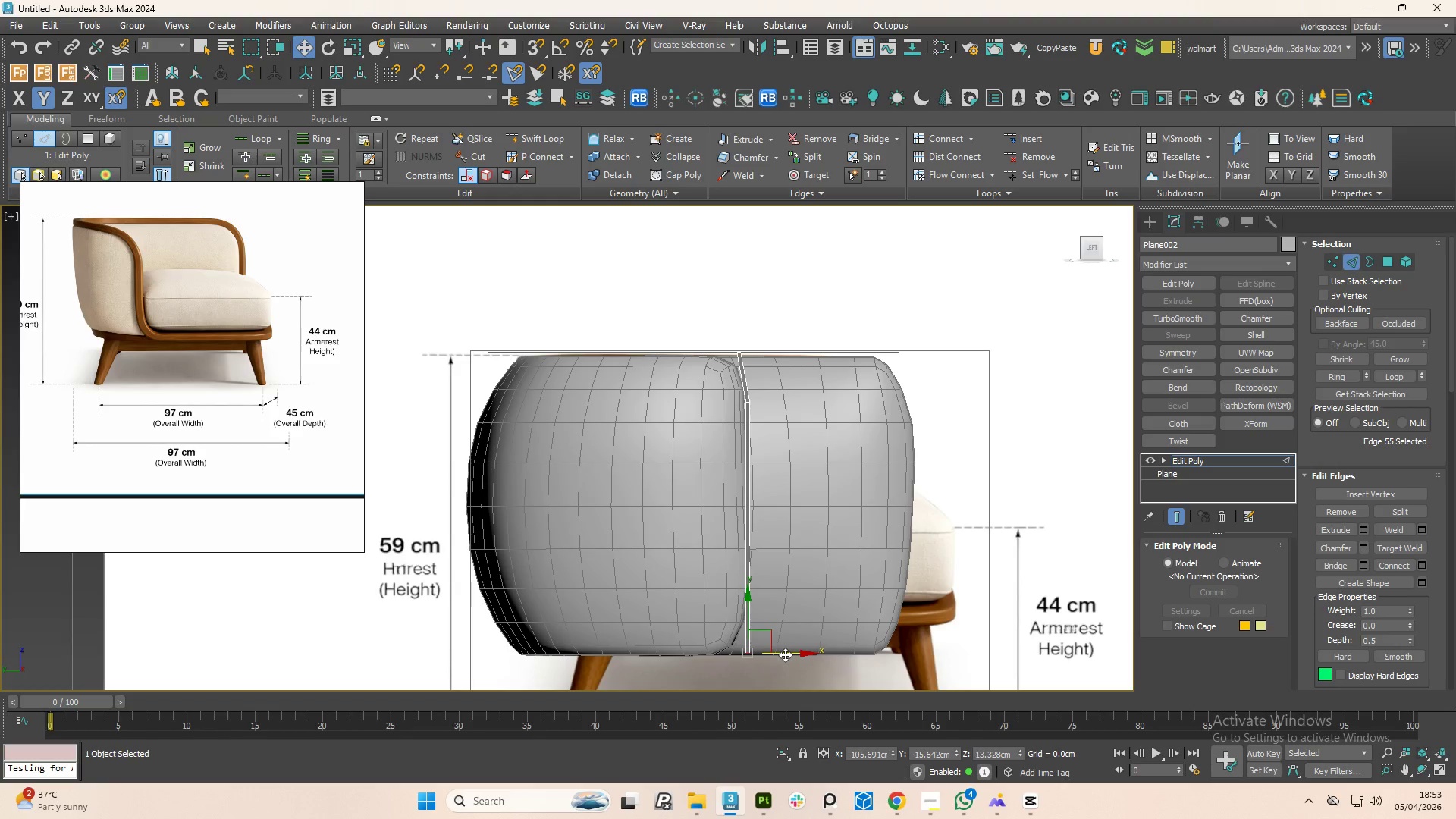 
hold_key(key=ShiftLeft, duration=1.39)
left_click_drag(start_coordinate=[785, 654], to_coordinate=[894, 656])
 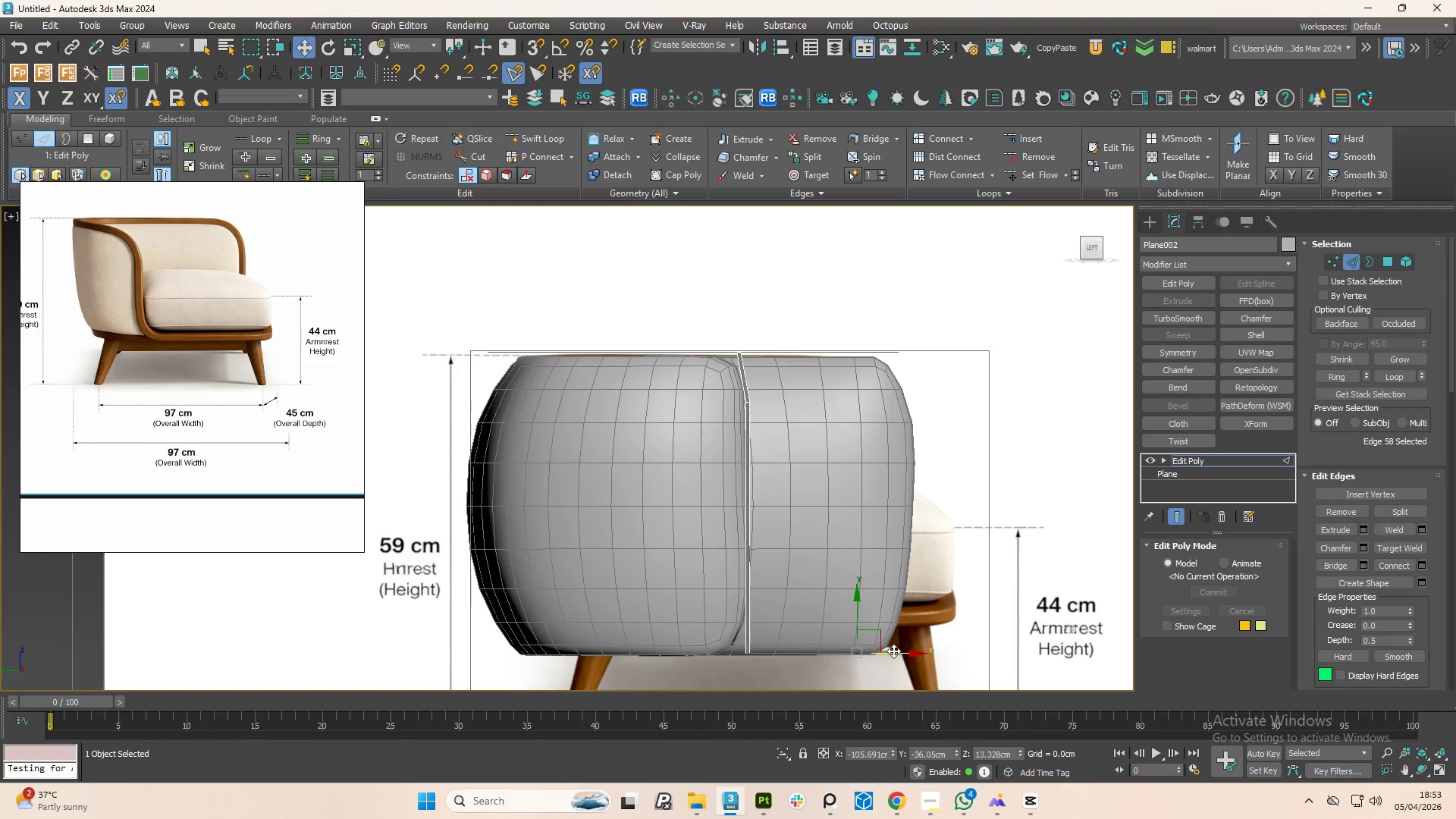 
hold_key(key=AltLeft, duration=0.78)
 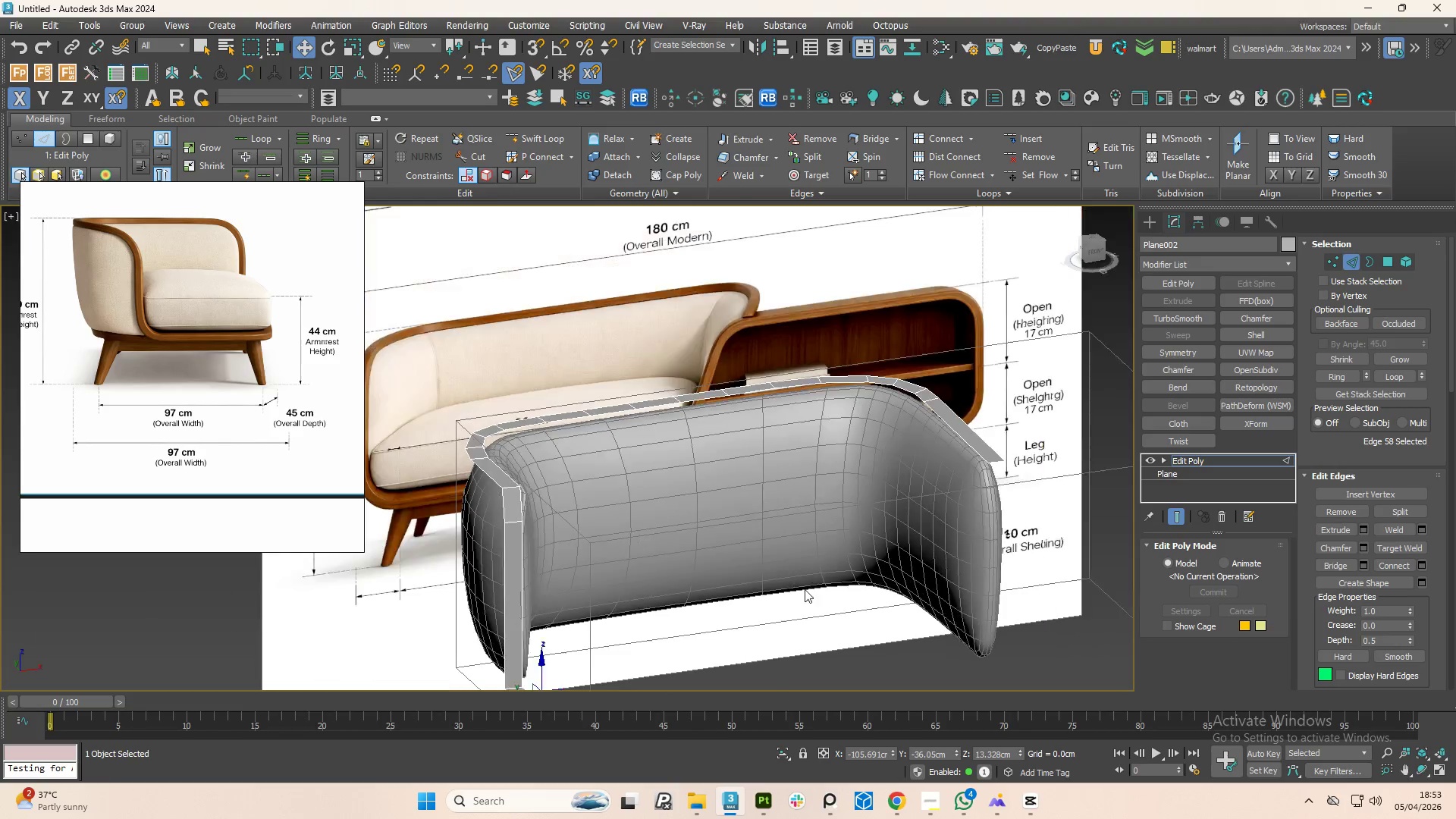 
scroll: coordinate [815, 541], scroll_direction: down, amount: 2.0
 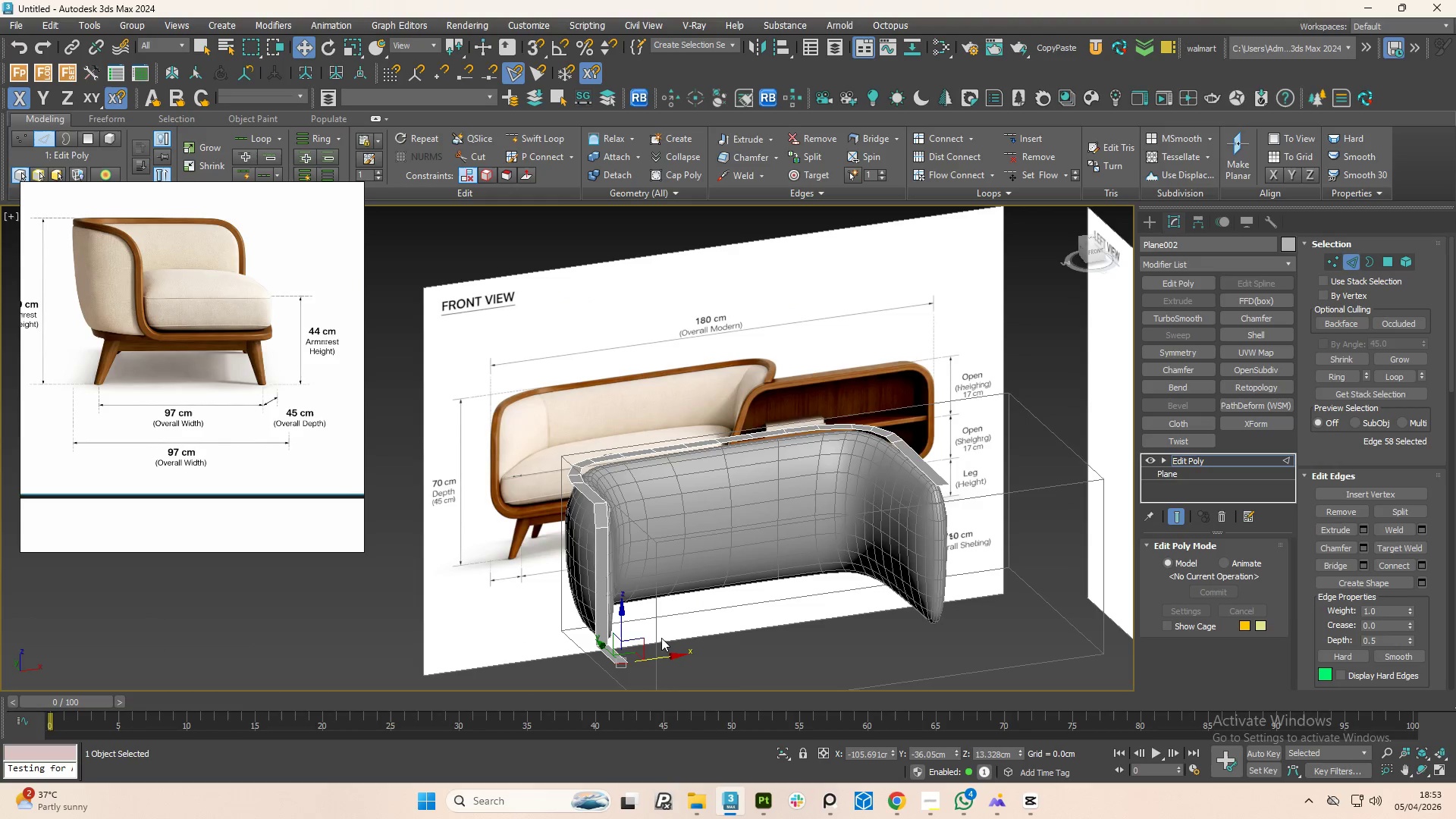 
hold_key(key=AltLeft, duration=1.52)
 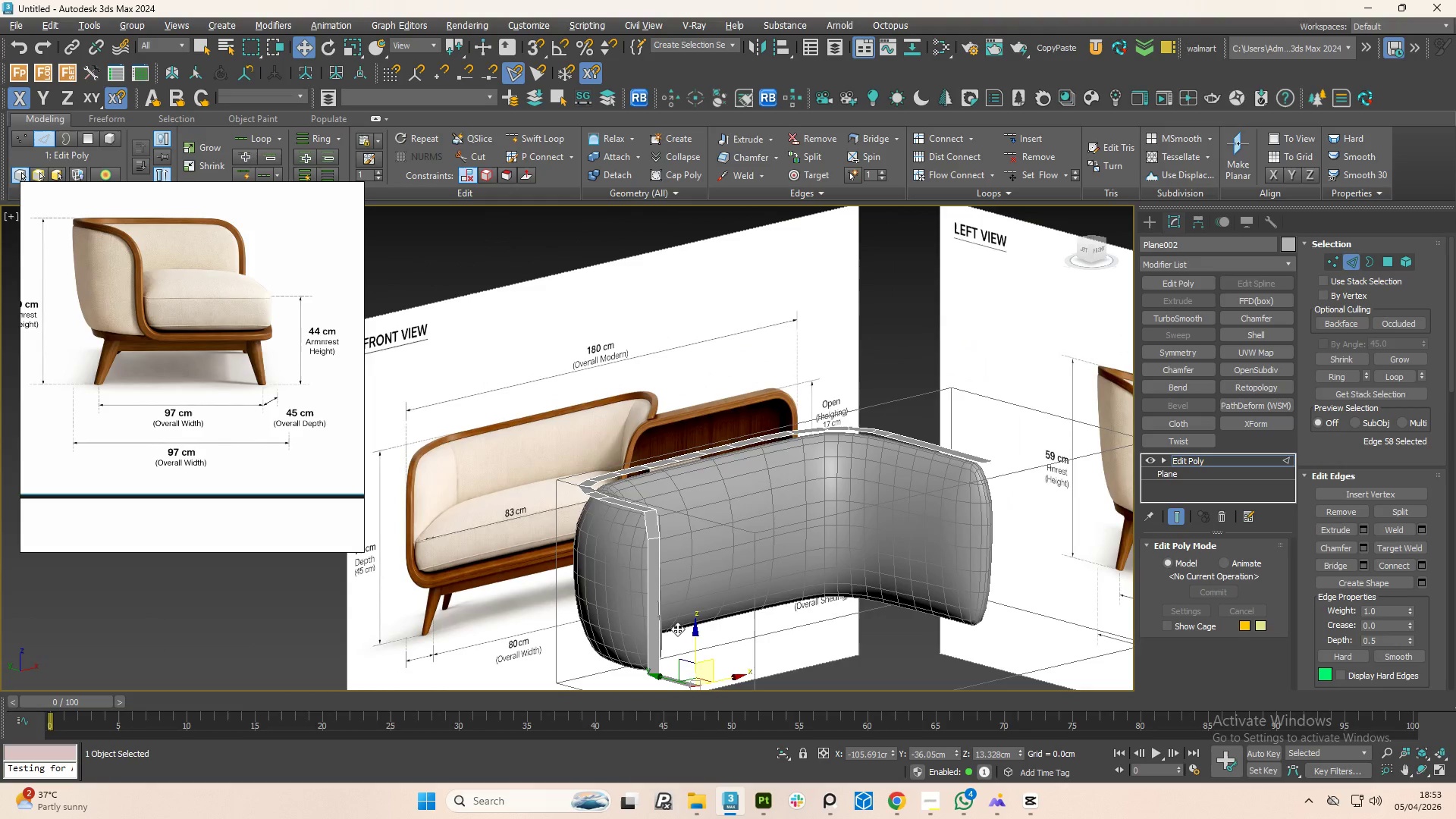 
hold_key(key=AltLeft, duration=1.5)
 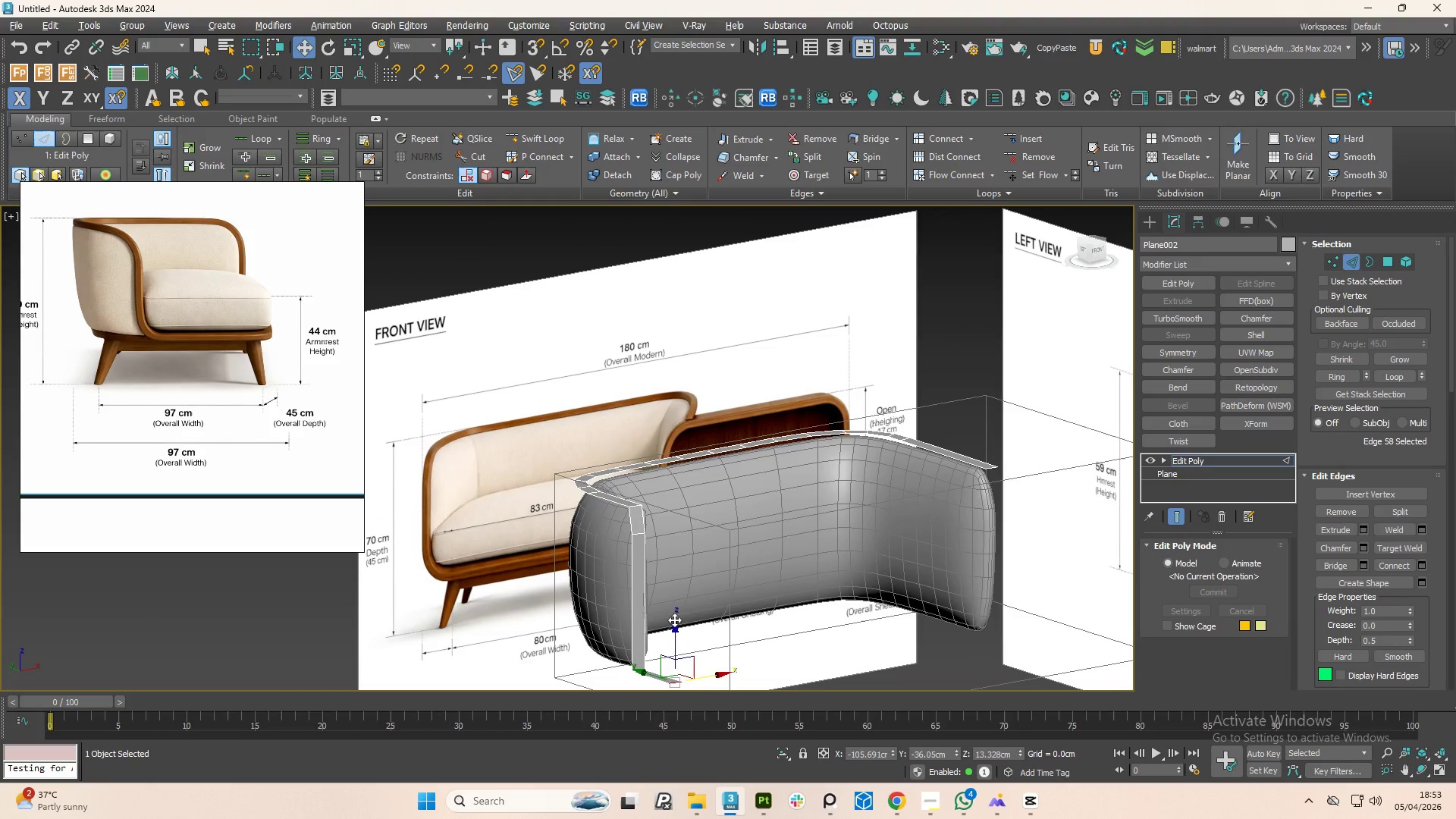 
scroll: coordinate [618, 661], scroll_direction: up, amount: 1.0
 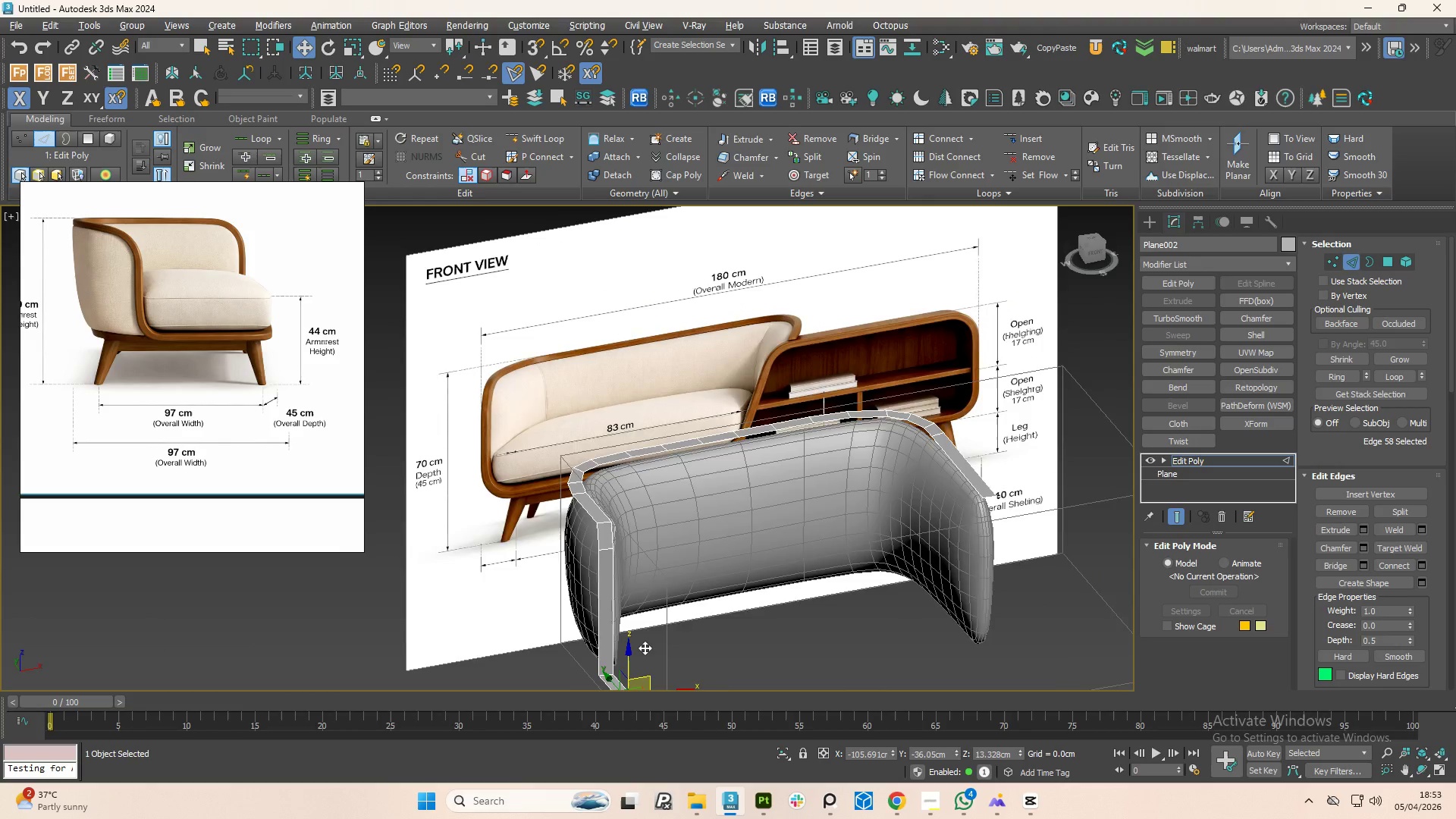 
key(Alt+AltLeft)
 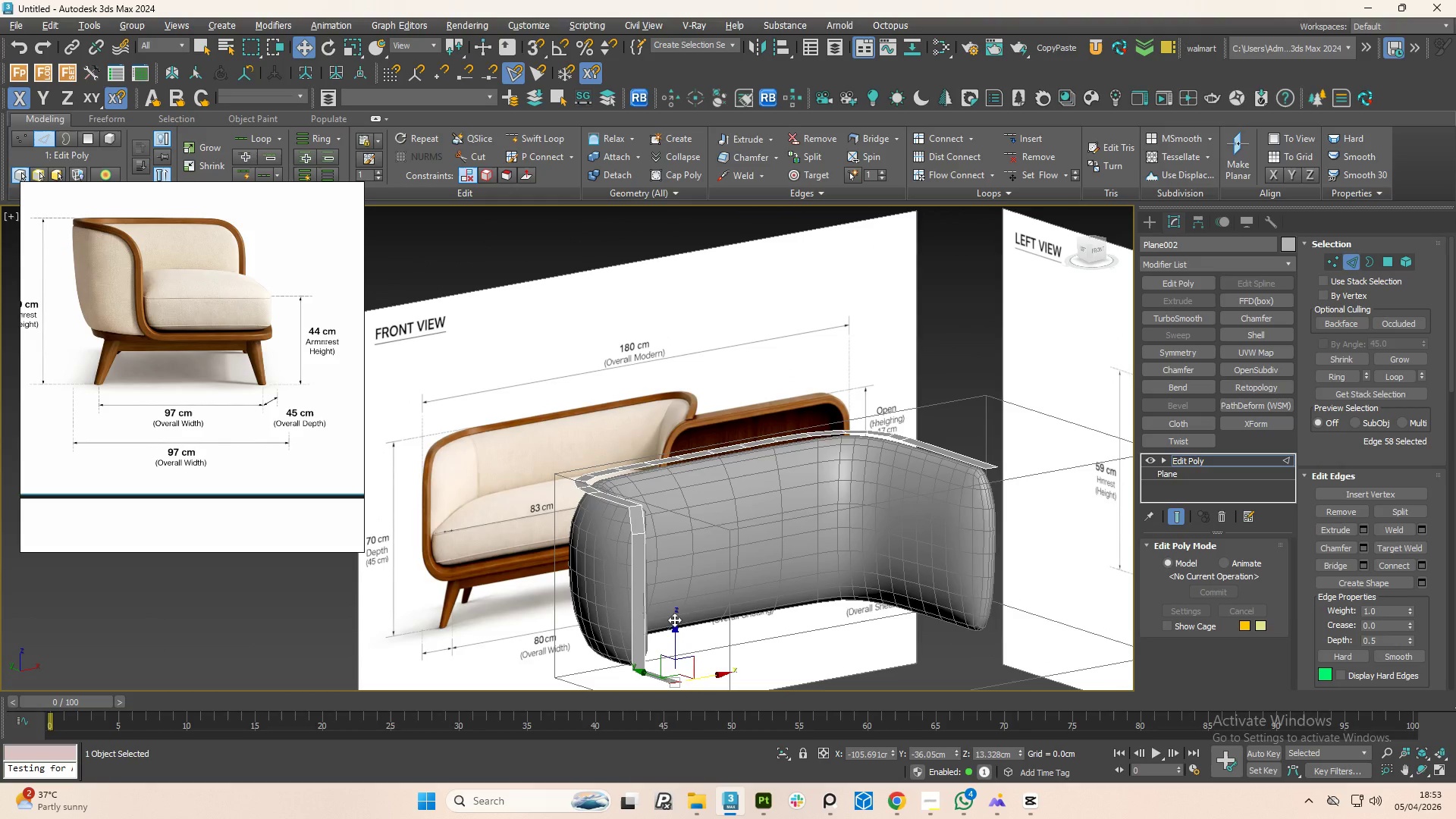 
key(Alt+AltLeft)
 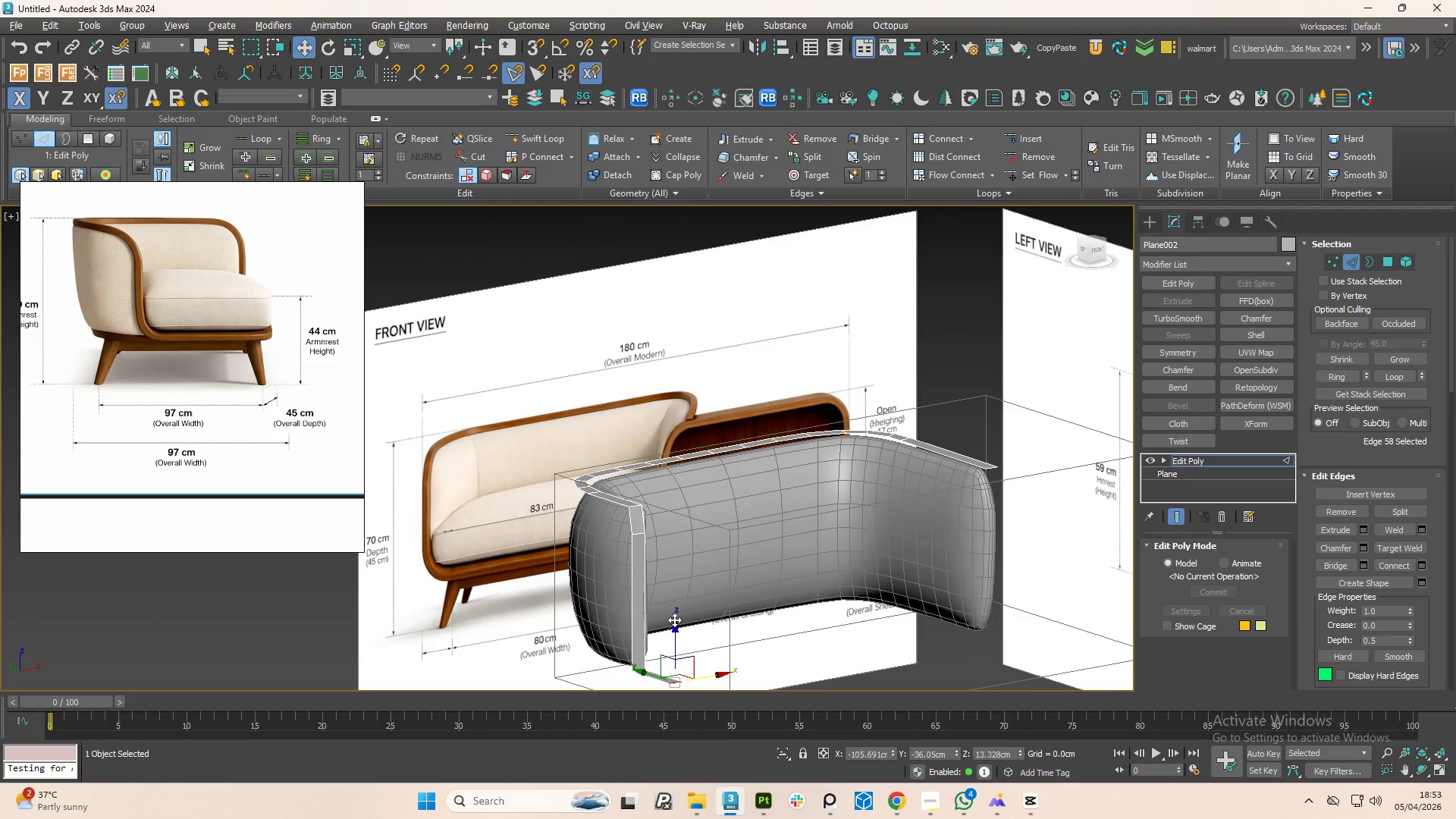 
key(Alt+AltLeft)
 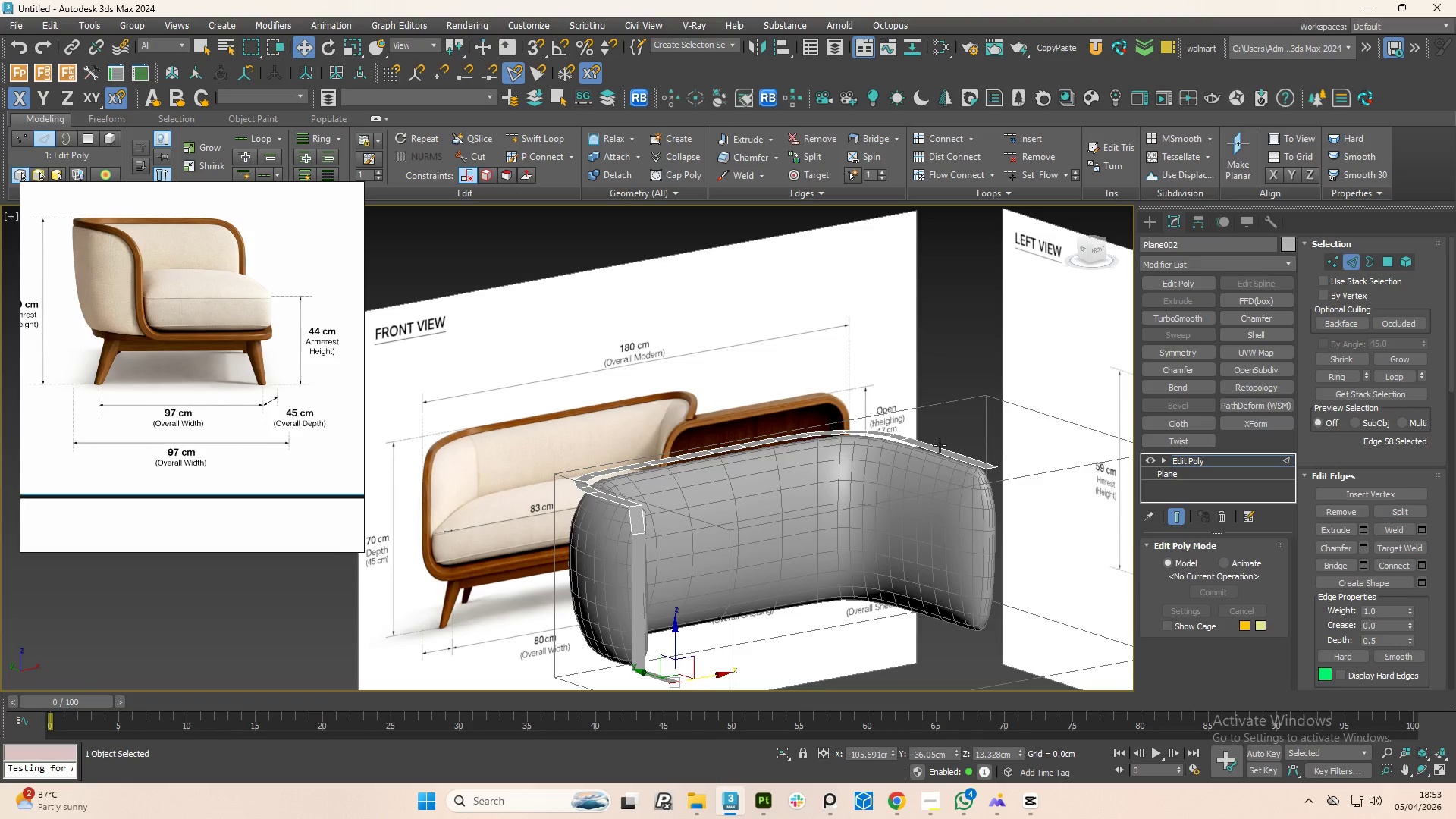 
scroll: coordinate [991, 470], scroll_direction: up, amount: 1.0
 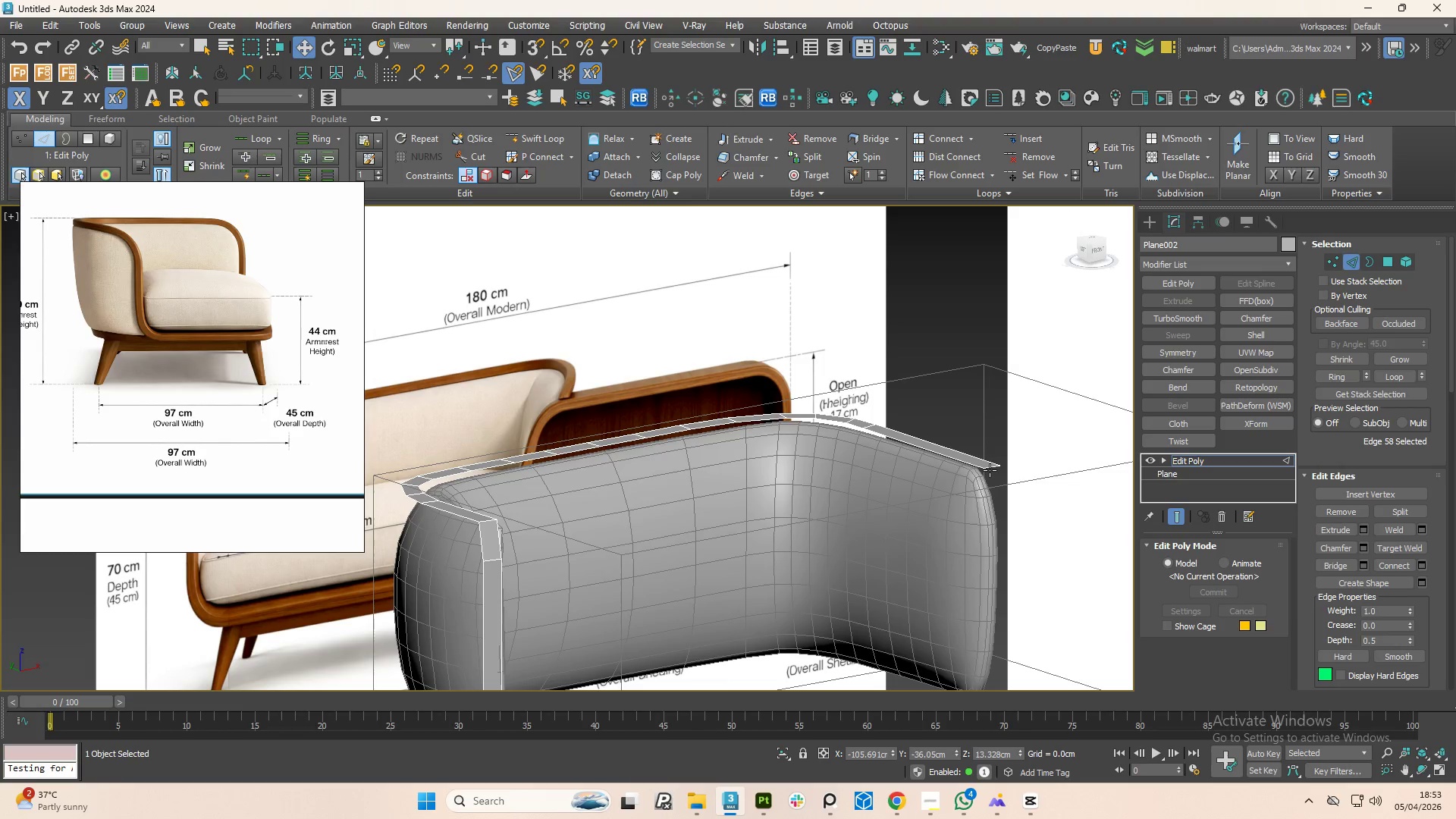 
hold_key(key=AltLeft, duration=1.5)
 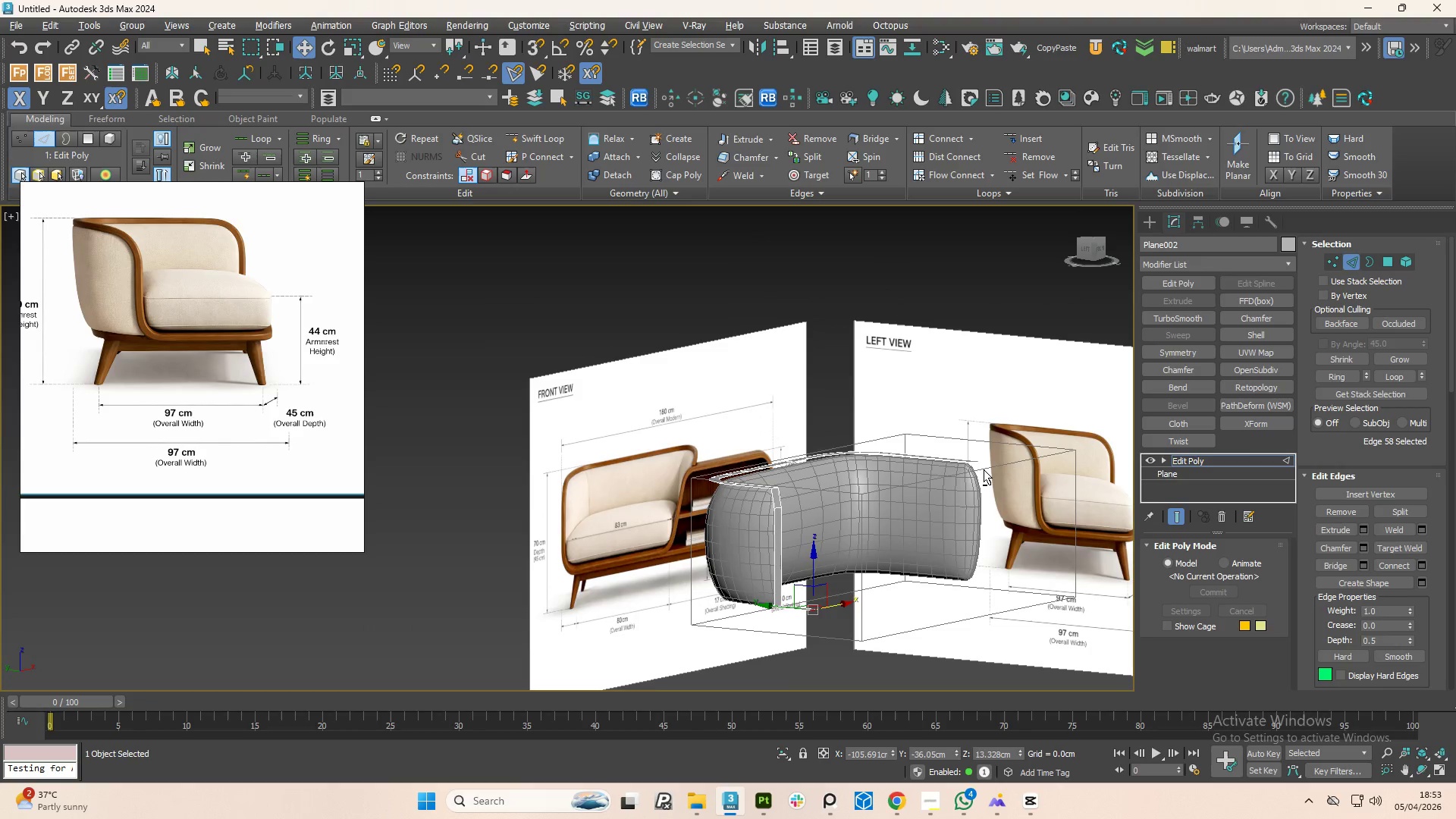 
scroll: coordinate [989, 470], scroll_direction: down, amount: 2.0
 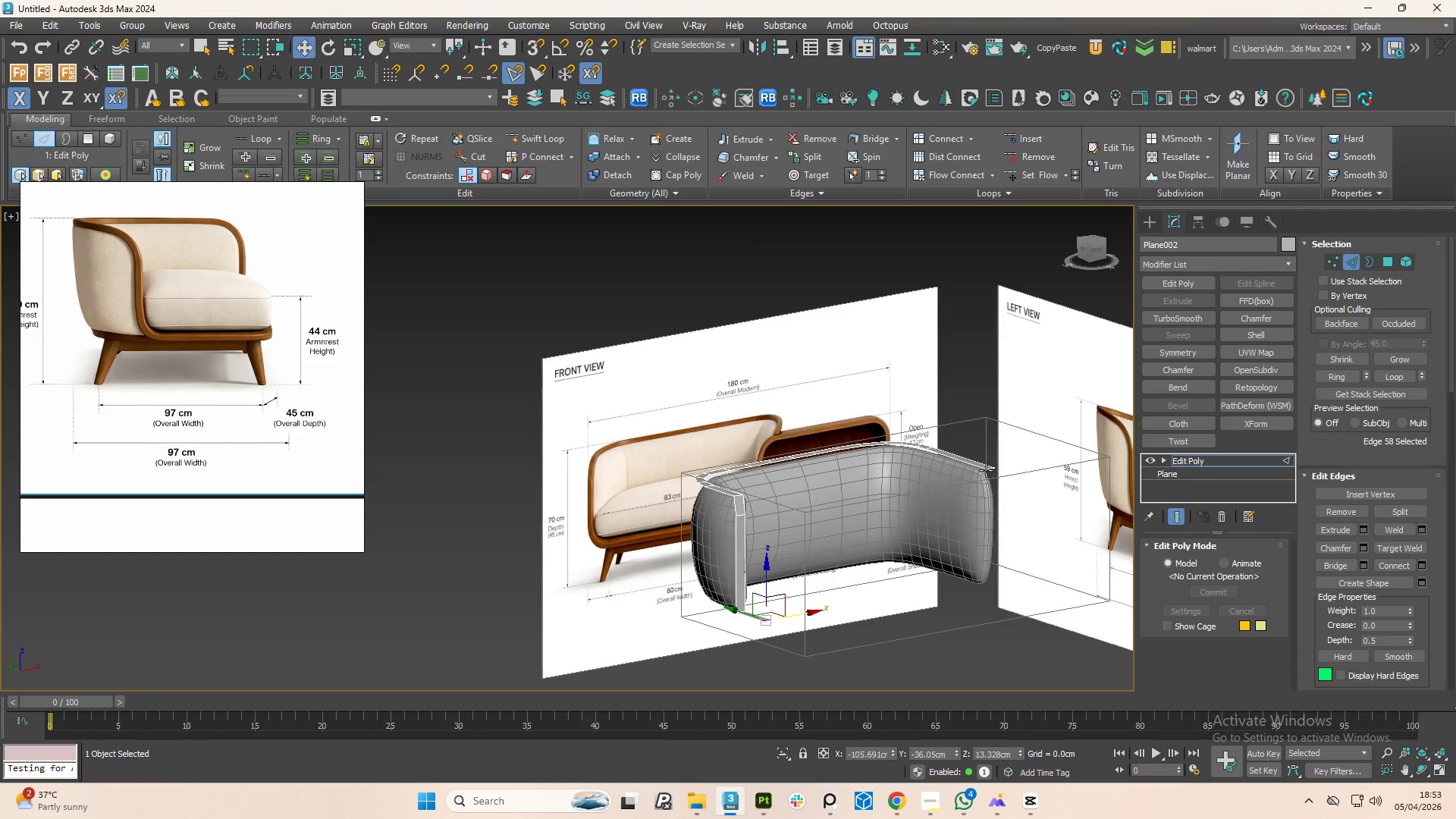 
hold_key(key=AltLeft, duration=1.52)
 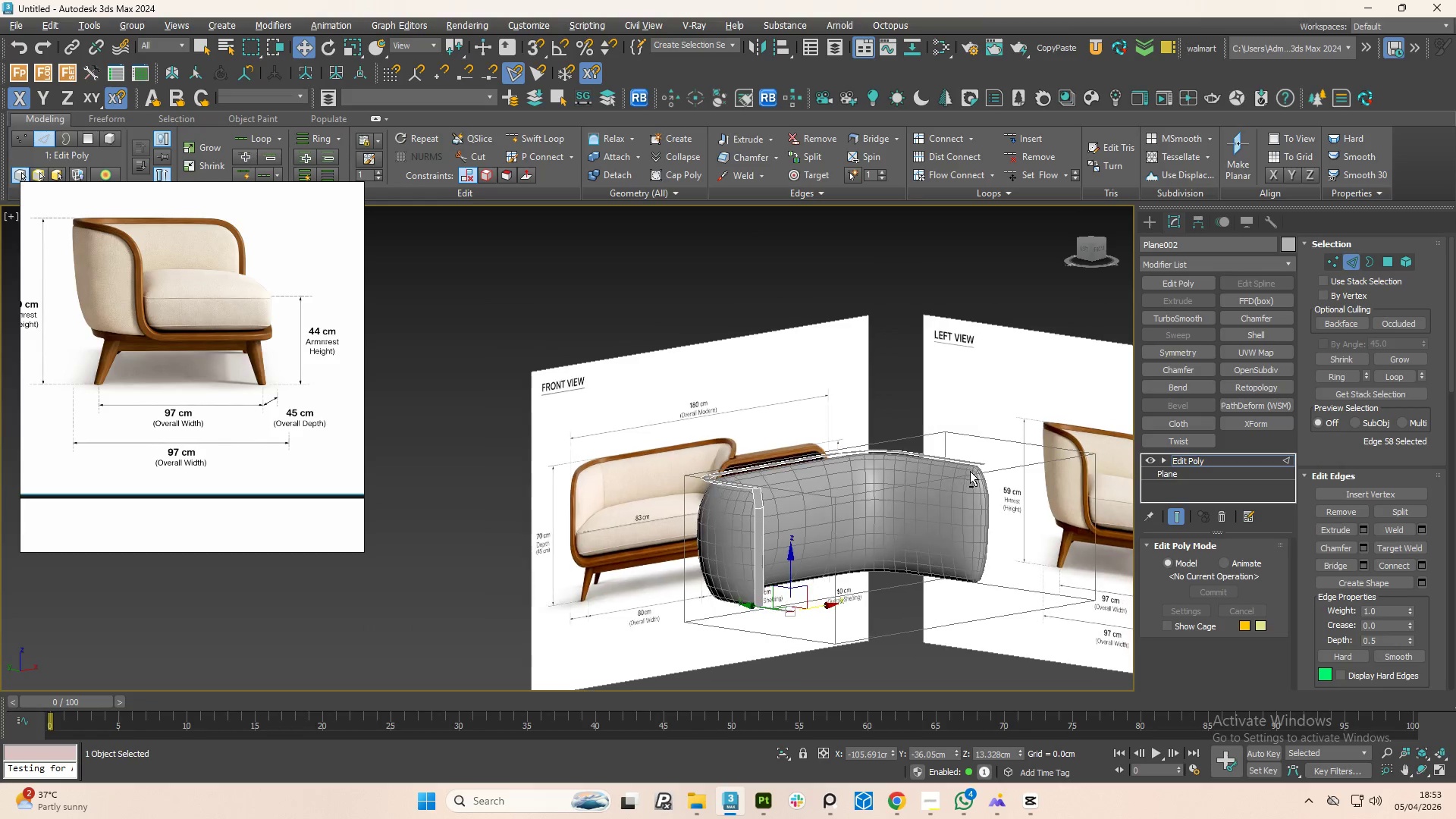 
hold_key(key=AltLeft, duration=1.53)
 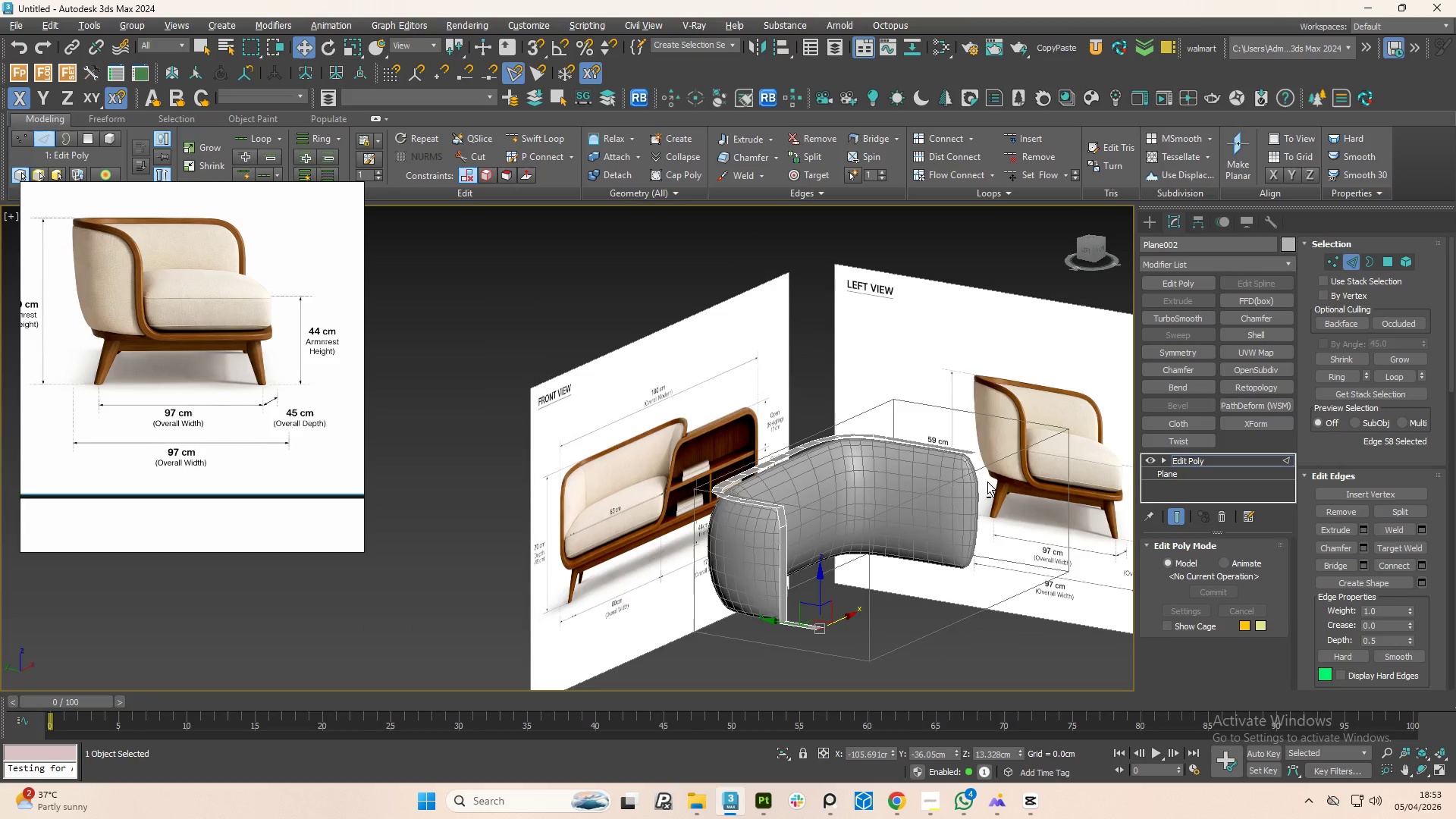 
hold_key(key=AltLeft, duration=1.52)
 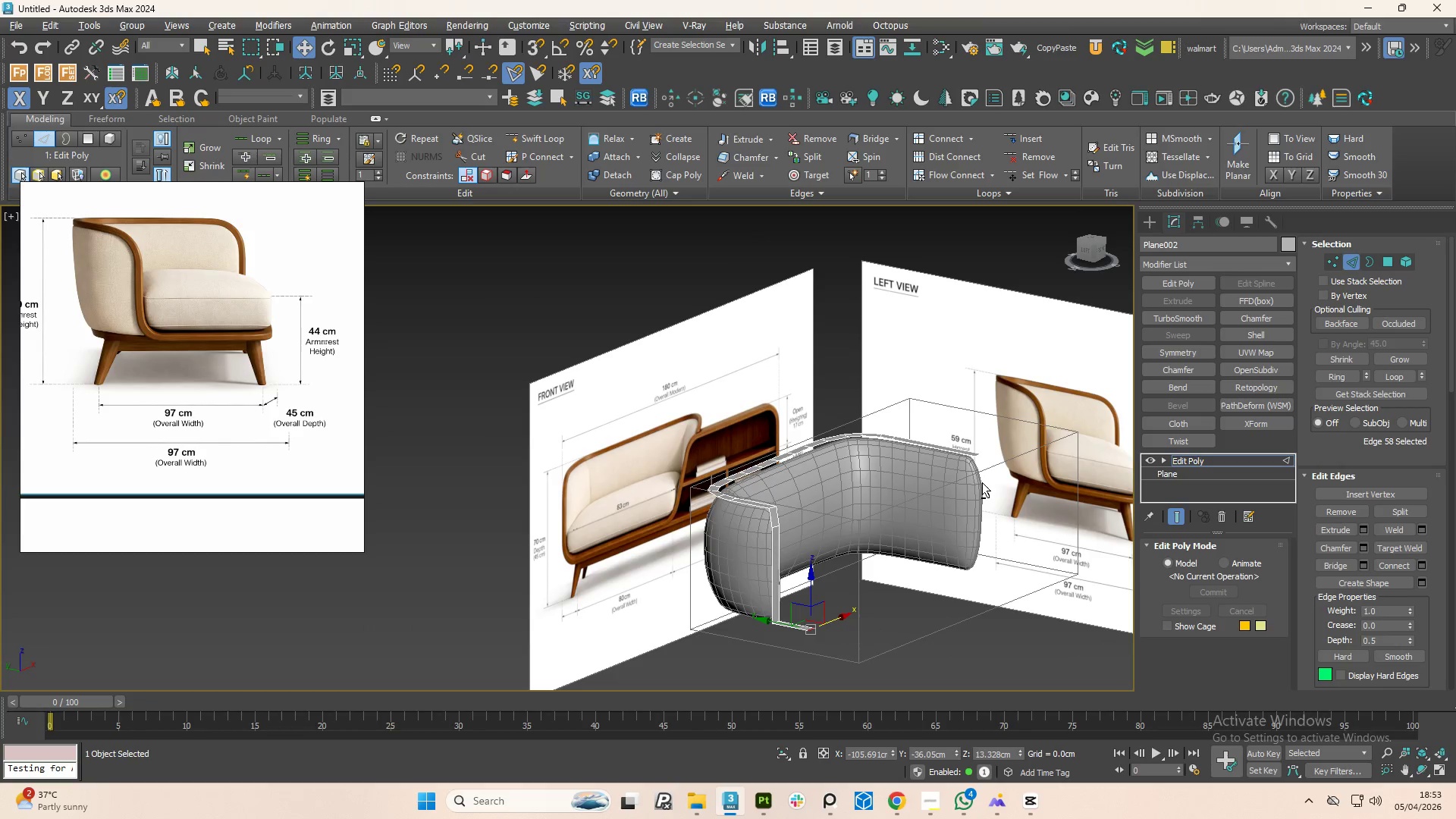 
hold_key(key=AltLeft, duration=1.51)
 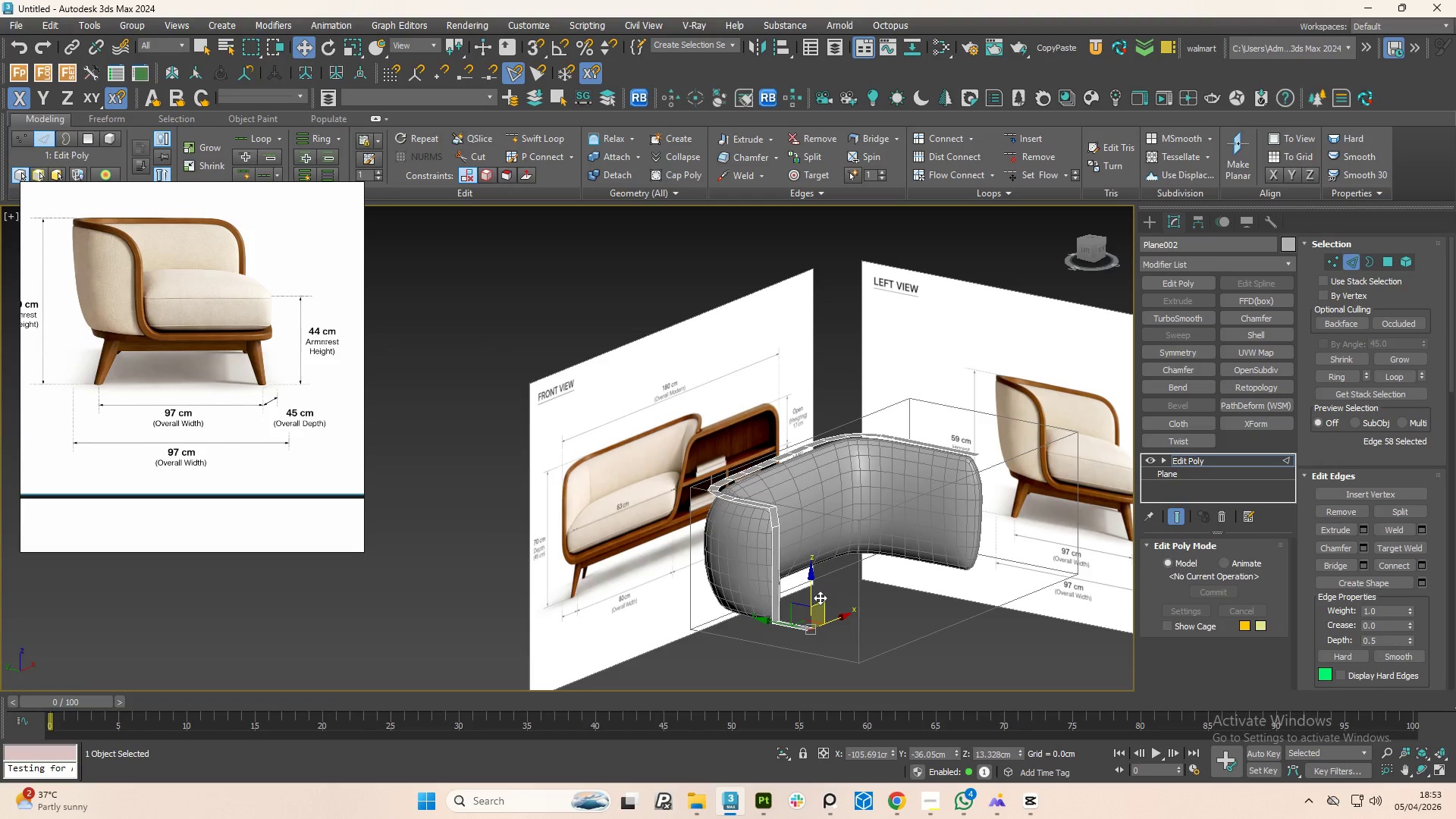 
hold_key(key=AltLeft, duration=0.48)
 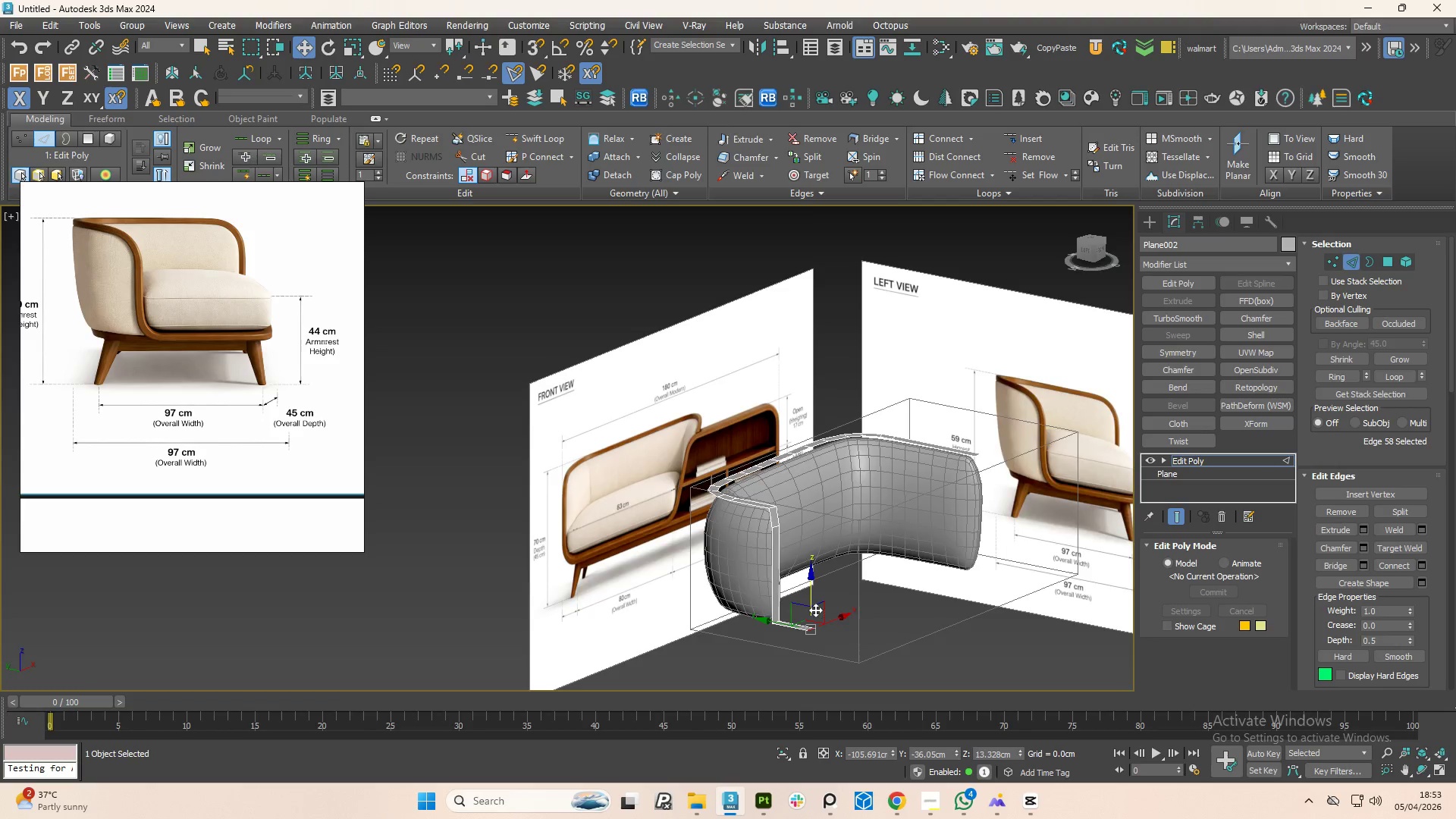 
key(Alt+AltLeft)
 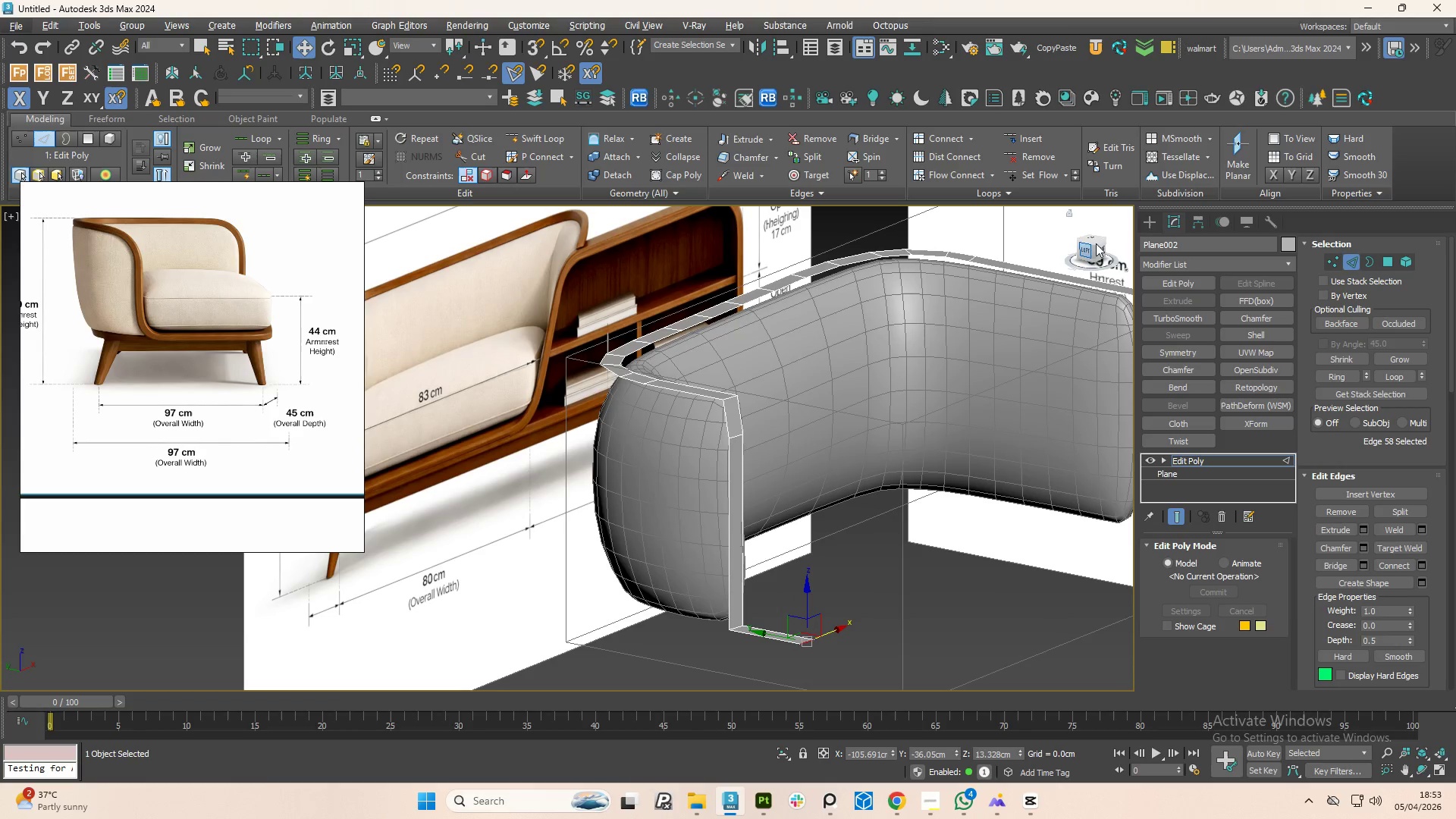 
scroll: coordinate [815, 624], scroll_direction: up, amount: 2.0
 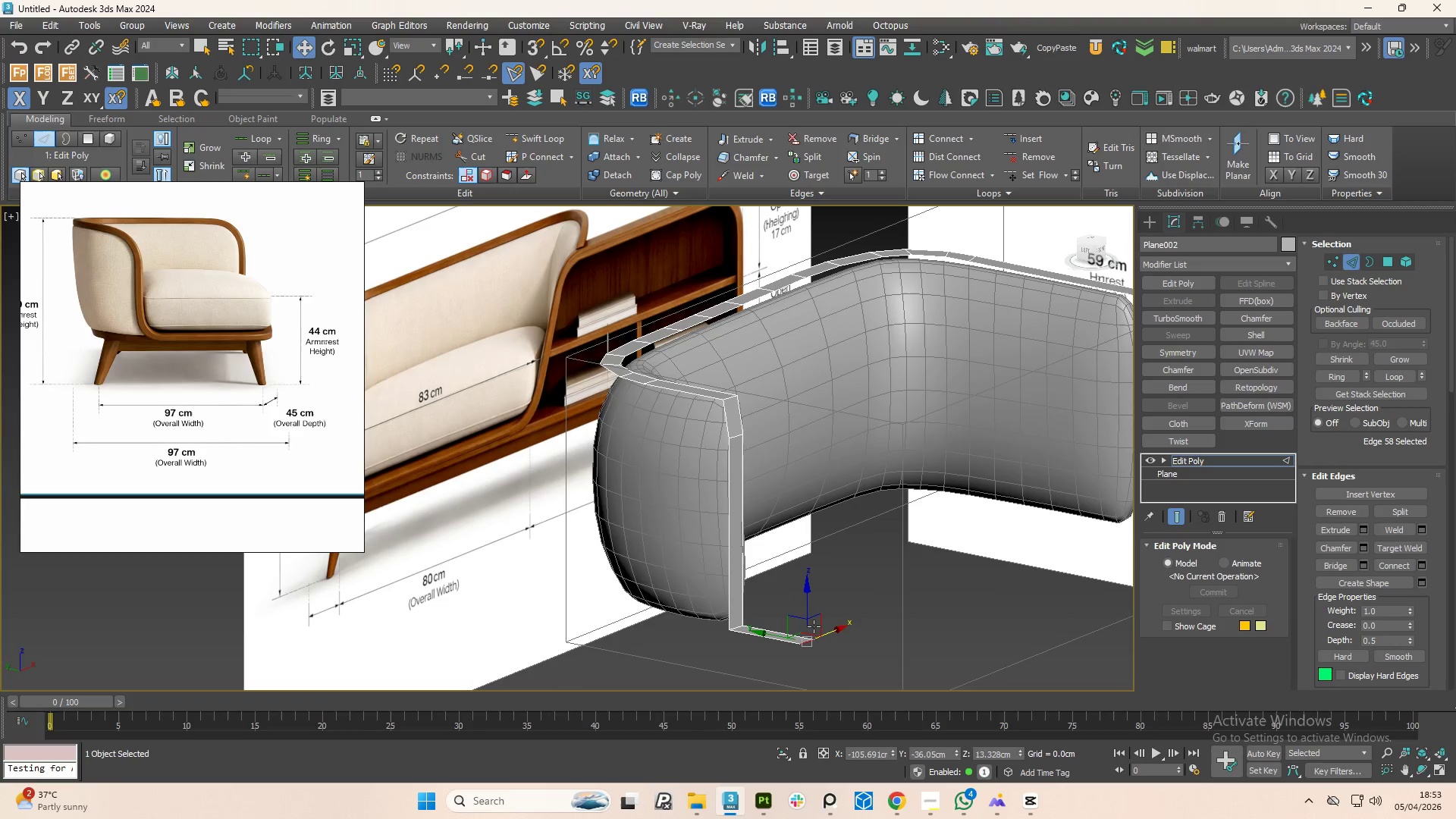 
left_click([1097, 237])
 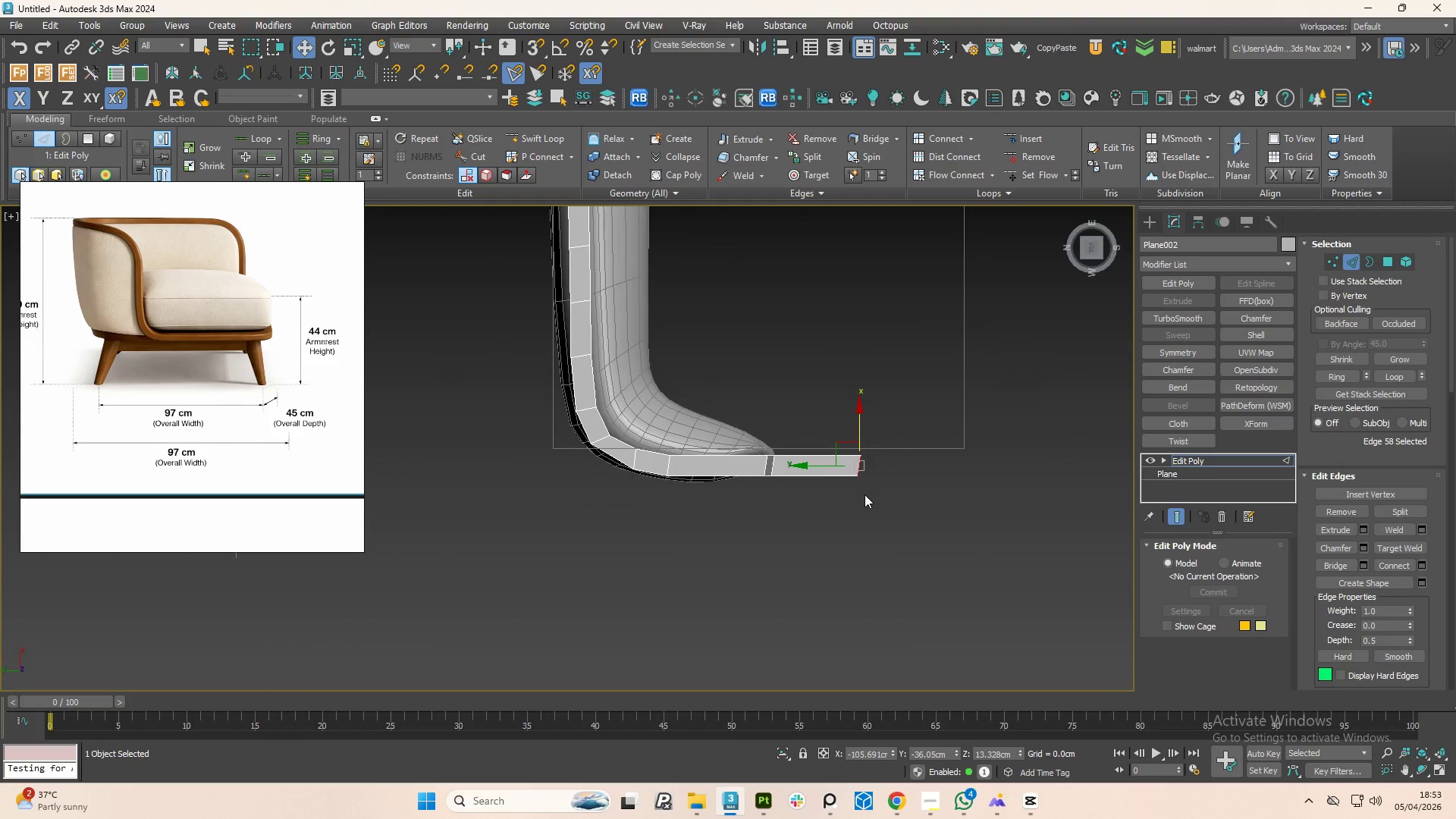 
scroll: coordinate [867, 467], scroll_direction: up, amount: 2.0
 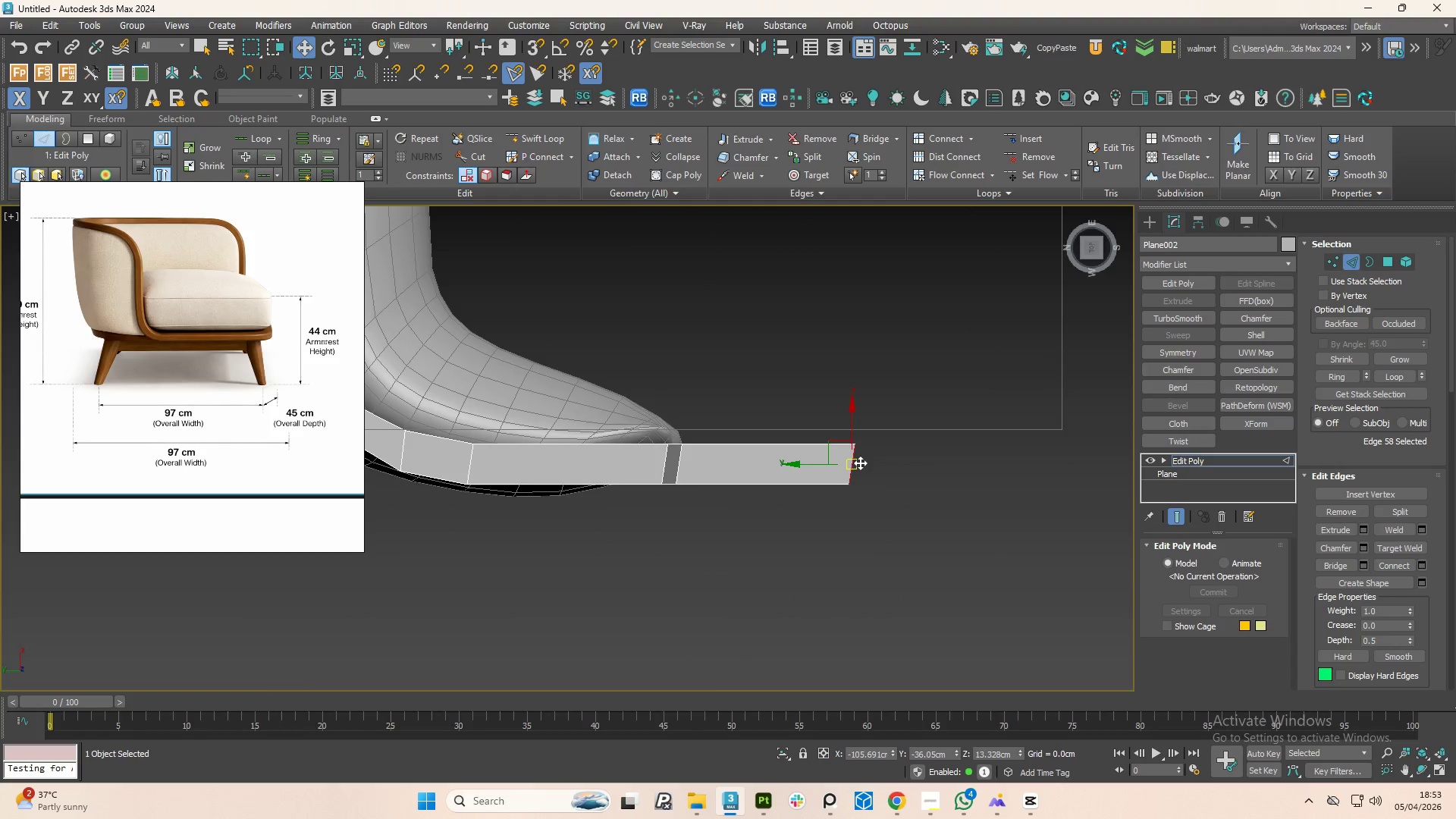 
key(1)
 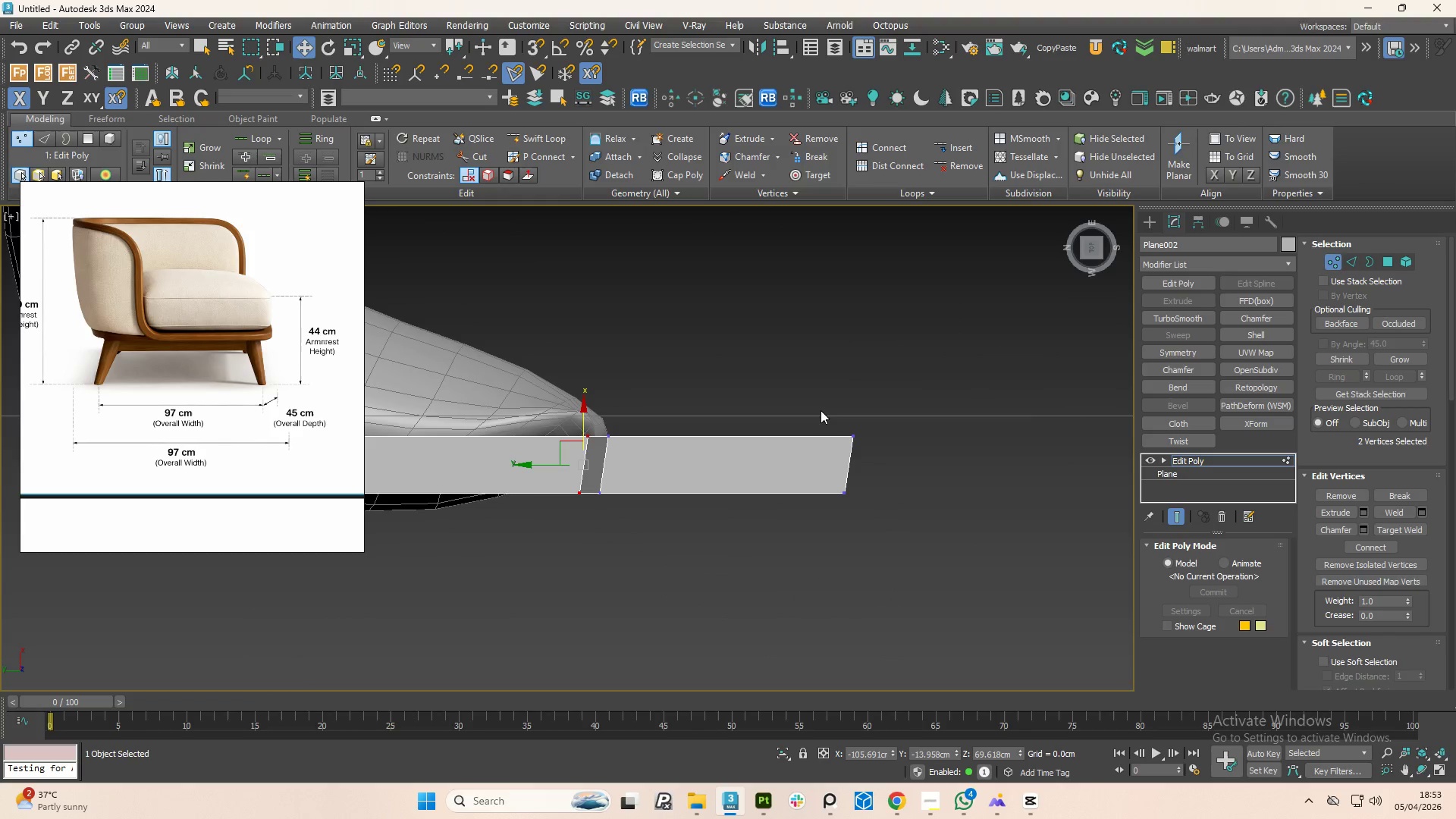 
scroll: coordinate [860, 463], scroll_direction: up, amount: 1.0
 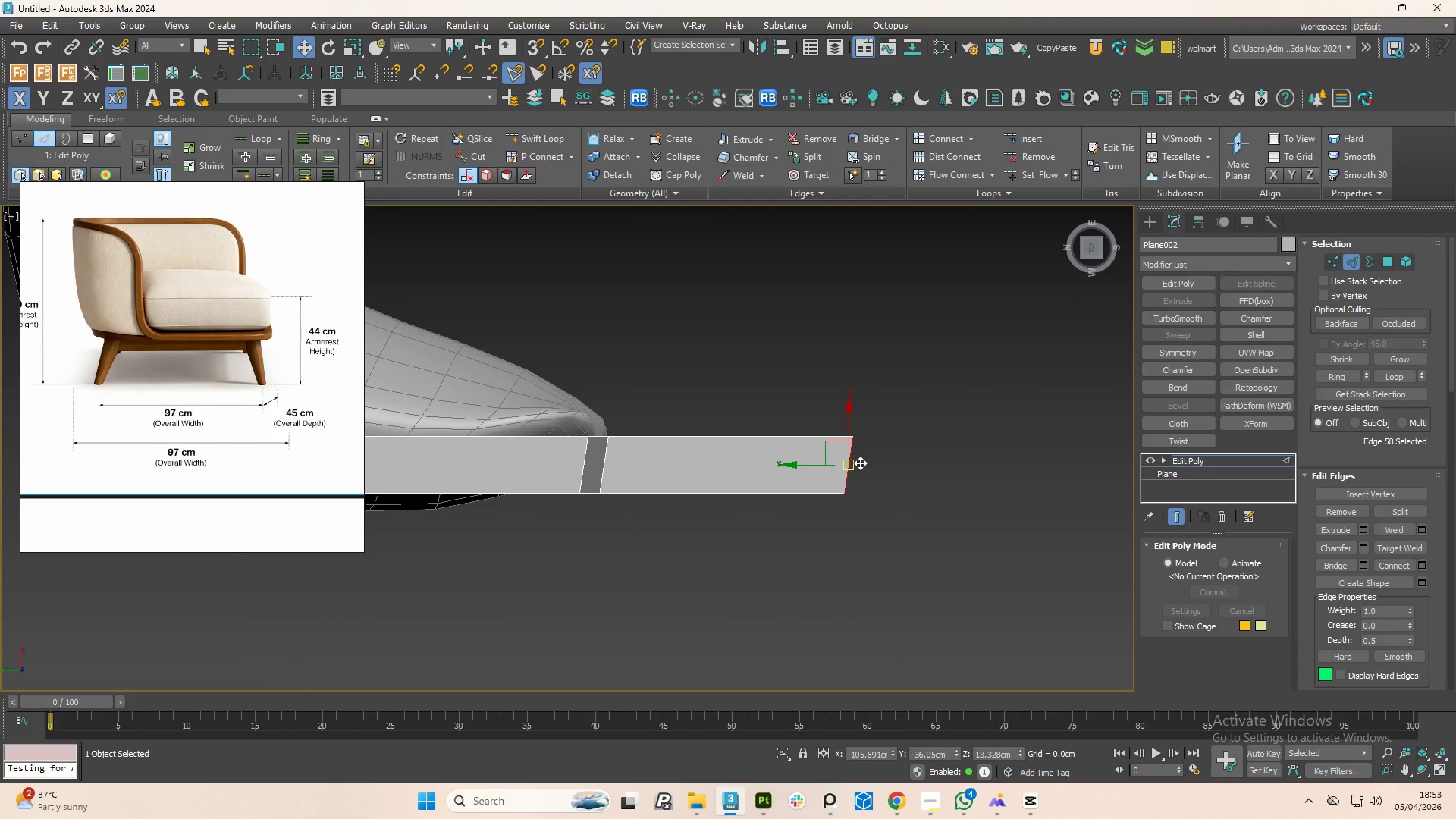 
left_click_drag(start_coordinate=[820, 410], to_coordinate=[877, 469])
 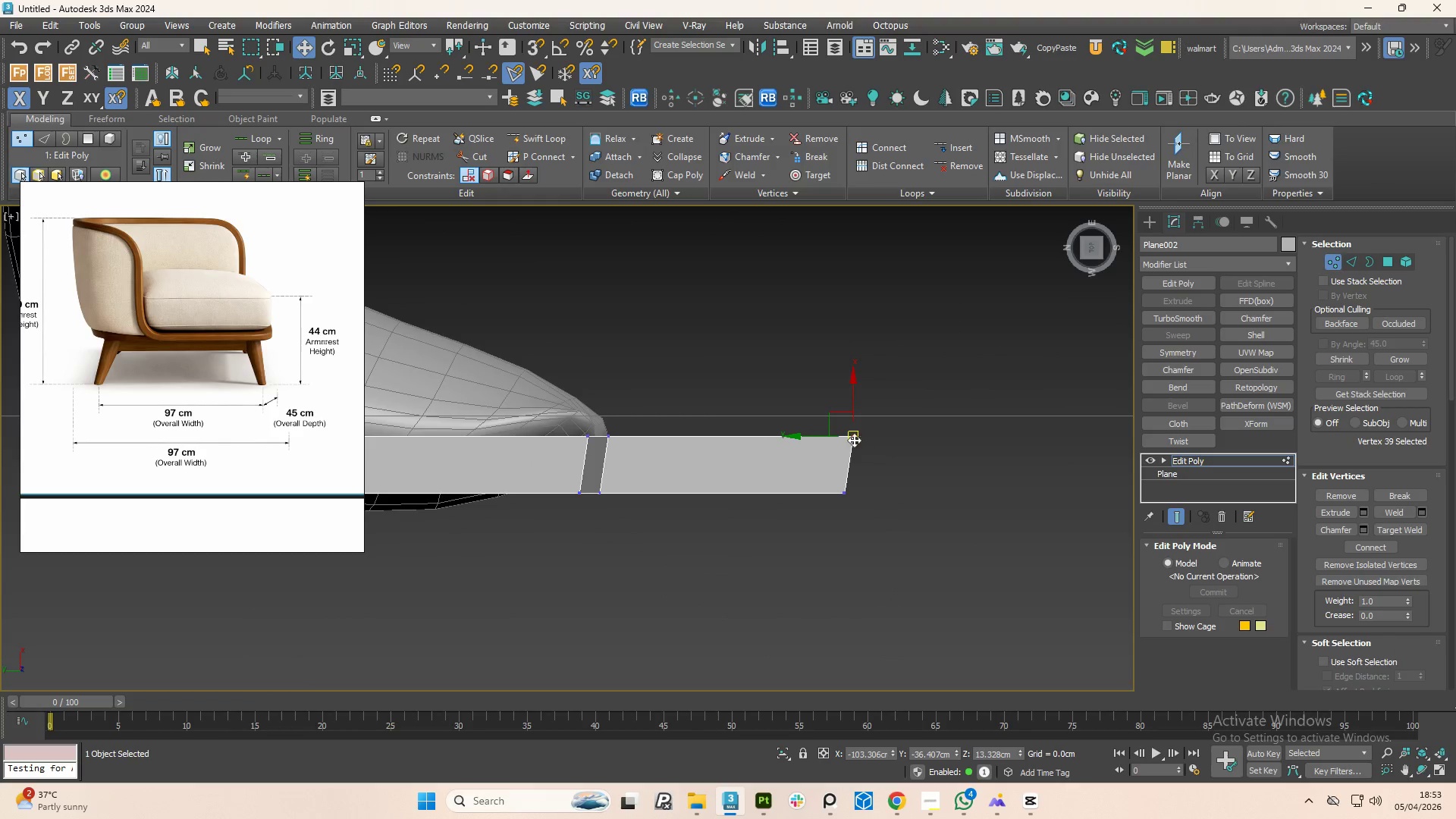 
key(S)
 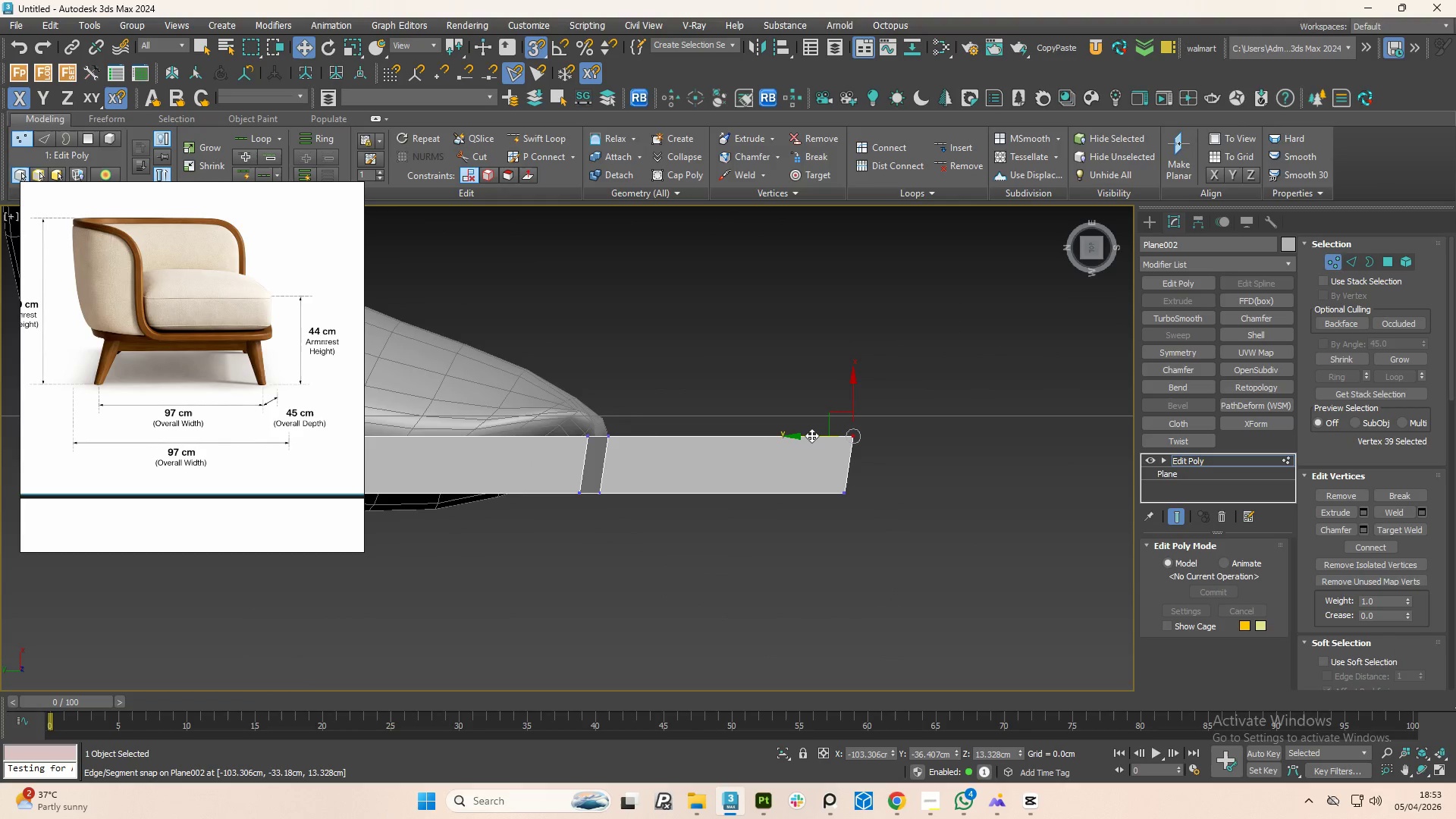 
left_click_drag(start_coordinate=[809, 435], to_coordinate=[845, 492])
 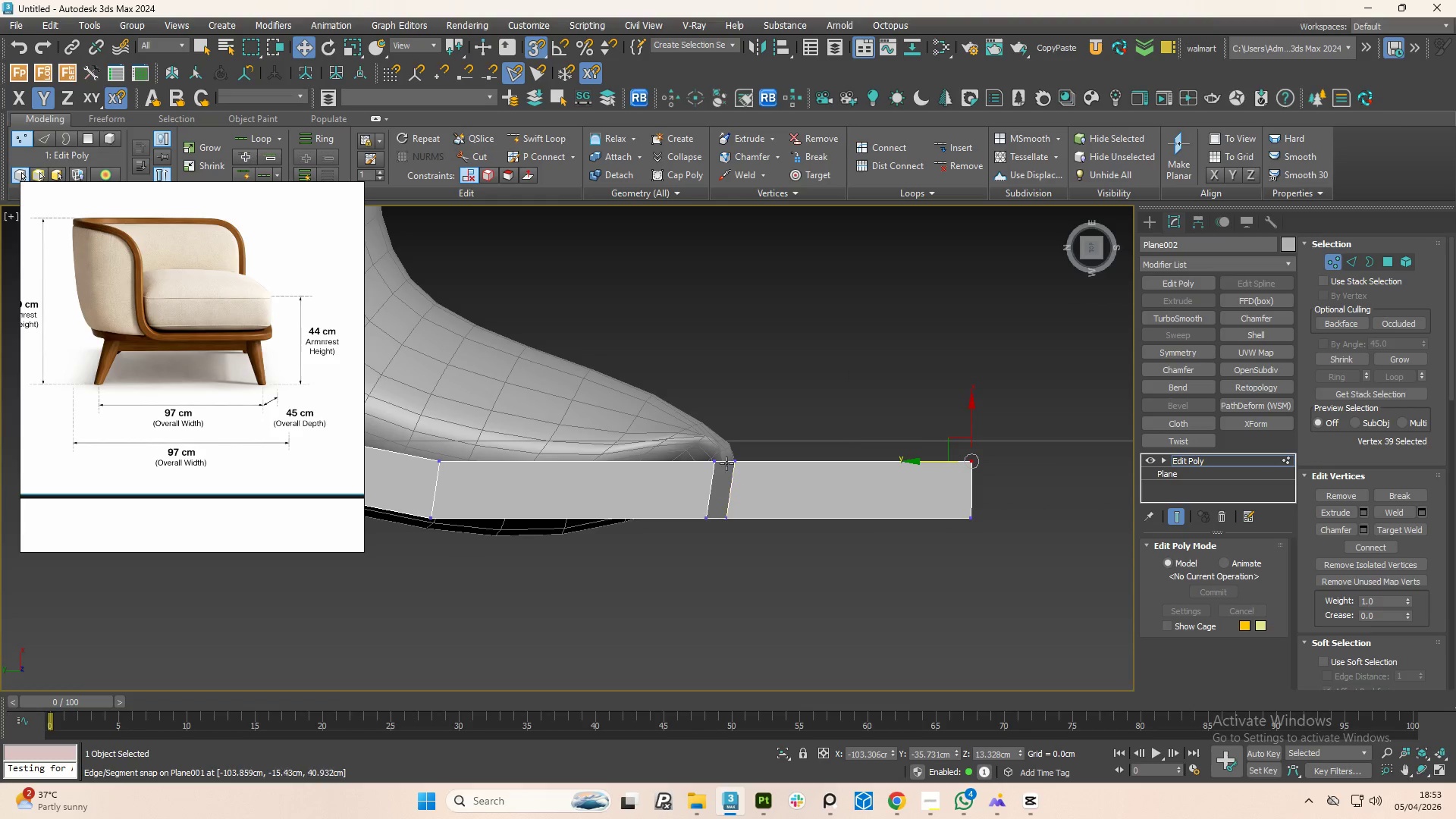 
left_click_drag(start_coordinate=[682, 436], to_coordinate=[728, 485])
 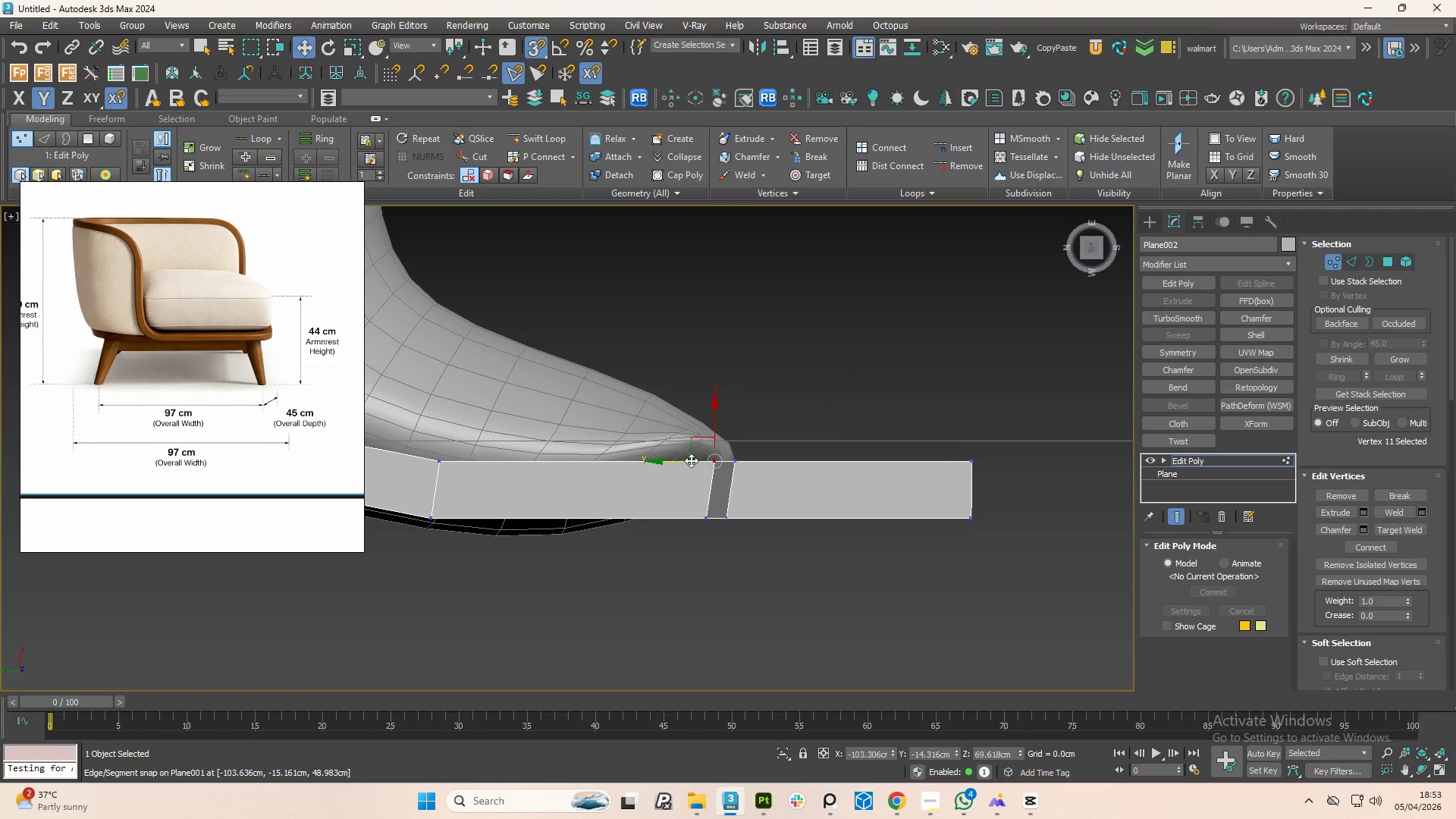 
left_click_drag(start_coordinate=[684, 461], to_coordinate=[706, 519])
 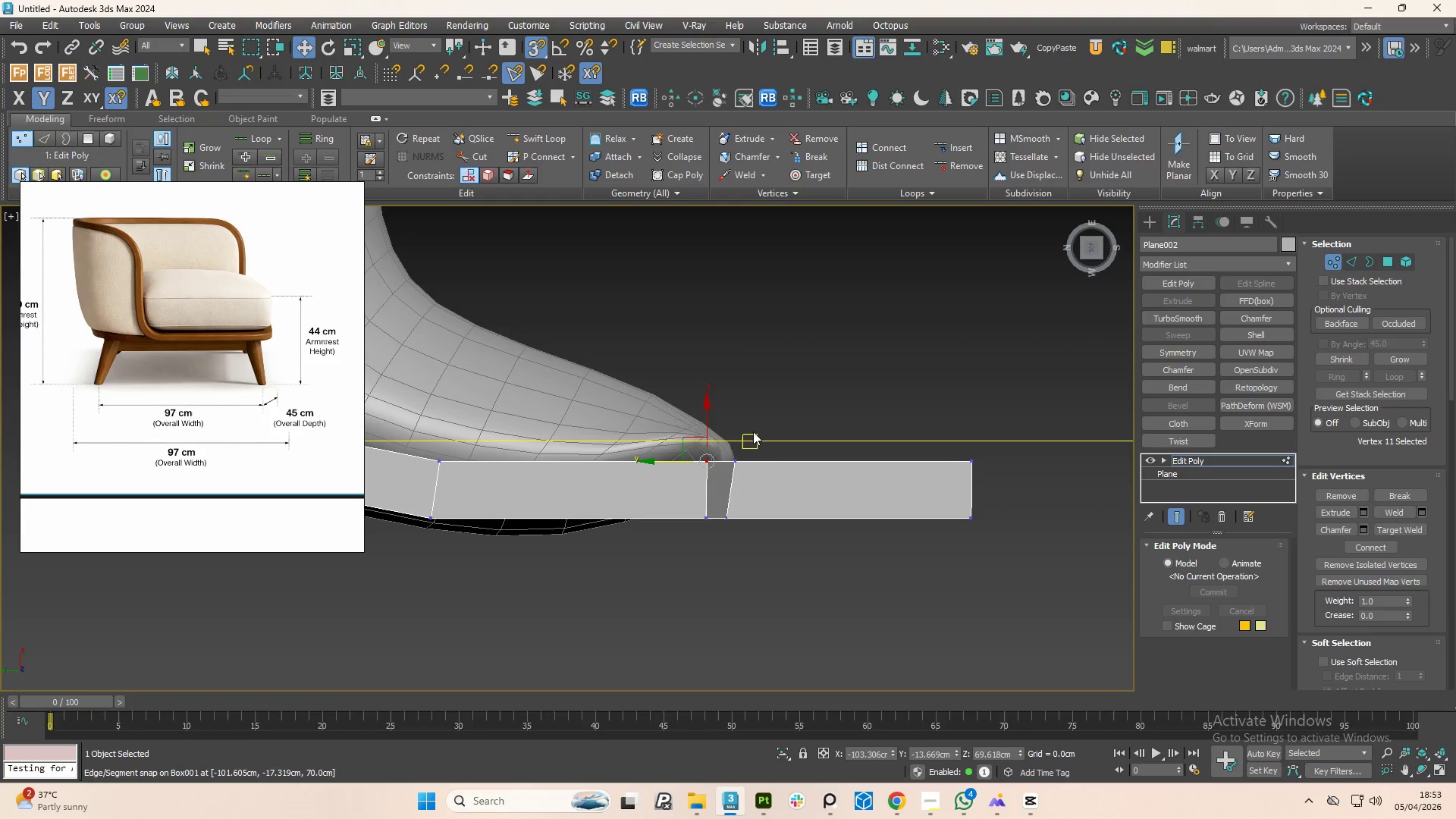 
left_click_drag(start_coordinate=[761, 431], to_coordinate=[732, 472])
 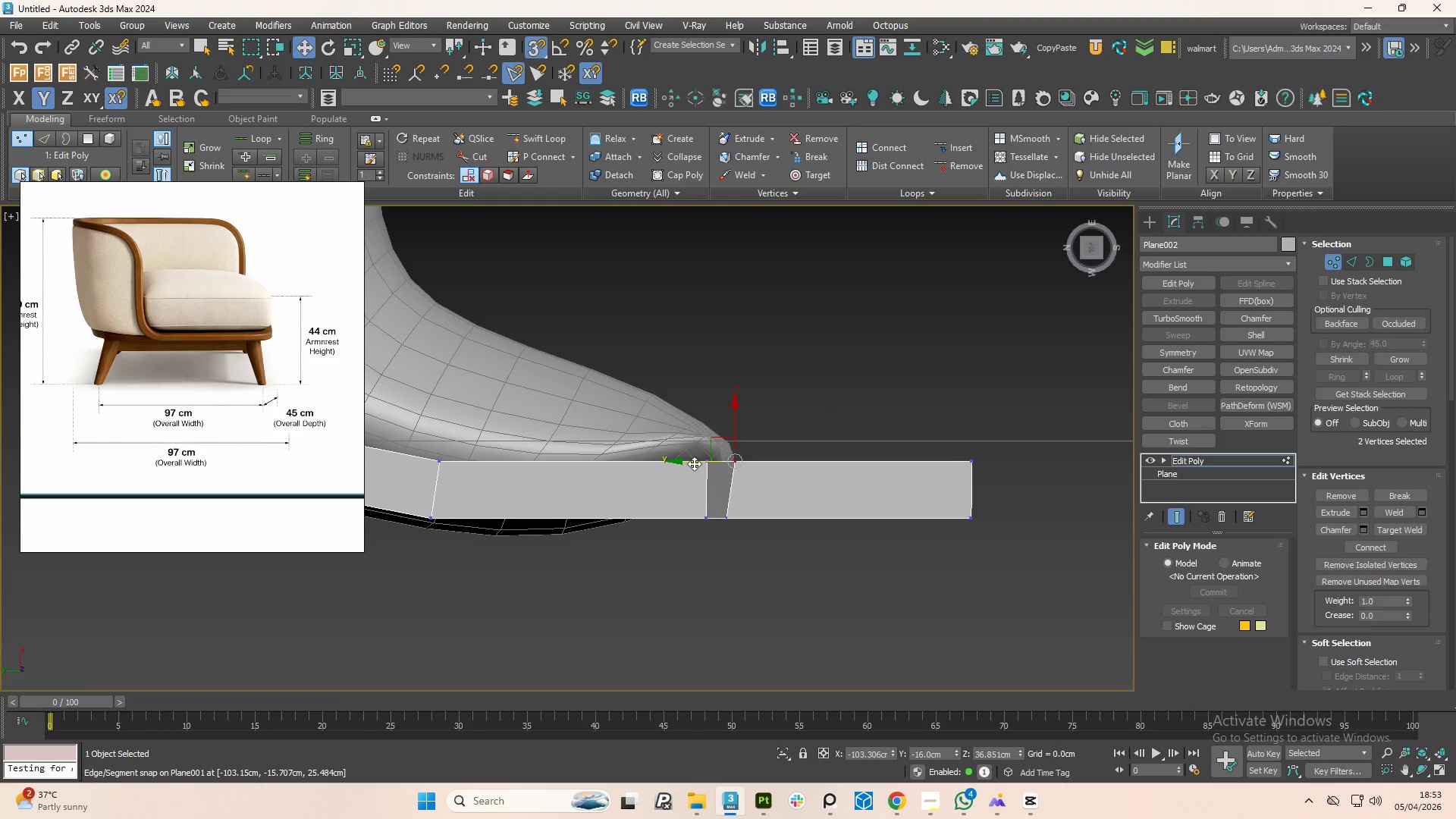 
left_click_drag(start_coordinate=[694, 463], to_coordinate=[725, 522])
 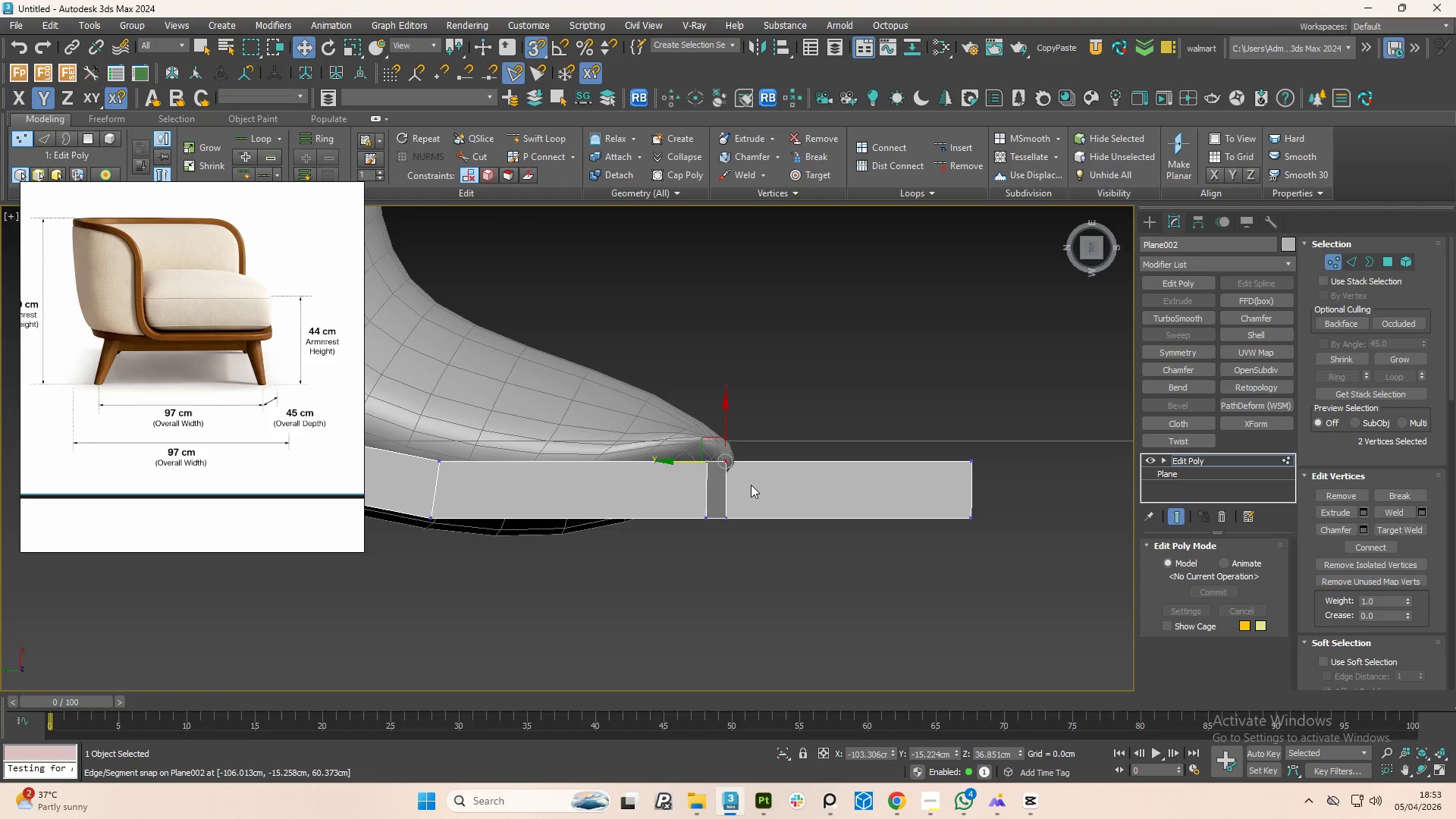 
scroll: coordinate [751, 485], scroll_direction: up, amount: 2.0
 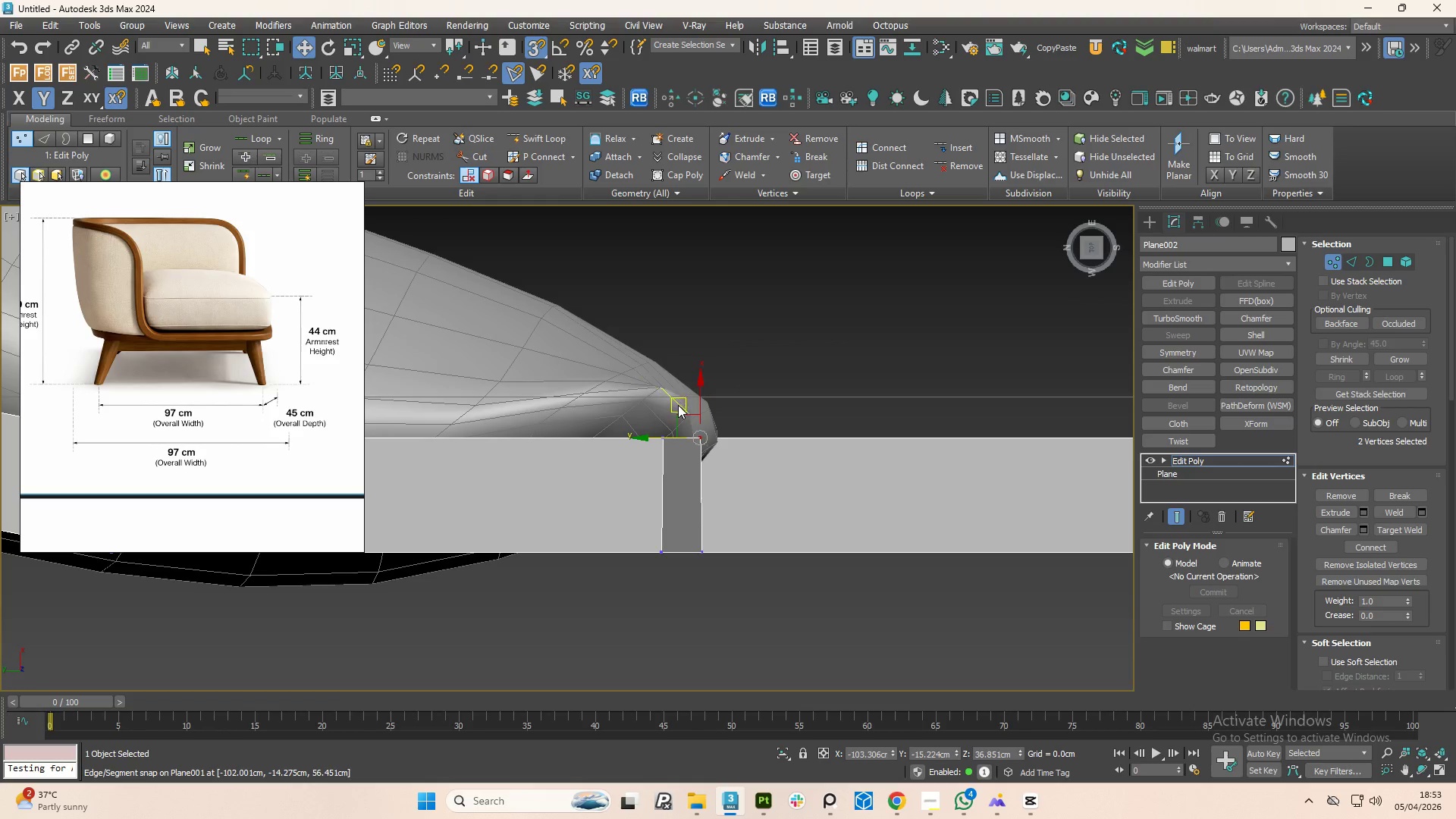 
left_click_drag(start_coordinate=[689, 405], to_coordinate=[749, 643])
 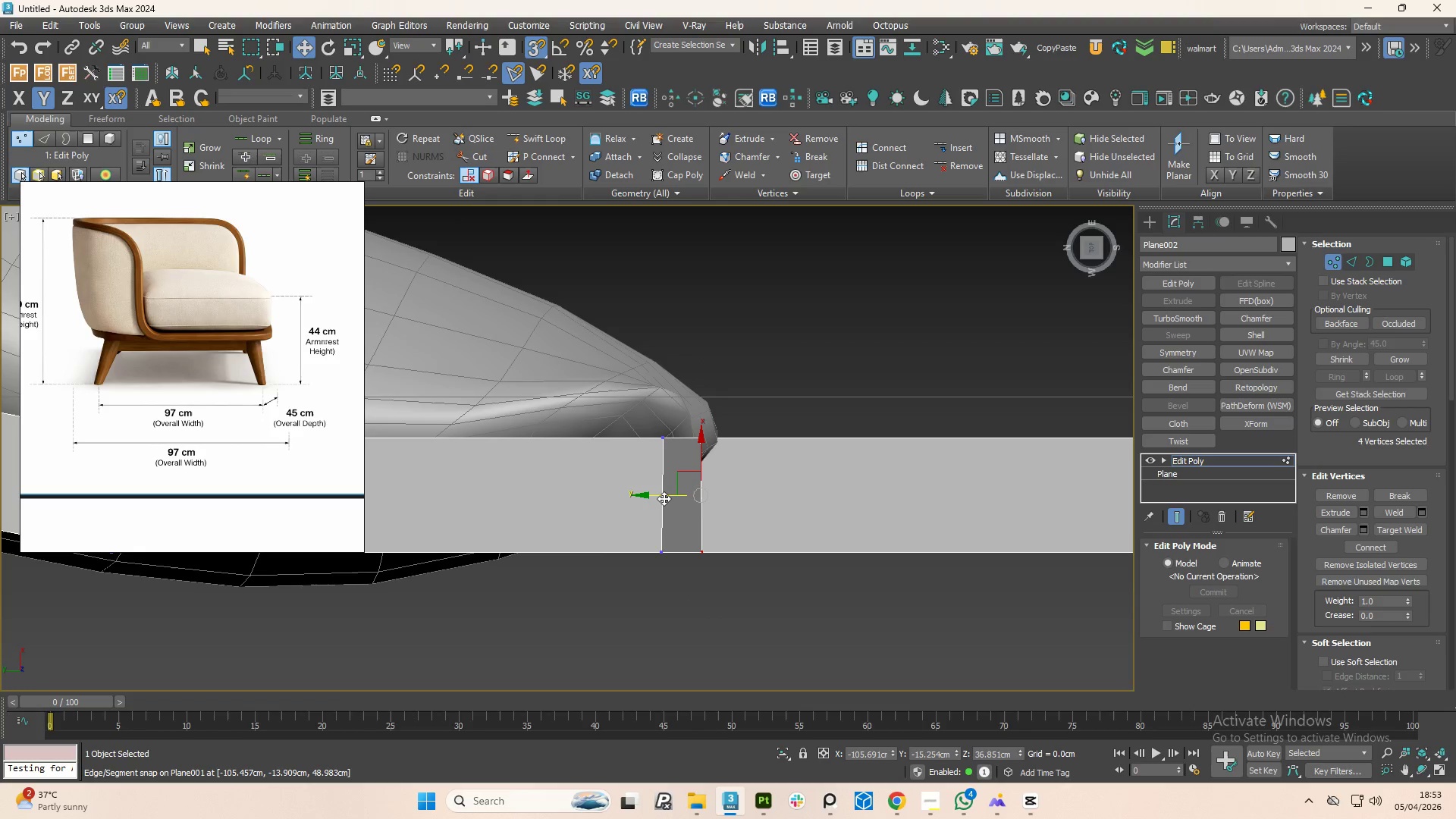 
key(S)
 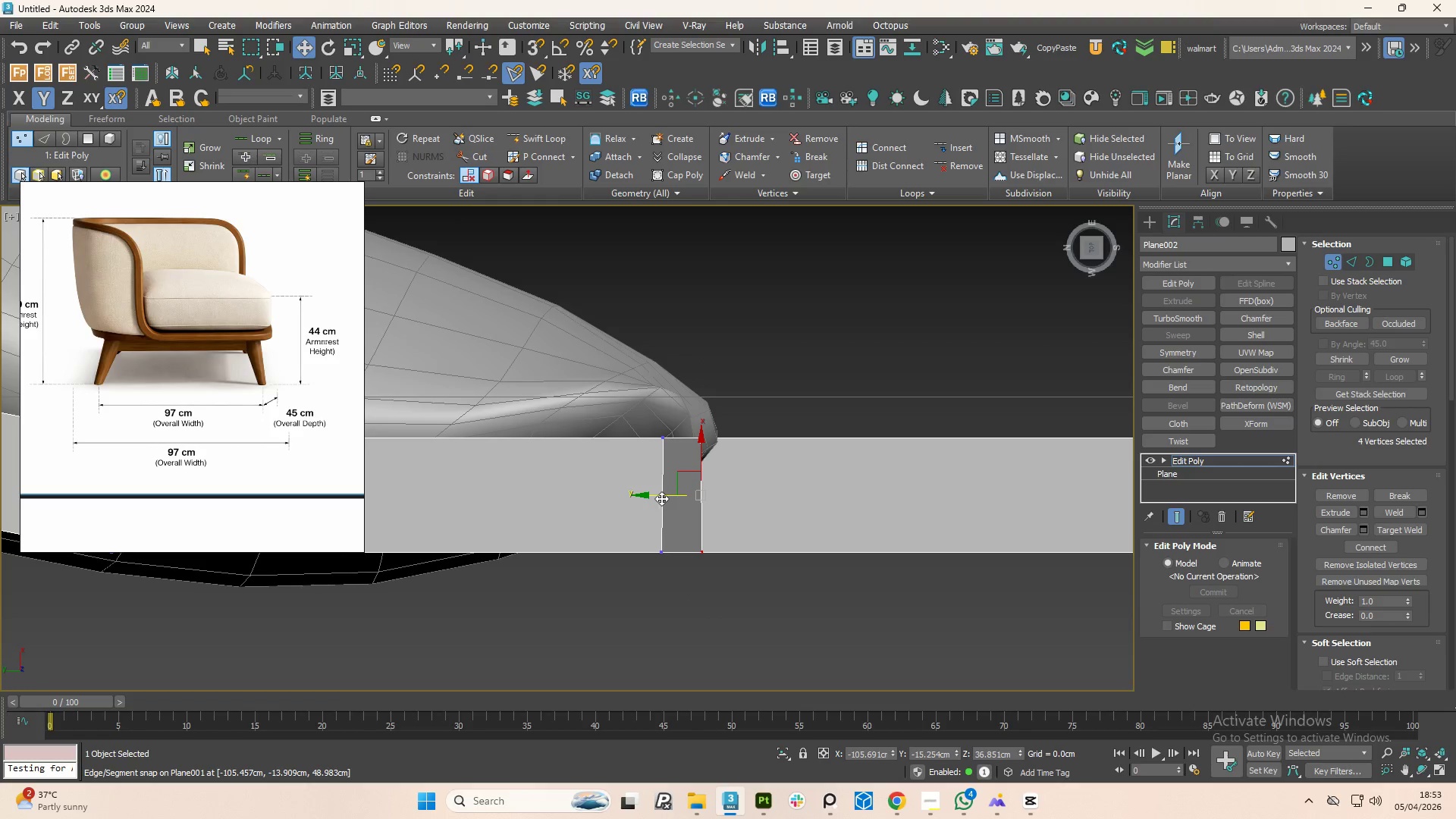 
left_click_drag(start_coordinate=[661, 498], to_coordinate=[685, 502])
 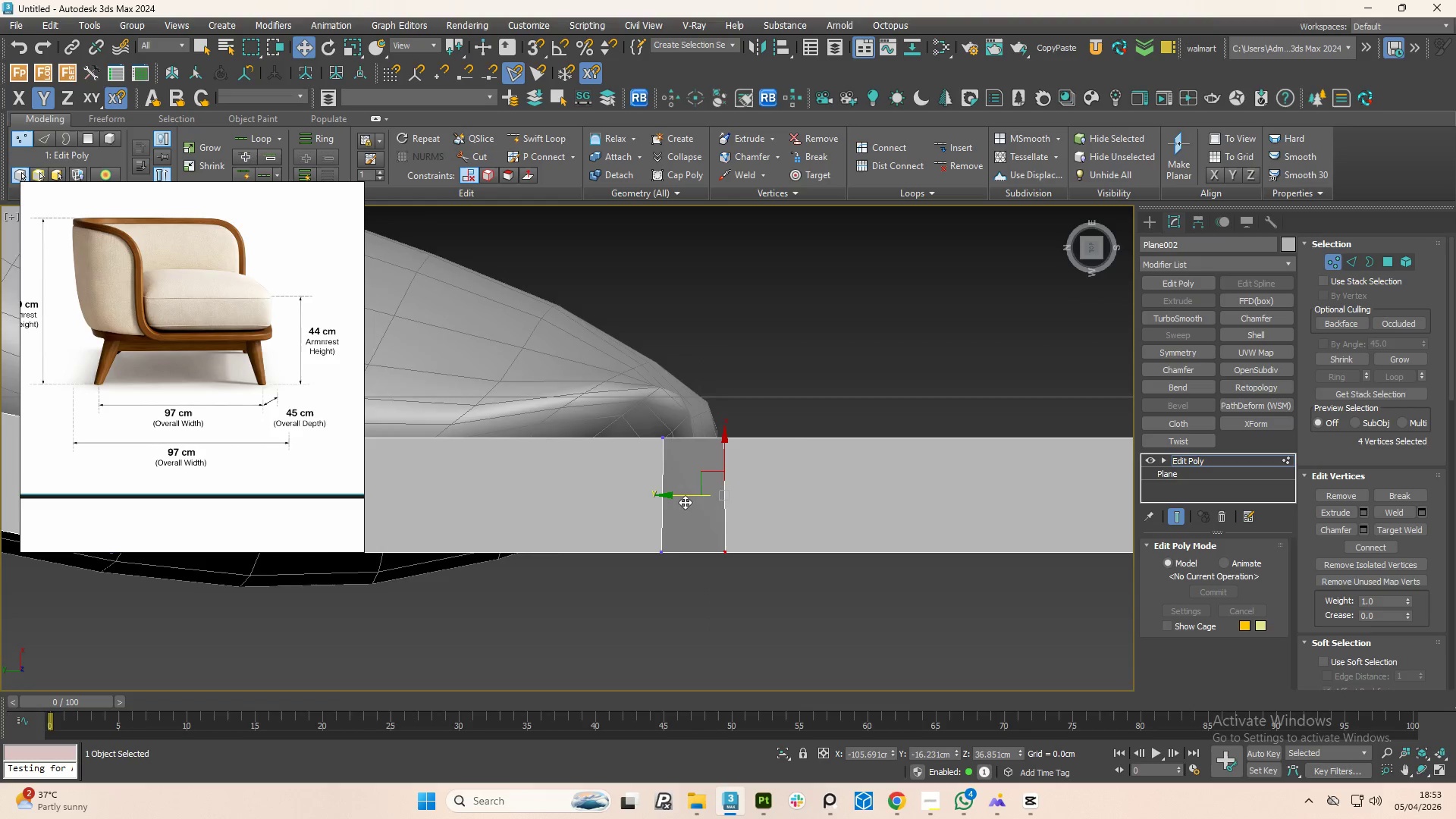 
hold_key(key=AltLeft, duration=0.83)
 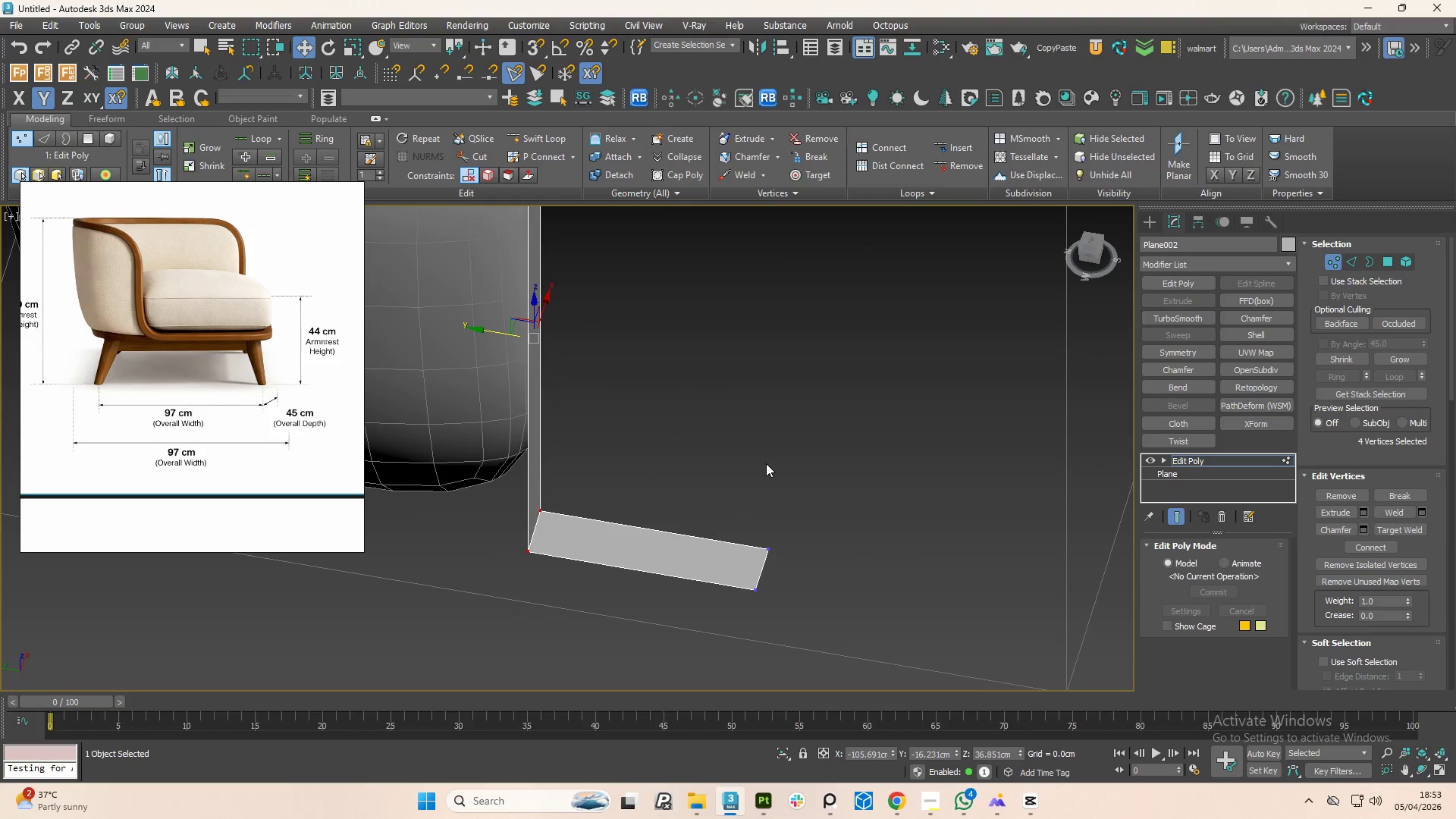 
scroll: coordinate [695, 502], scroll_direction: down, amount: 2.0
 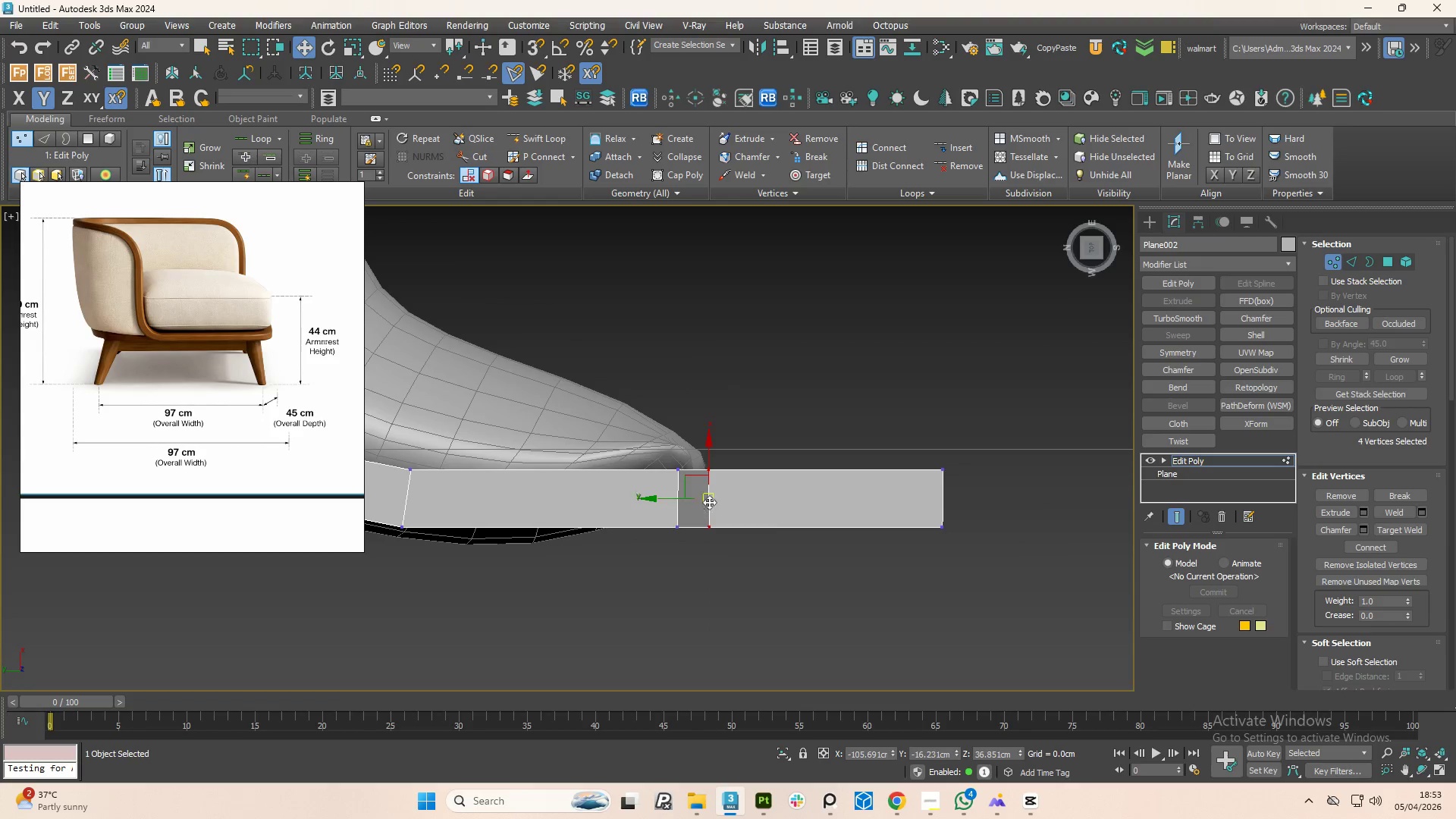 
hold_key(key=AltLeft, duration=0.8)
 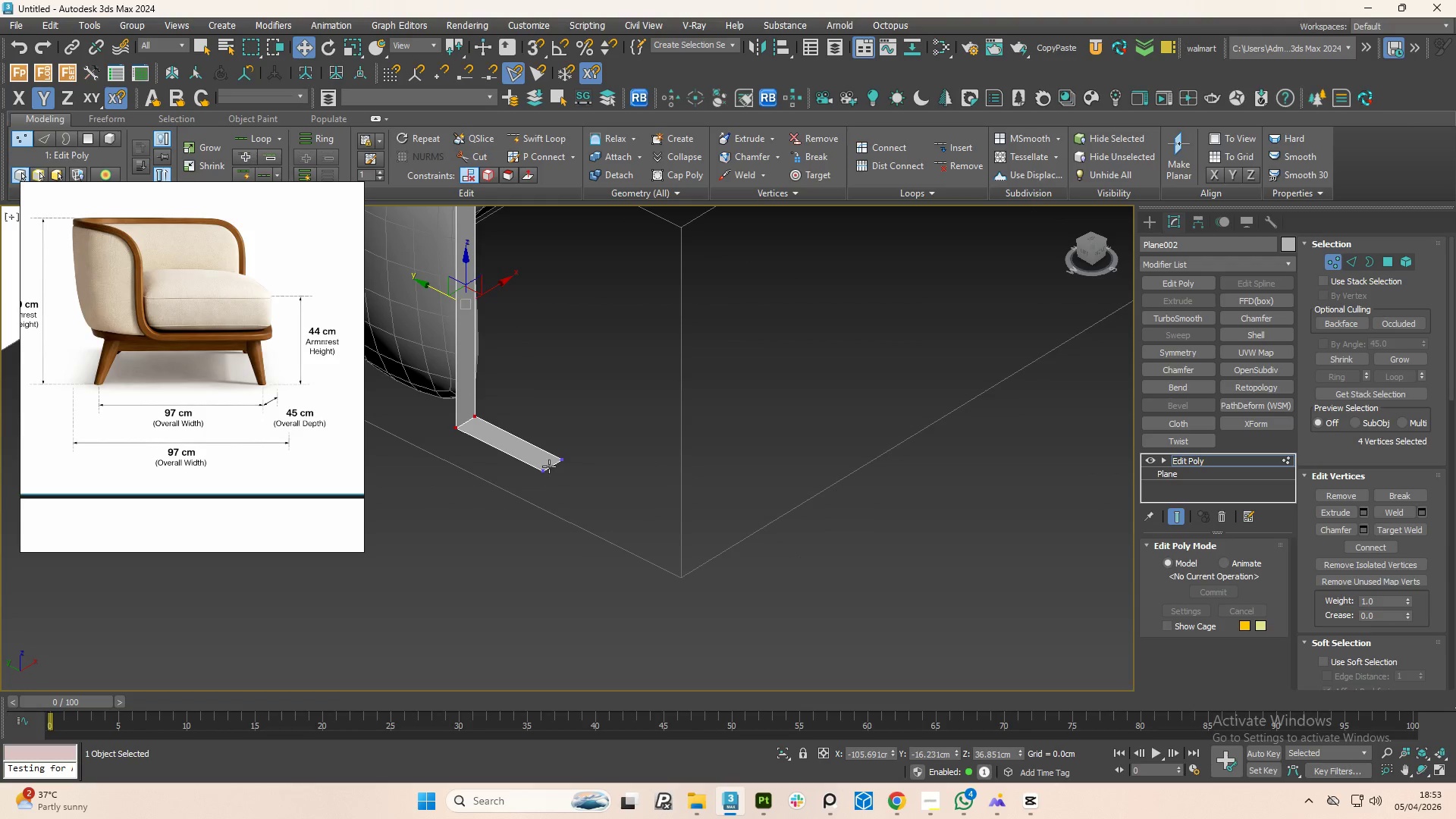 
scroll: coordinate [767, 468], scroll_direction: down, amount: 2.0
 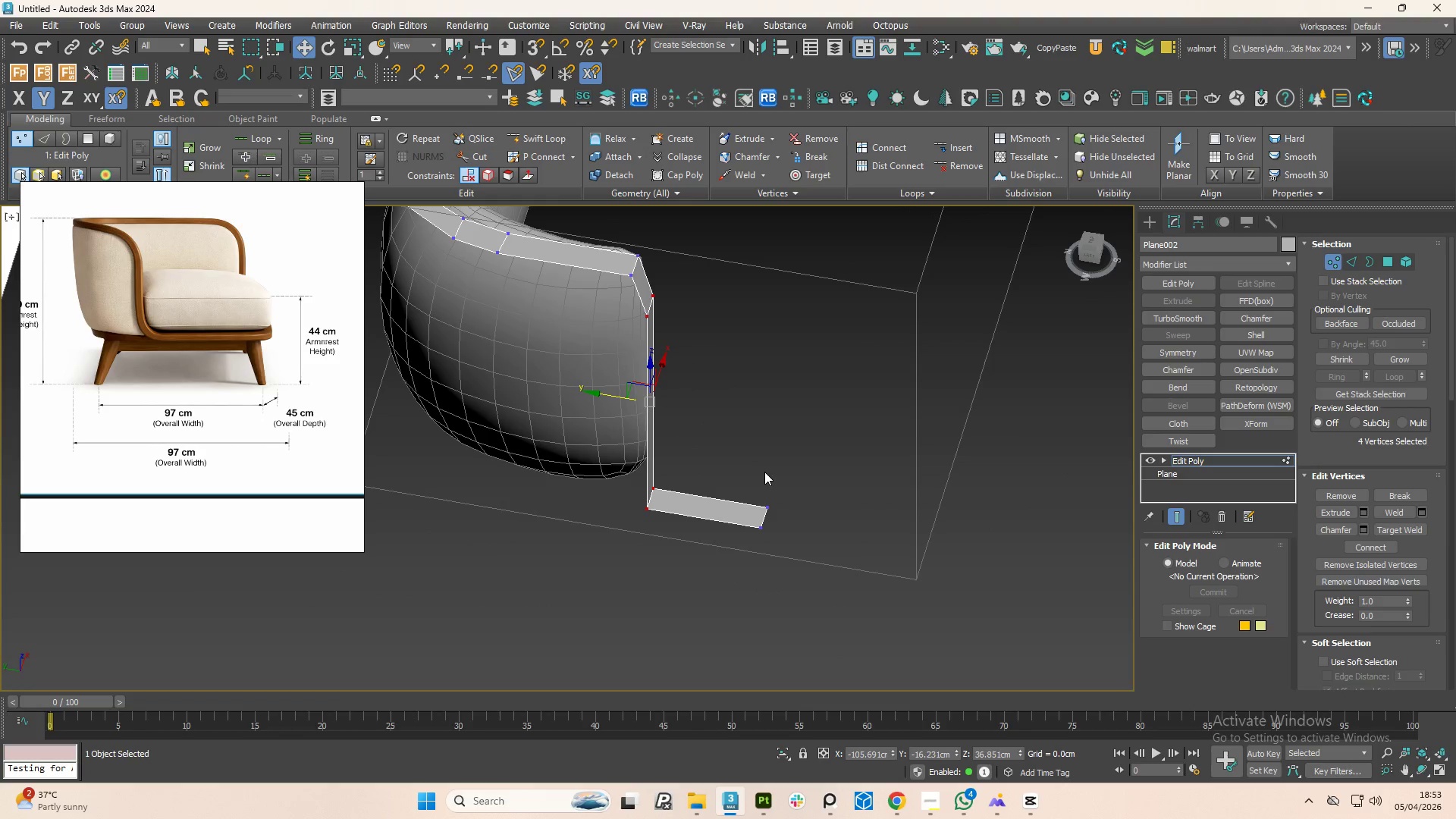 
scroll: coordinate [548, 466], scroll_direction: up, amount: 1.0
 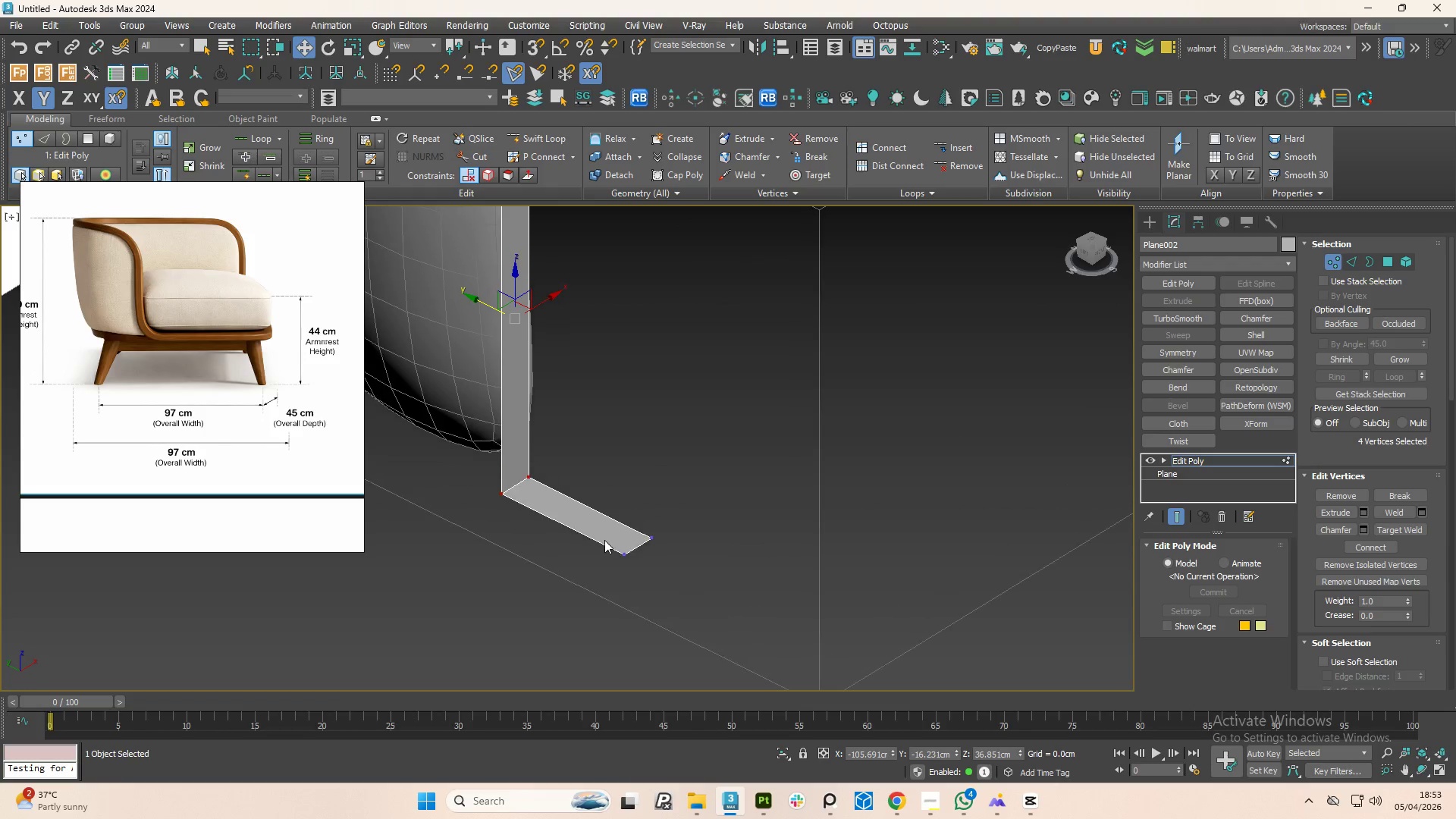 
key(Alt+1)
 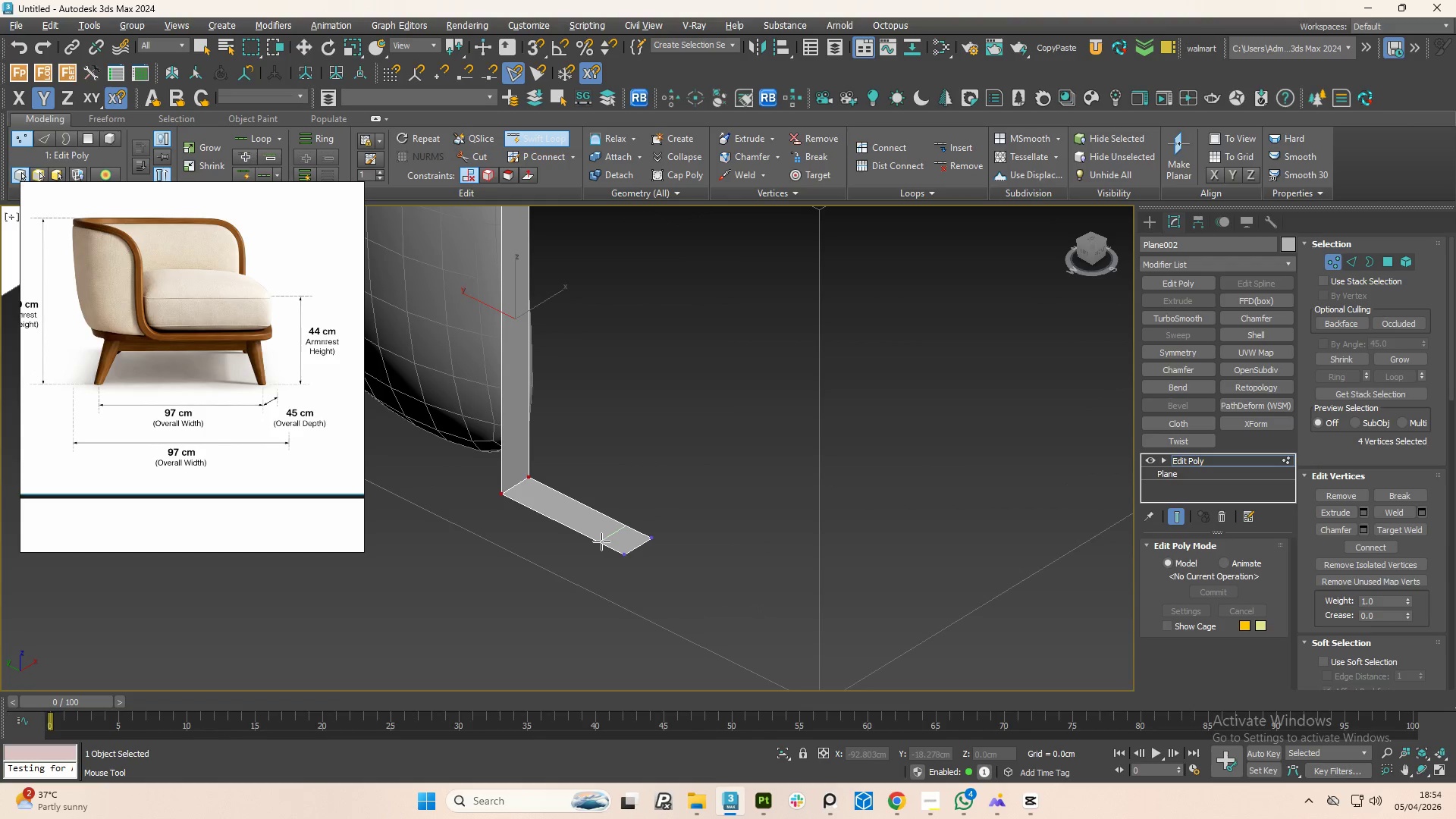 
left_click([601, 540])
 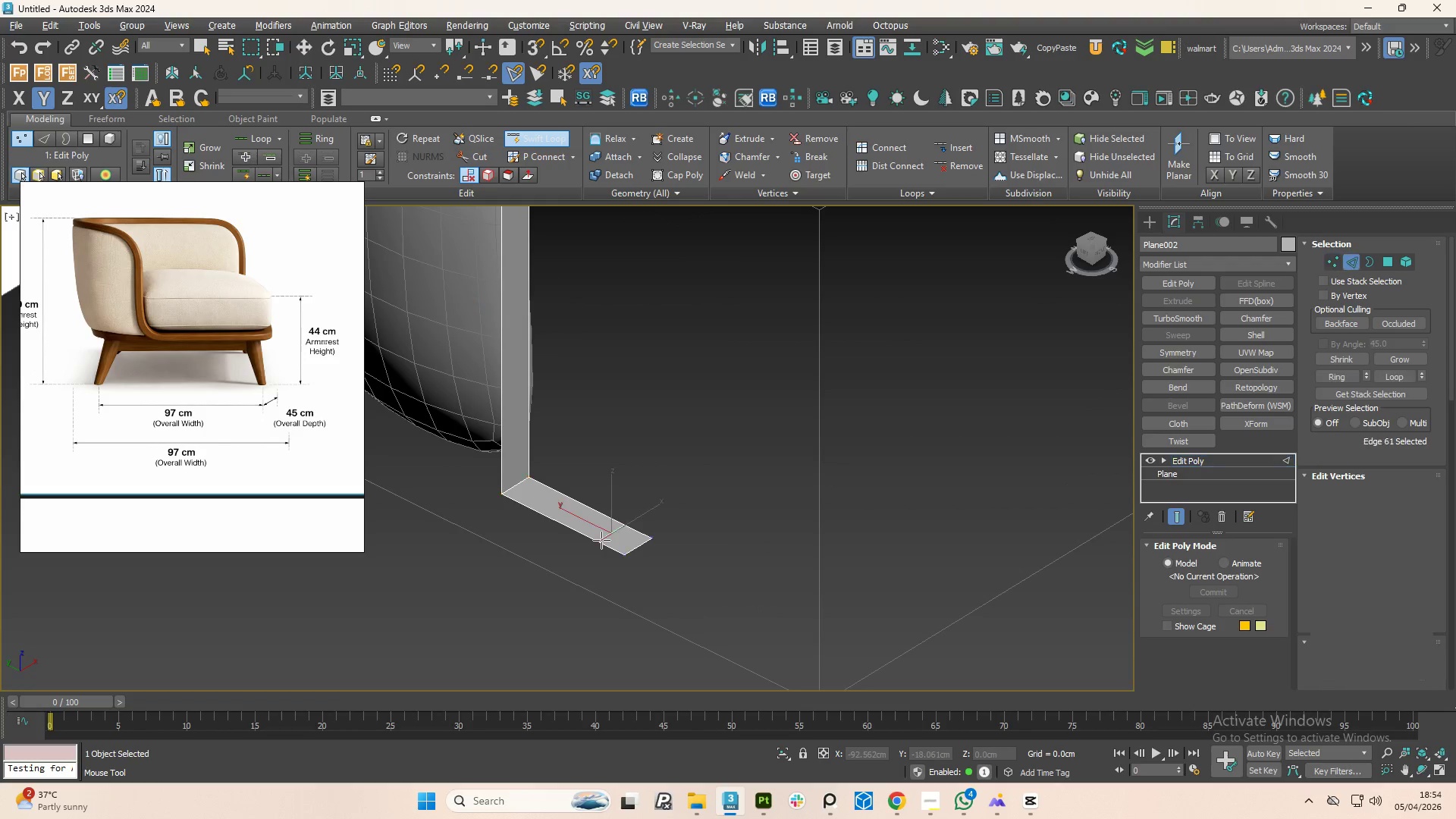 
right_click([601, 540])
 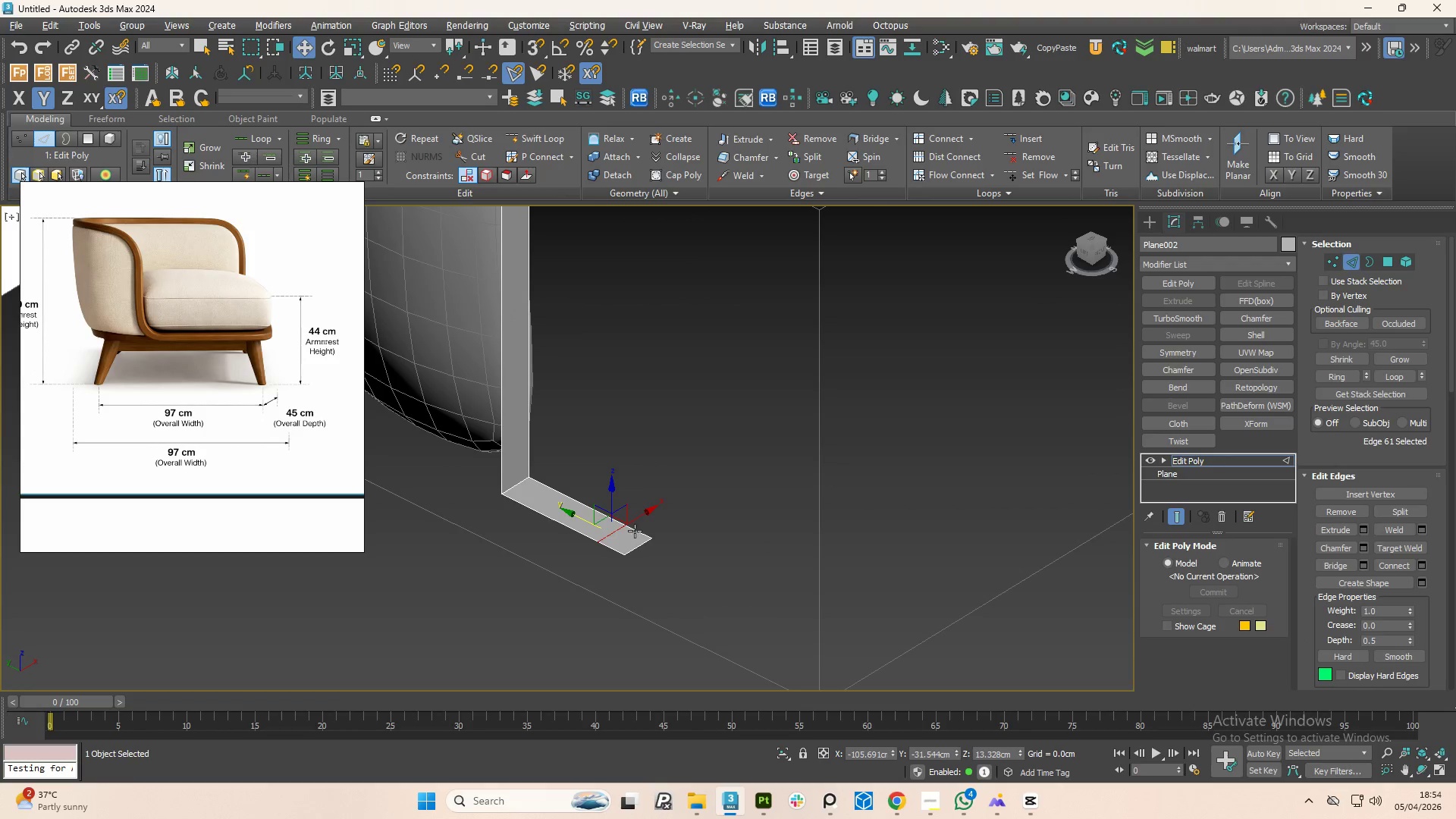 
left_click([635, 531])
 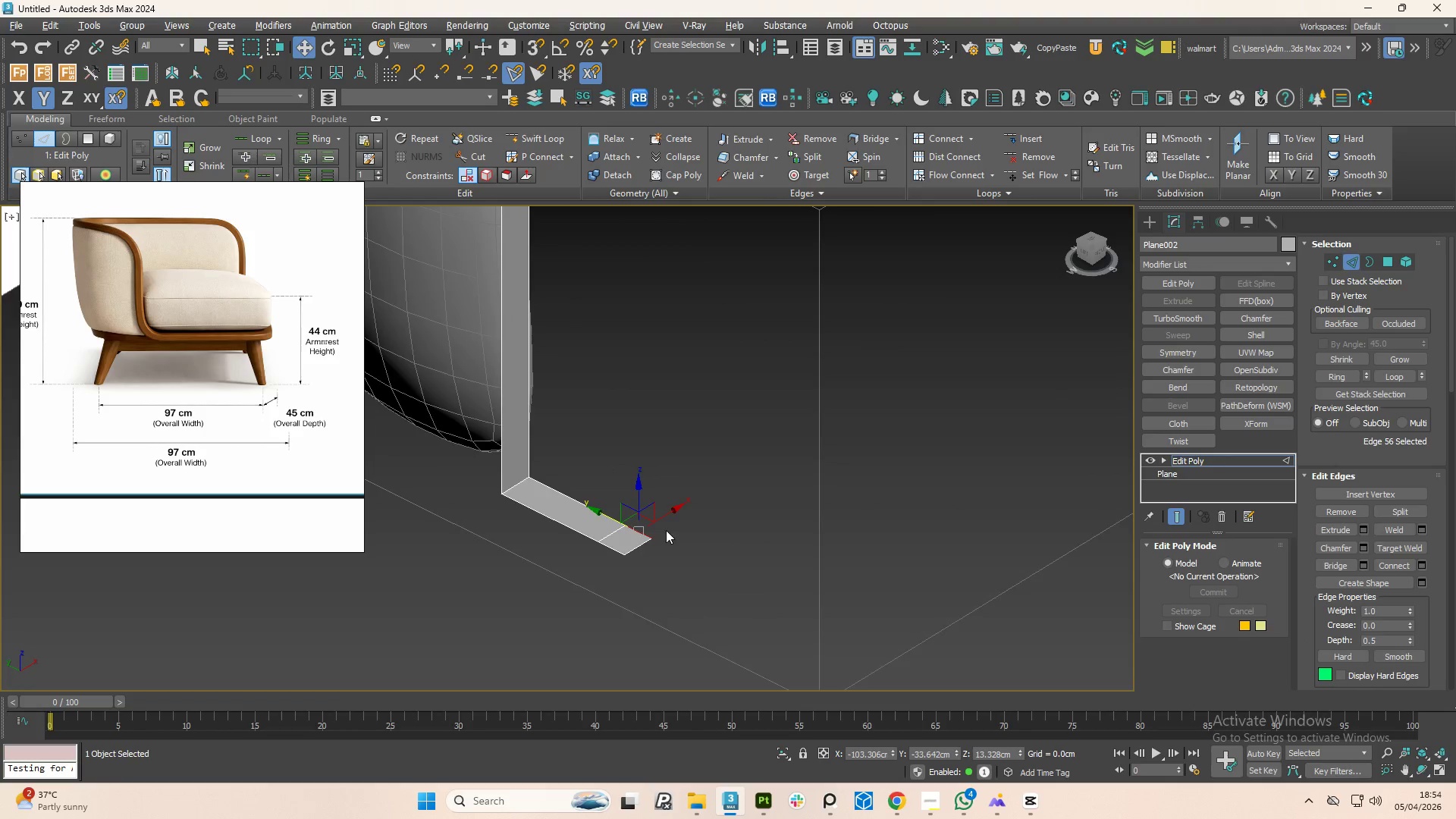 
hold_key(key=AltLeft, duration=1.06)
 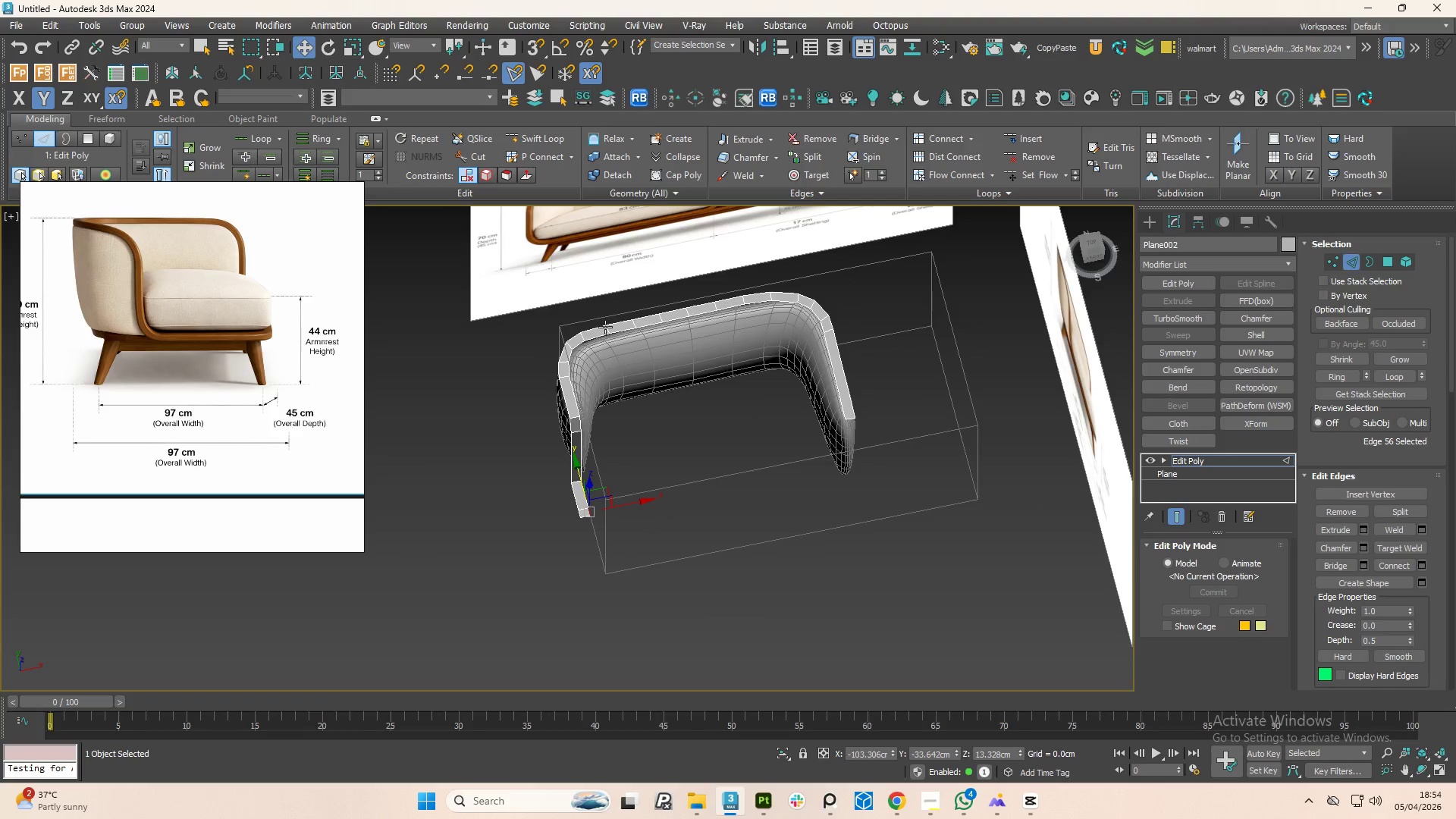 
scroll: coordinate [269, 391], scroll_direction: down, amount: 12.0
 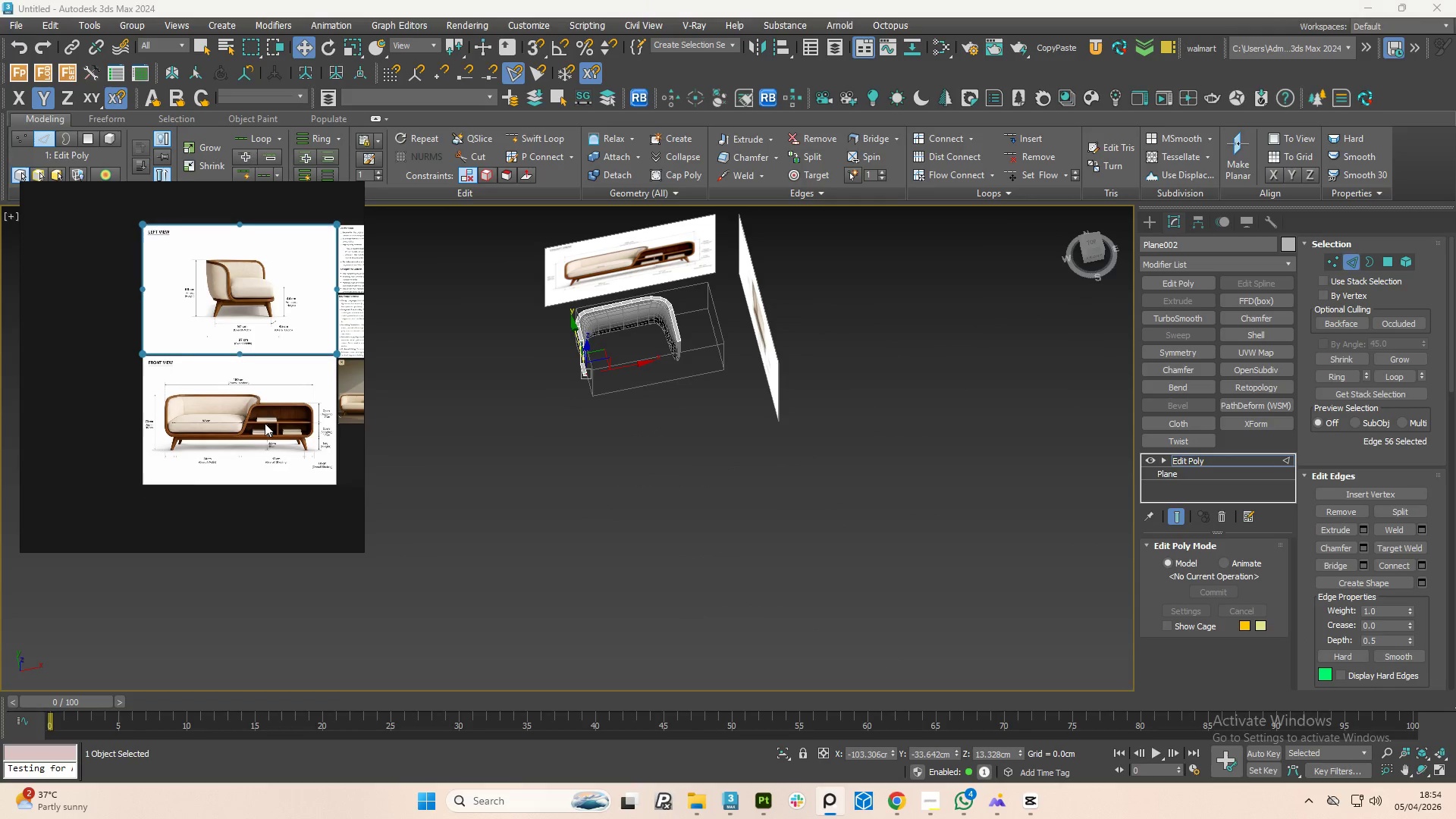 
scroll: coordinate [166, 435], scroll_direction: up, amount: 6.0
 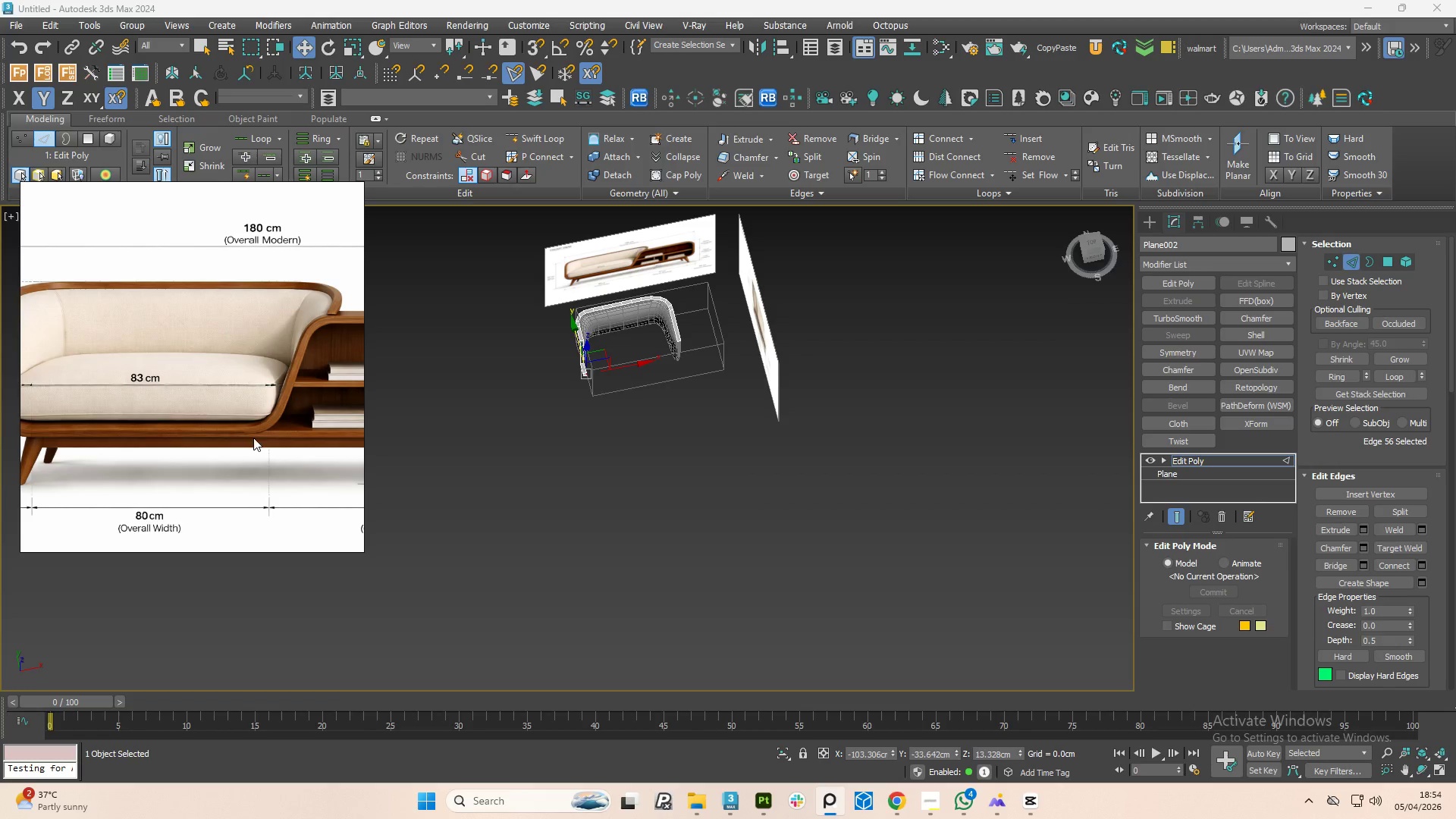 
scroll: coordinate [256, 443], scroll_direction: down, amount: 2.0
 